 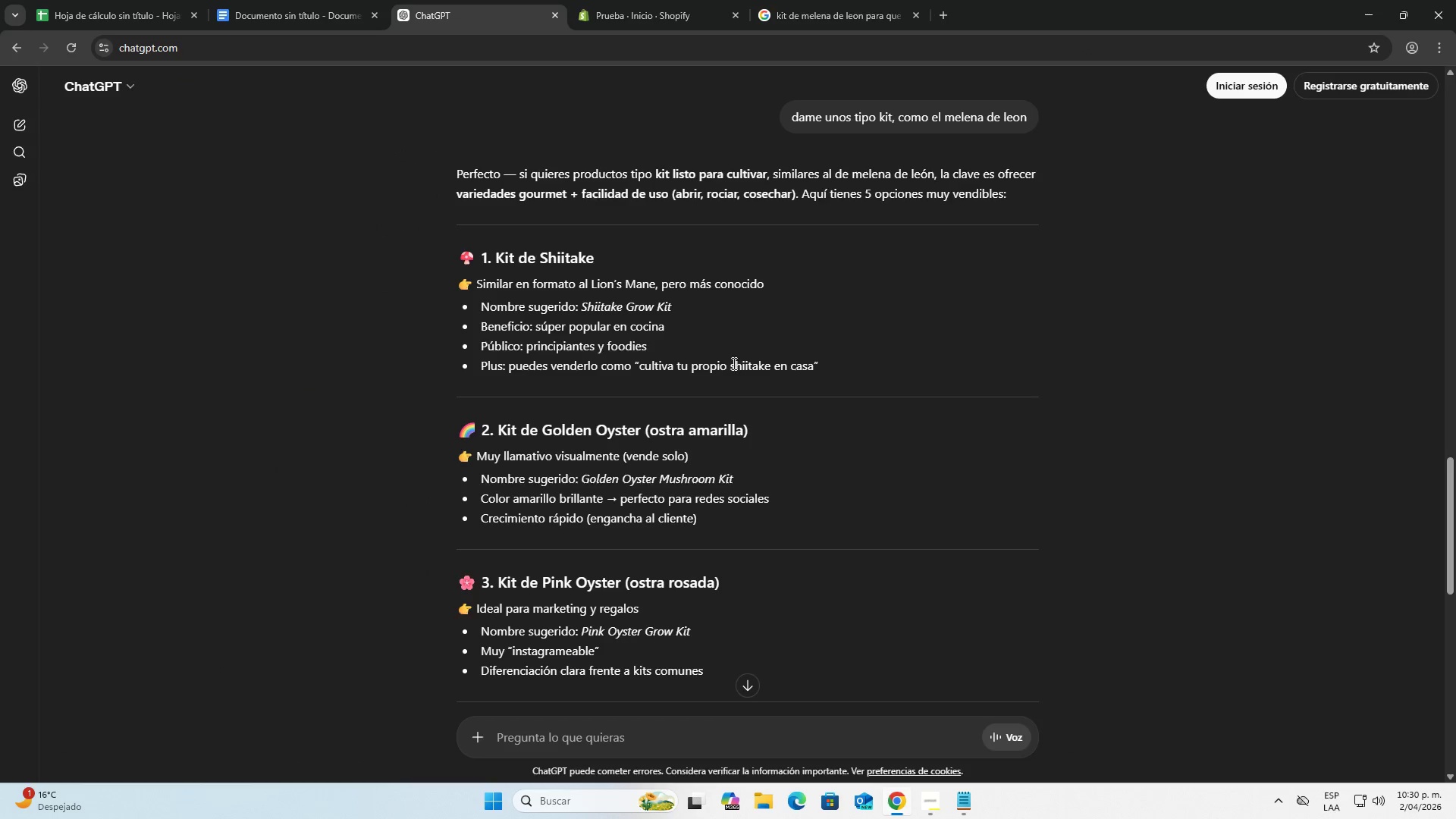 
scroll: coordinate [879, 406], scroll_direction: up, amount: 34.0
 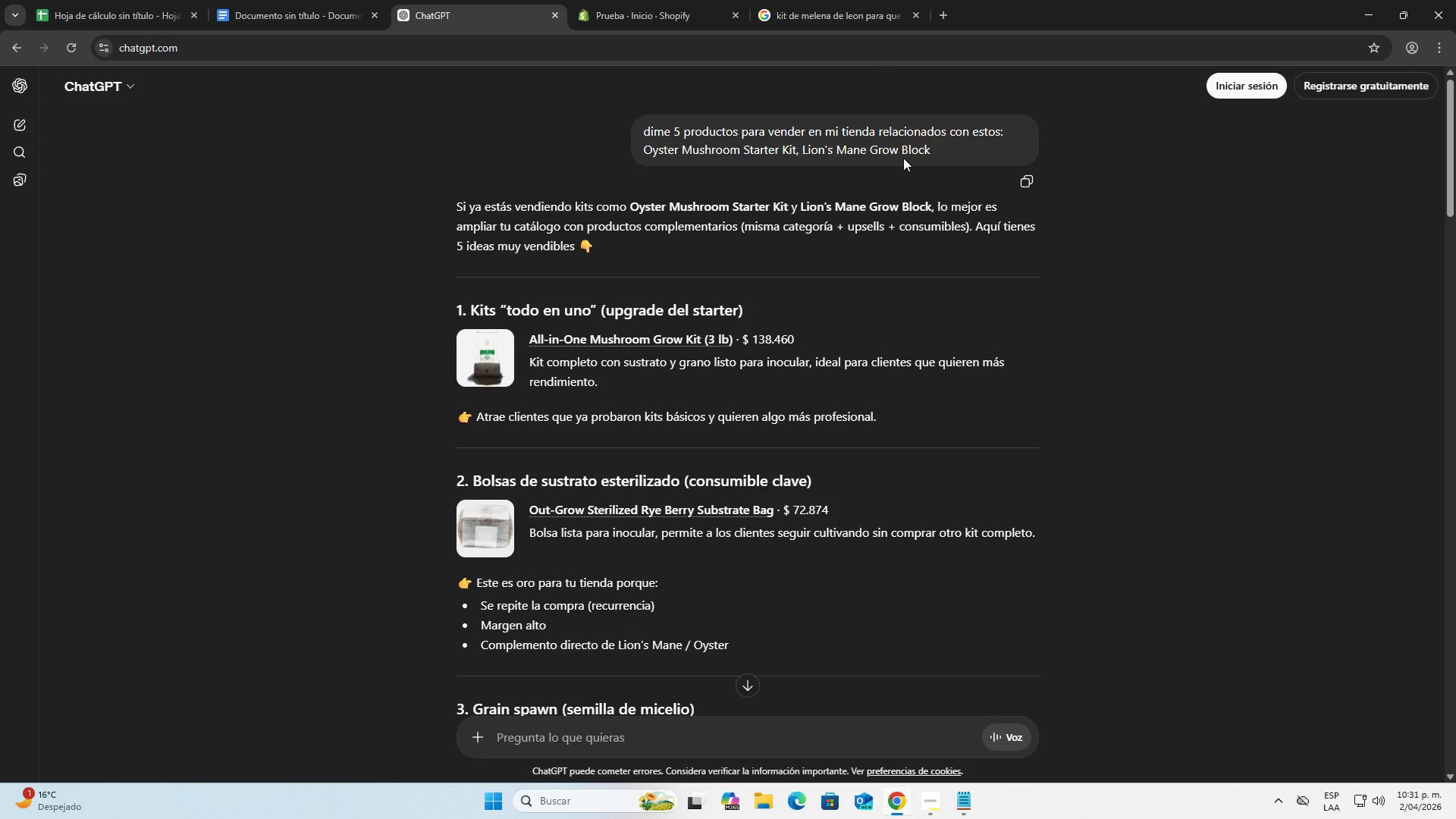 
wait(5.48)
 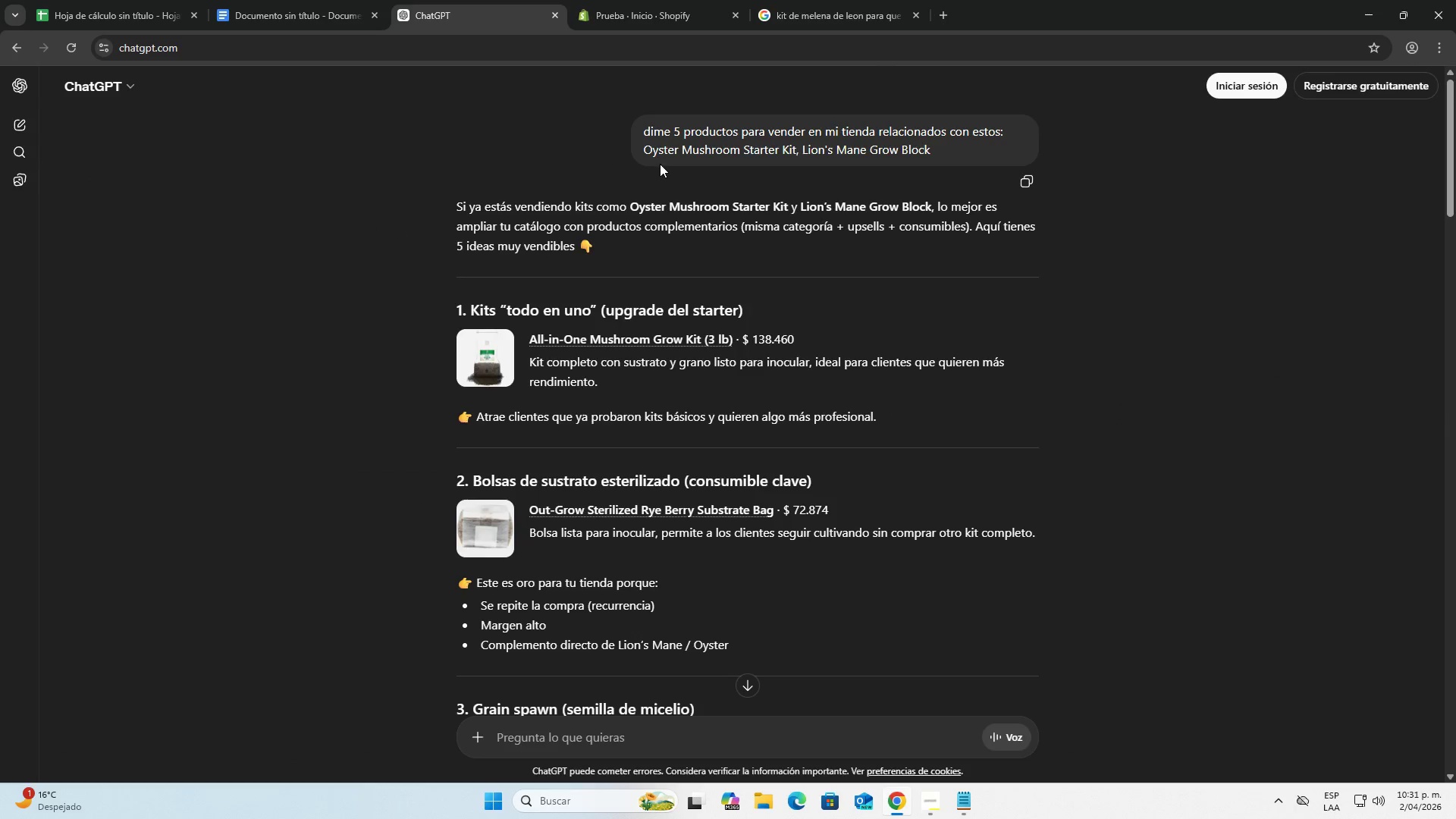 
left_click_drag(start_coordinate=[639, 153], to_coordinate=[777, 158])
 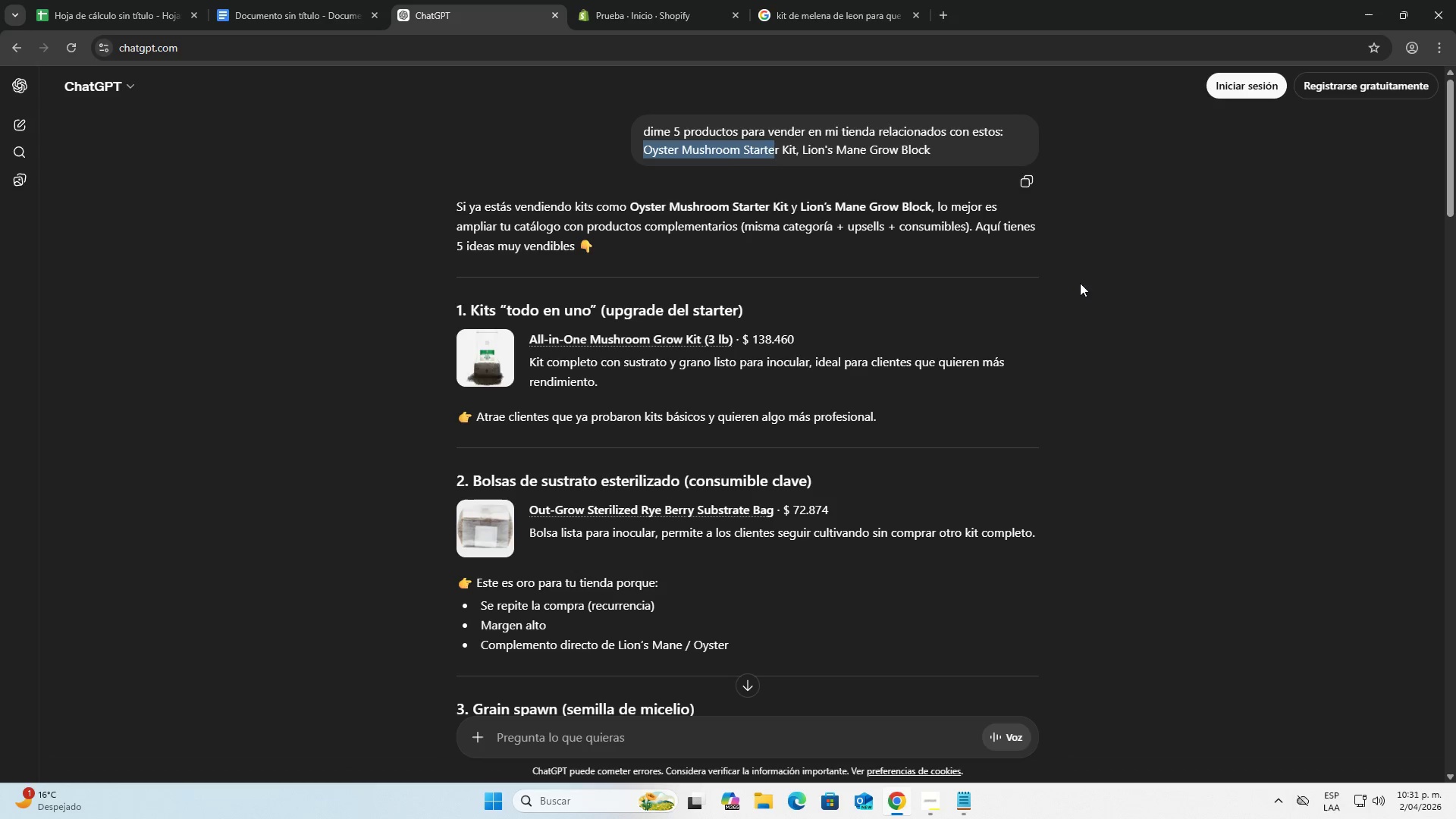 
left_click_drag(start_coordinate=[1130, 312], to_coordinate=[1134, 328])
 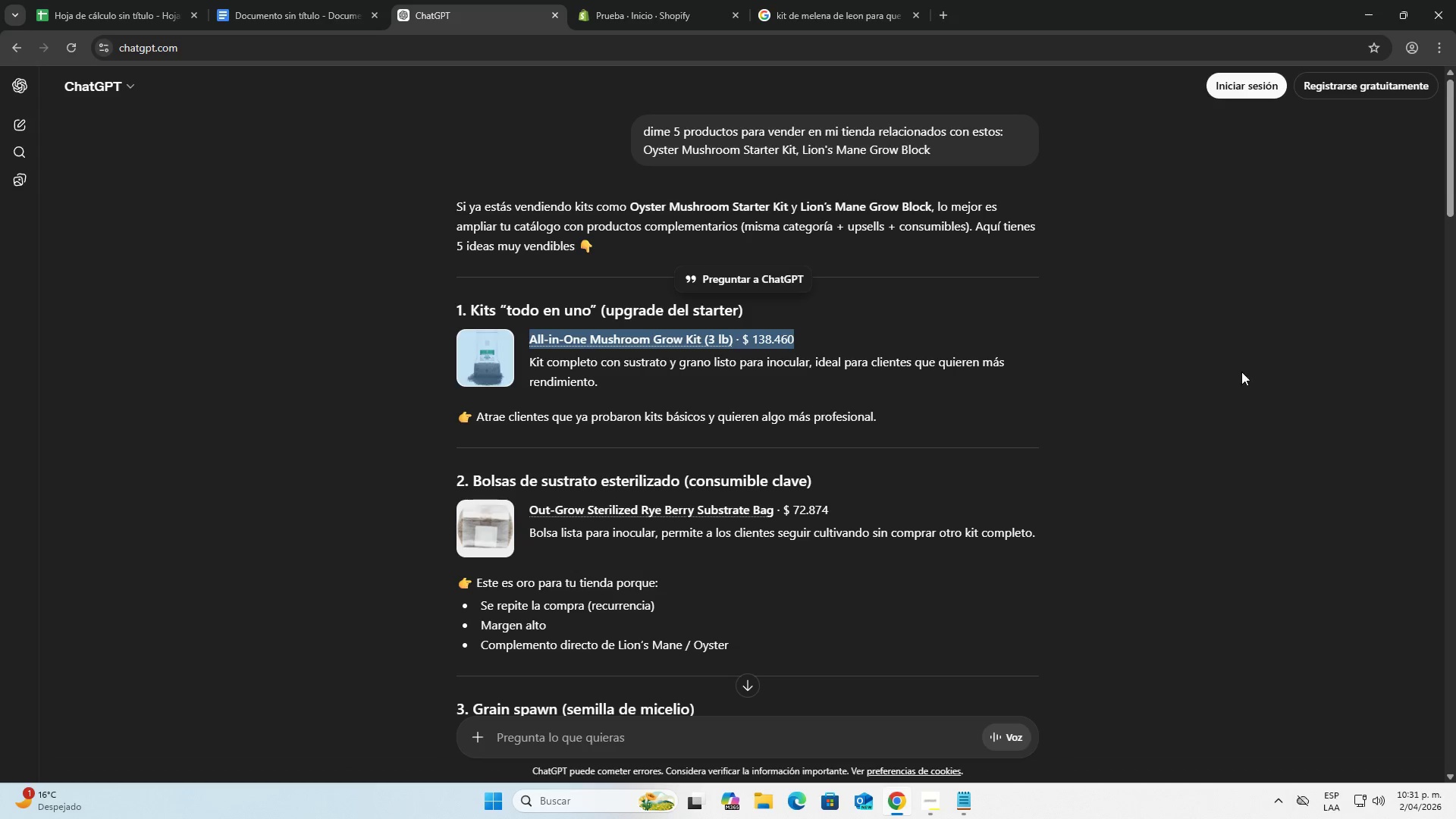 
left_click_drag(start_coordinate=[1217, 371], to_coordinate=[1223, 372])
 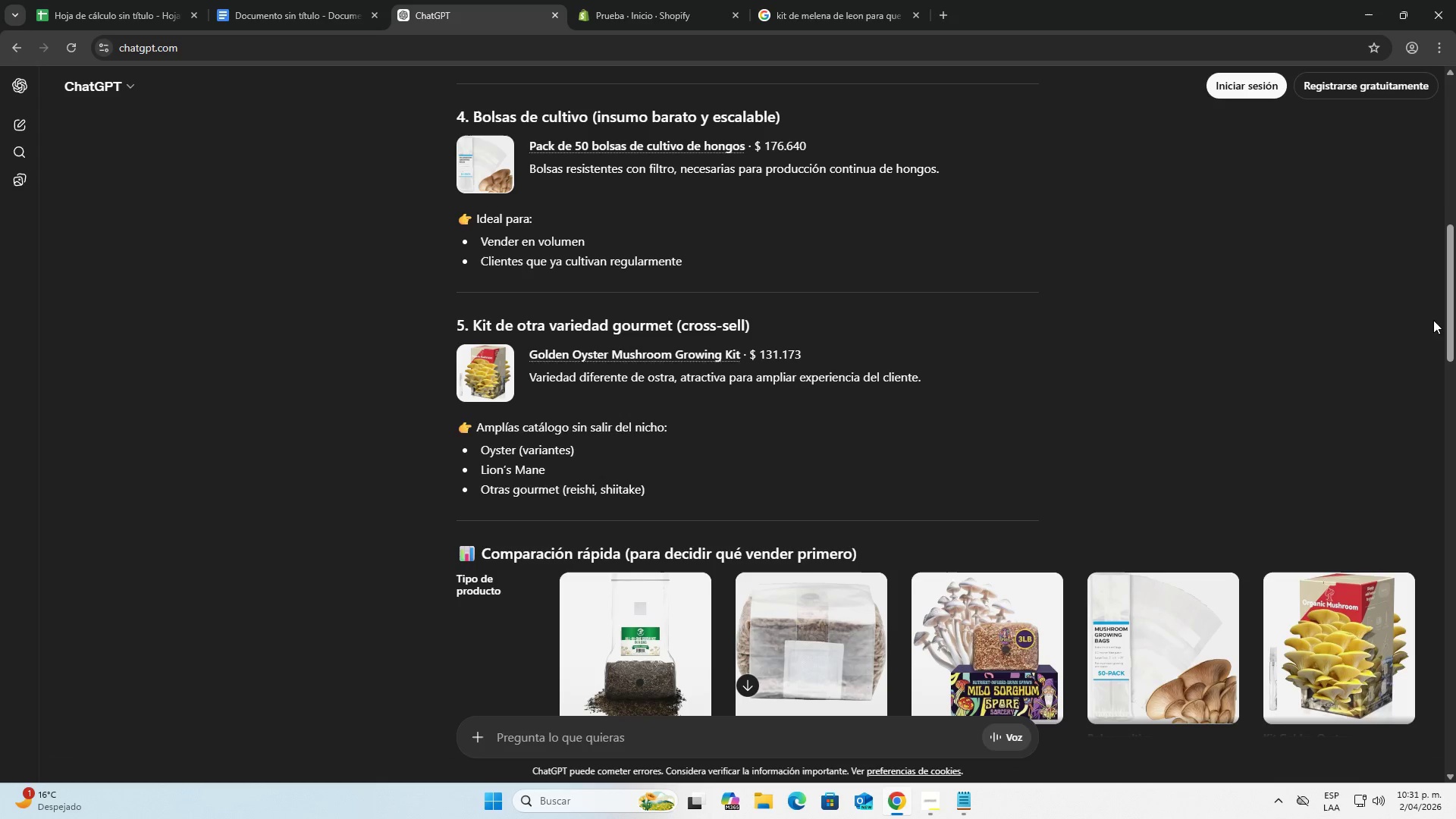 
left_click_drag(start_coordinate=[1455, 323], to_coordinate=[1455, 663])
 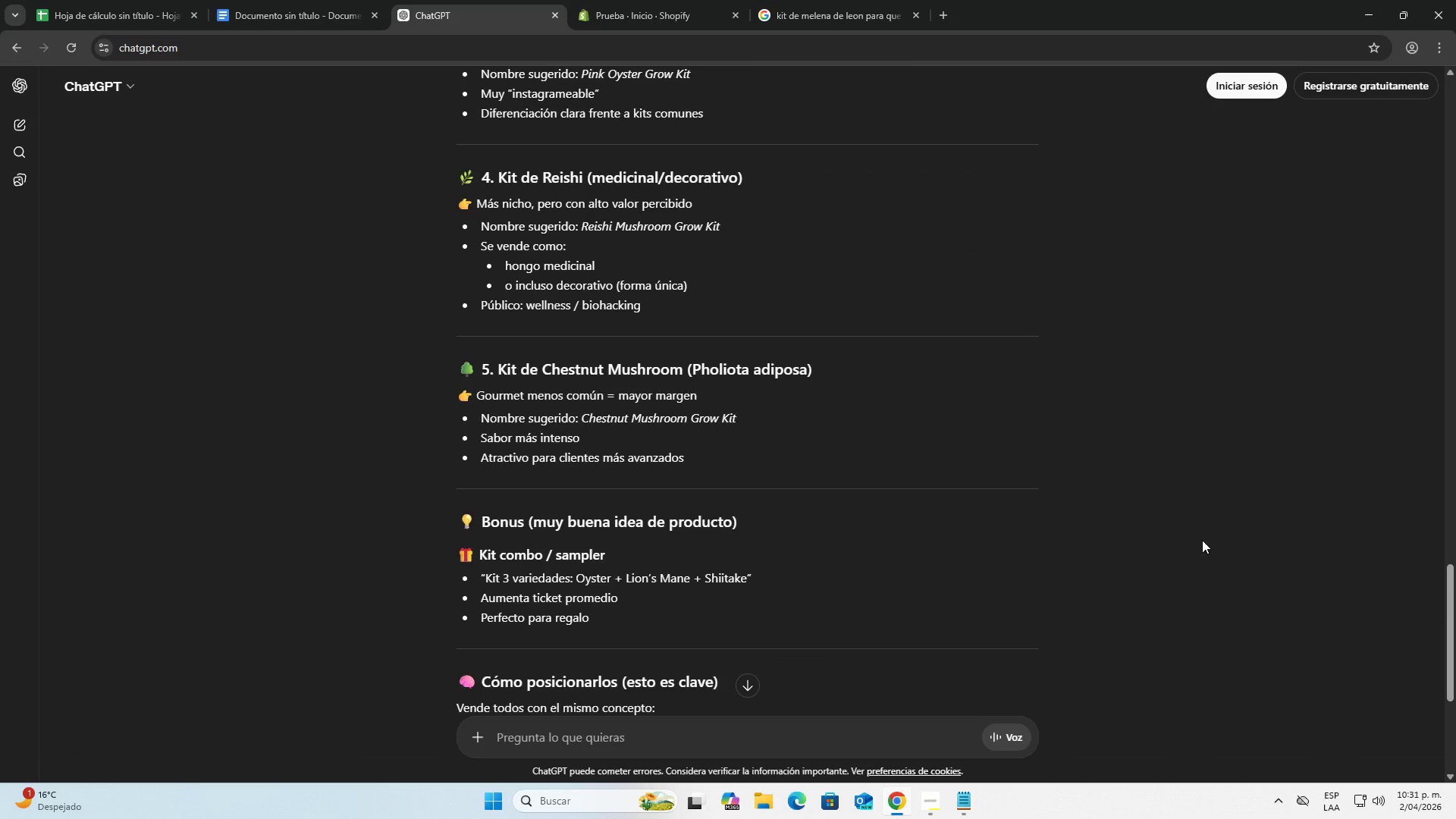 
scroll: coordinate [1265, 344], scroll_direction: down, amount: 10.0
 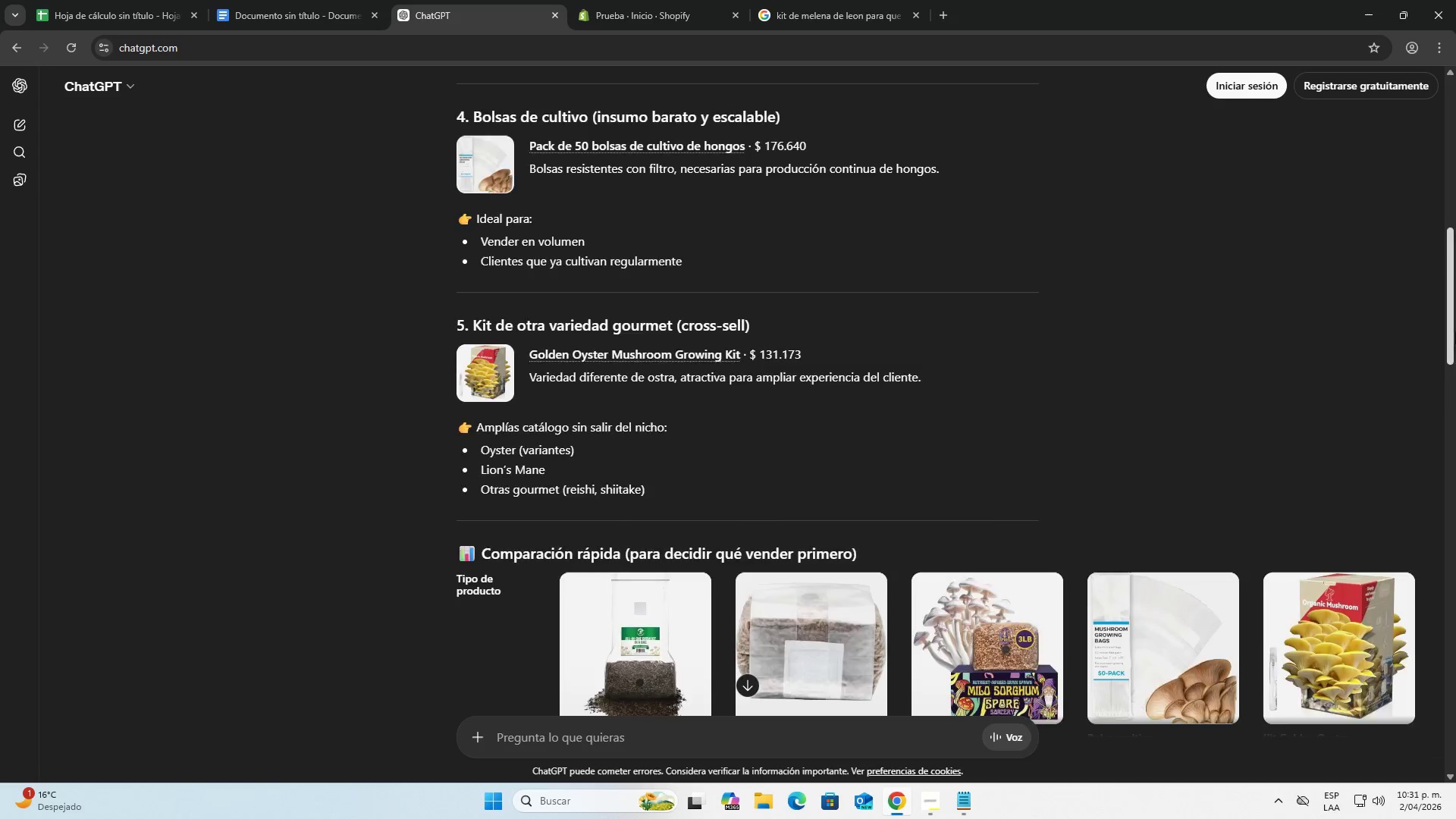 
left_click([823, 0])
 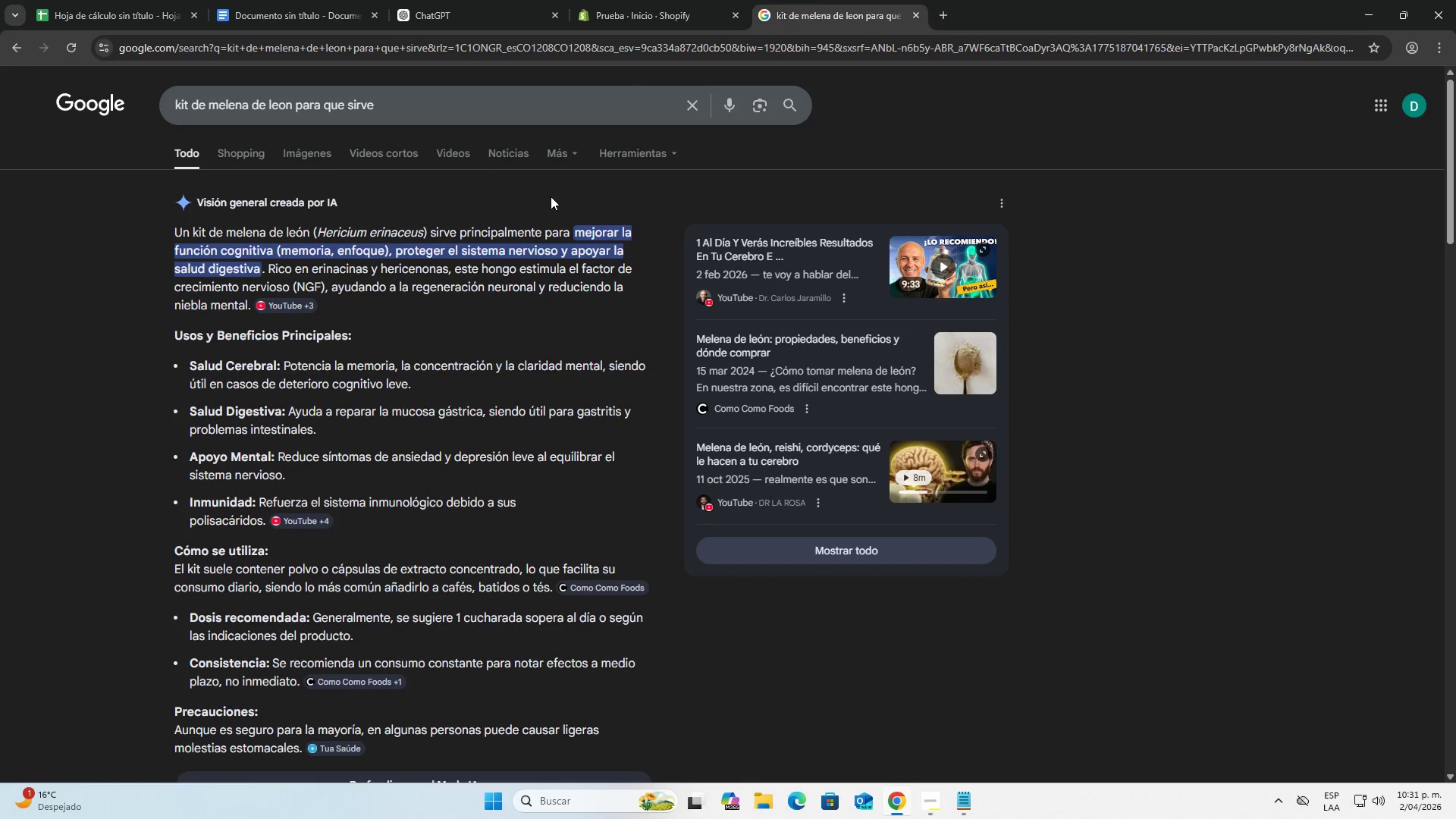 
scroll: coordinate [1165, 464], scroll_direction: down, amount: 12.0
 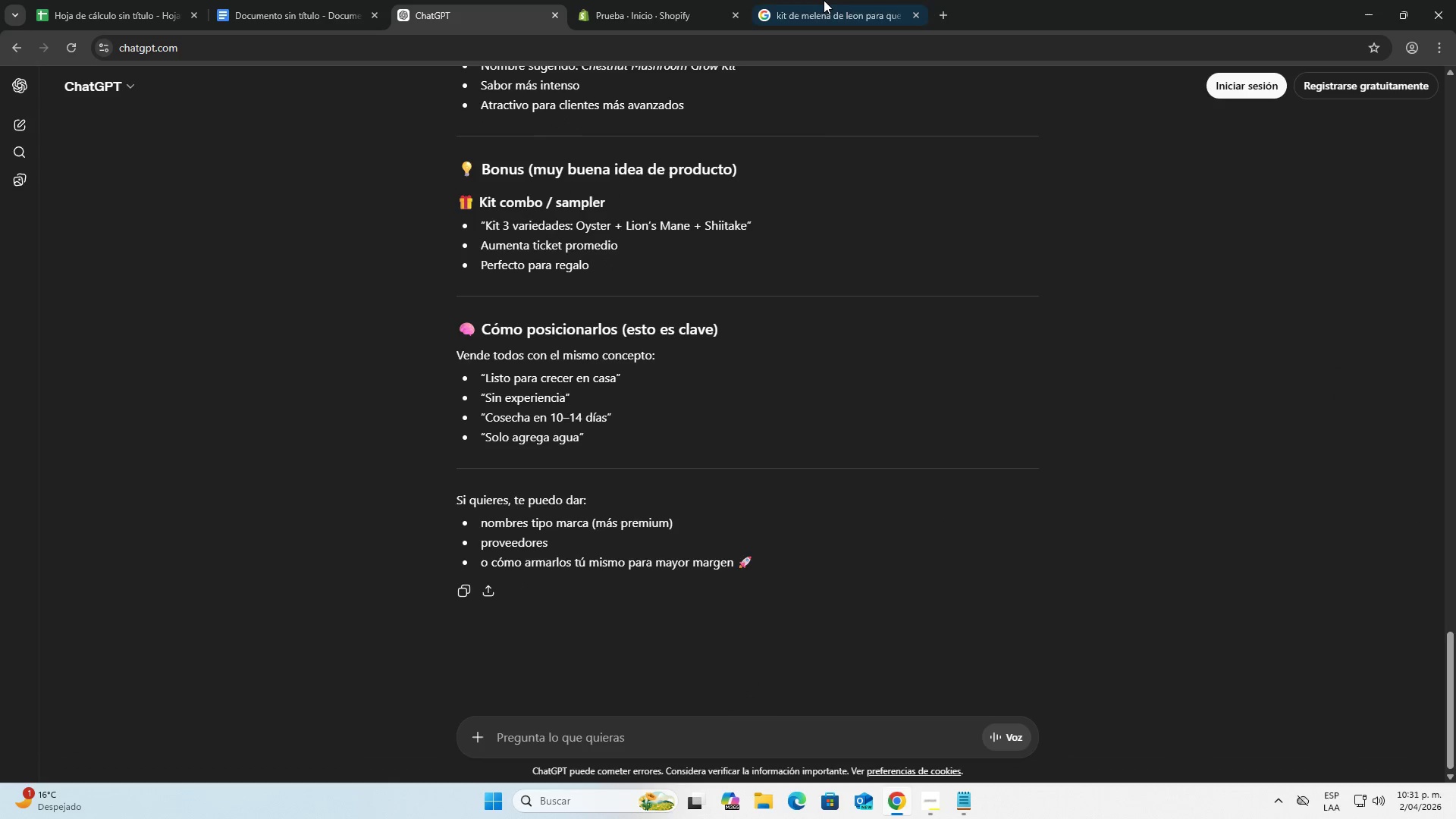 
left_click([688, 179])
 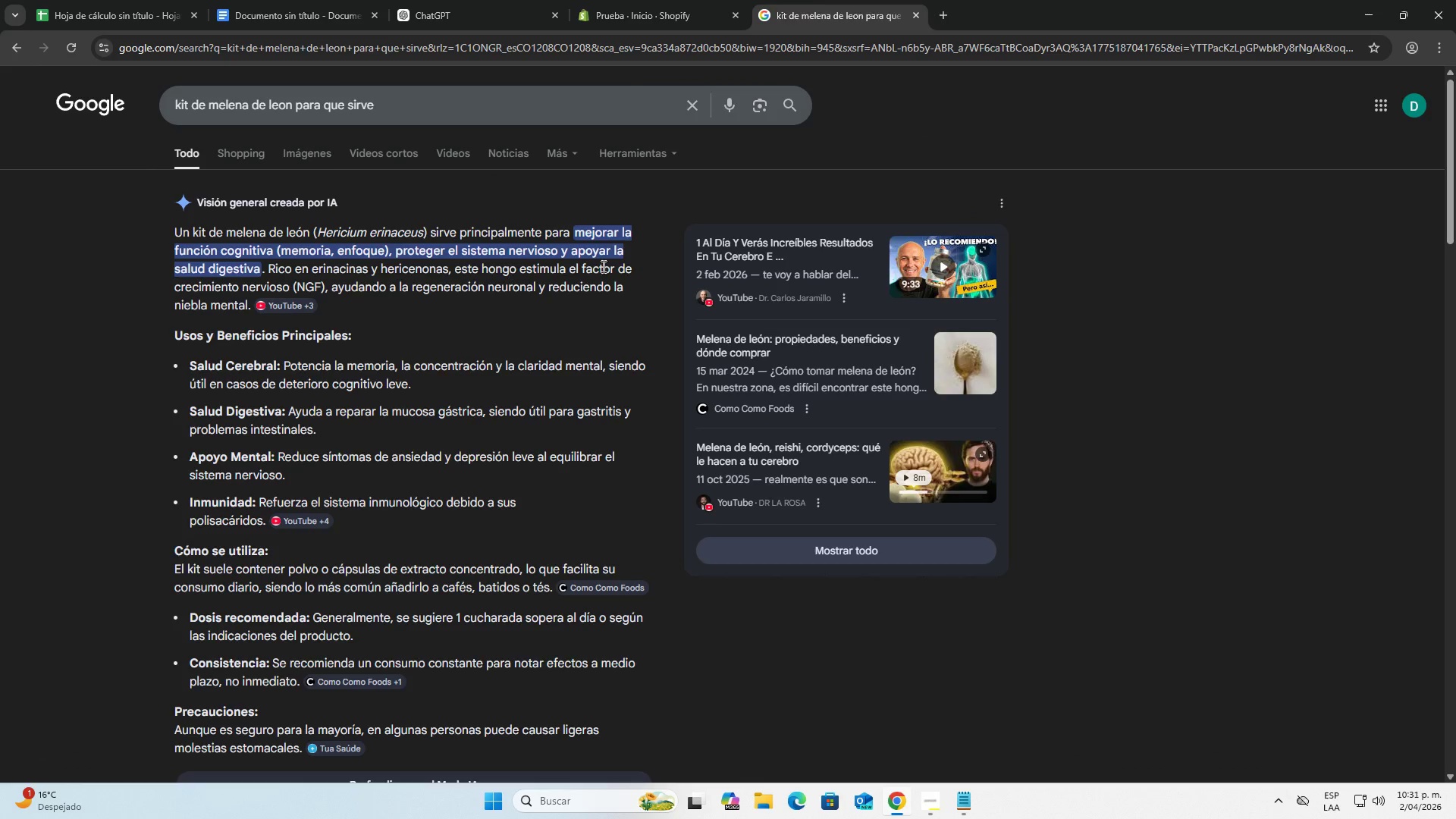 
left_click([1198, 285])
 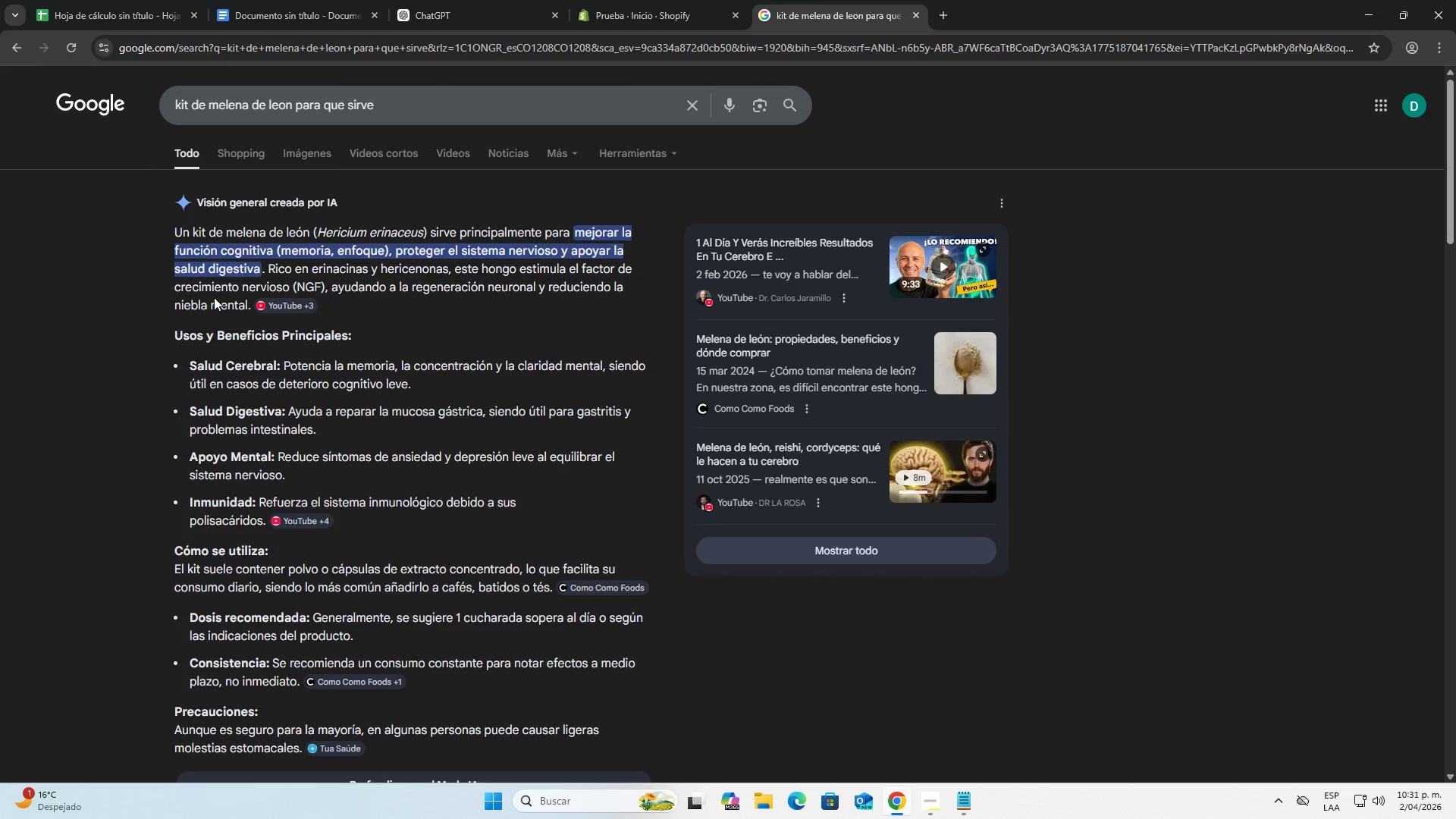 
left_click([132, 291])
 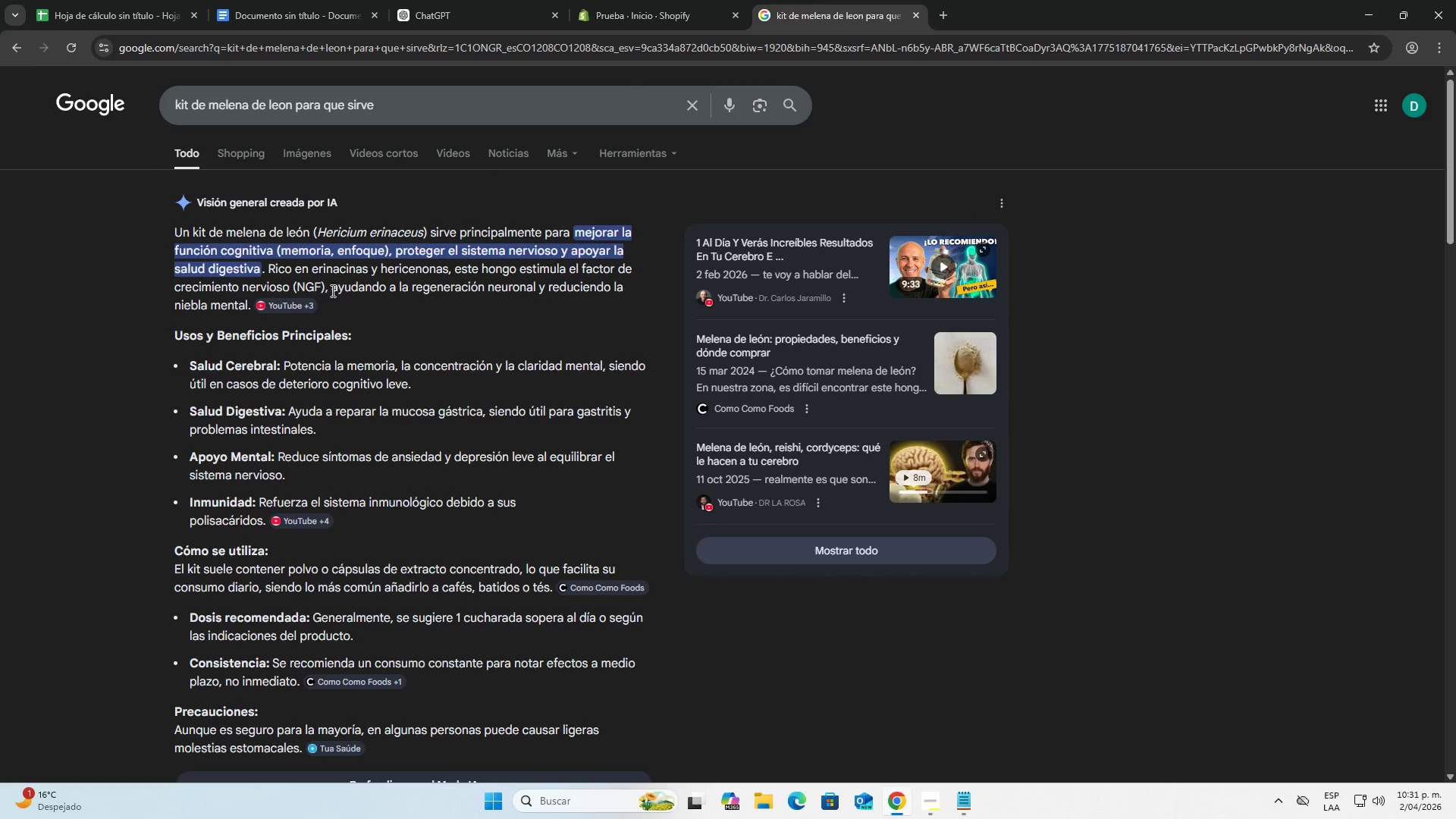 
left_click([326, 280])
 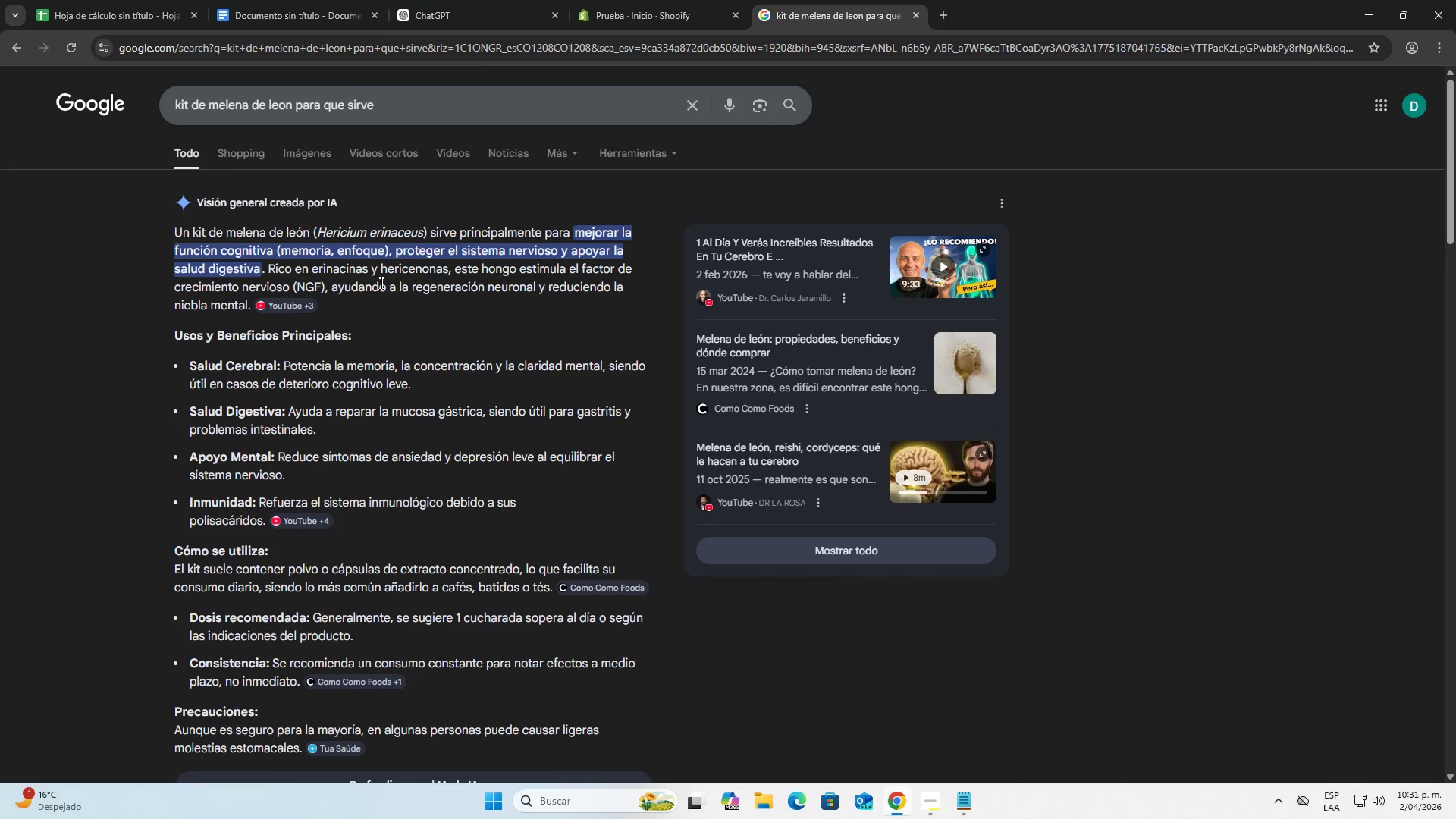 
left_click_drag(start_coordinate=[380, 278], to_coordinate=[433, 268])
 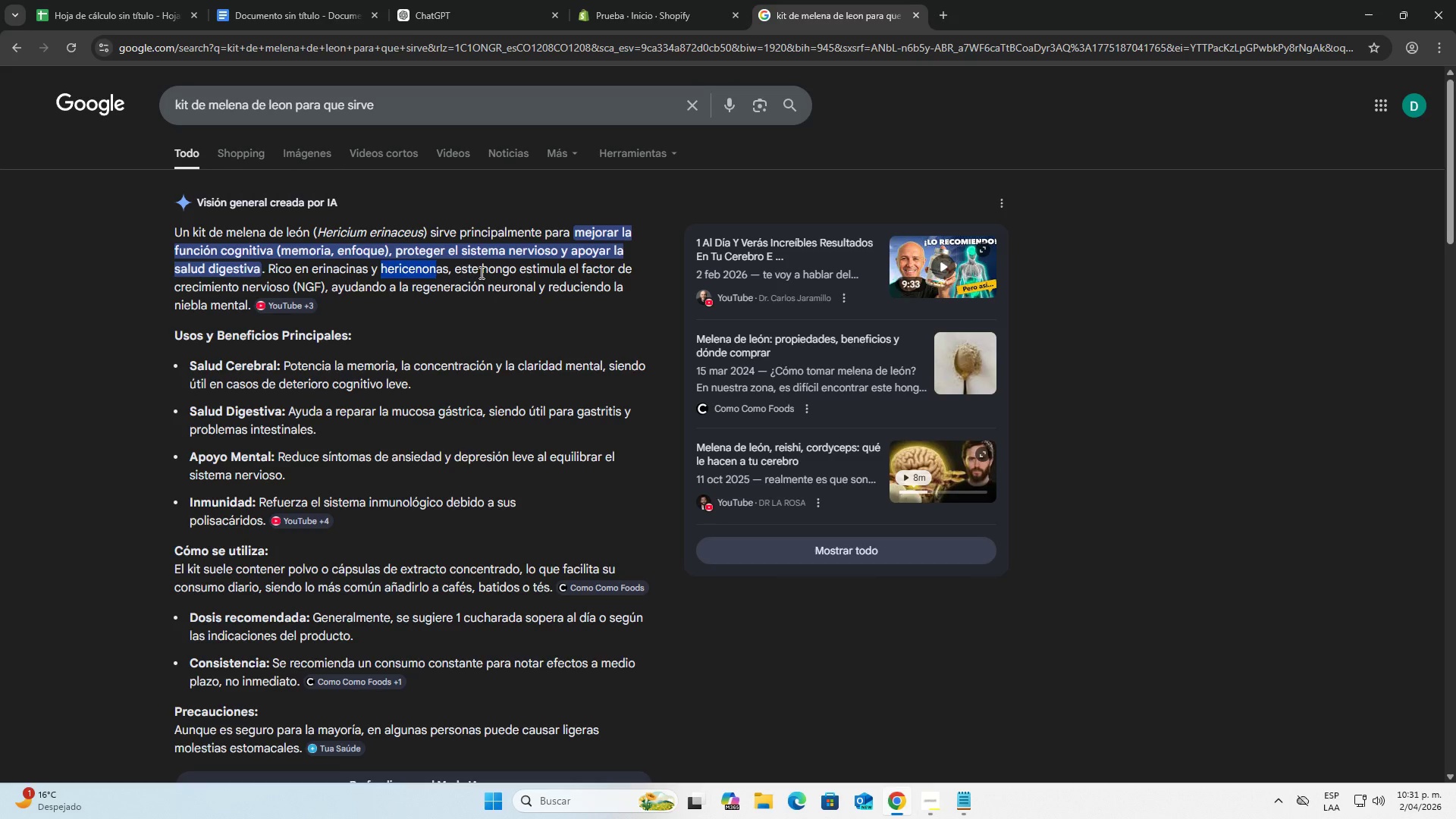 
left_click([480, 272])
 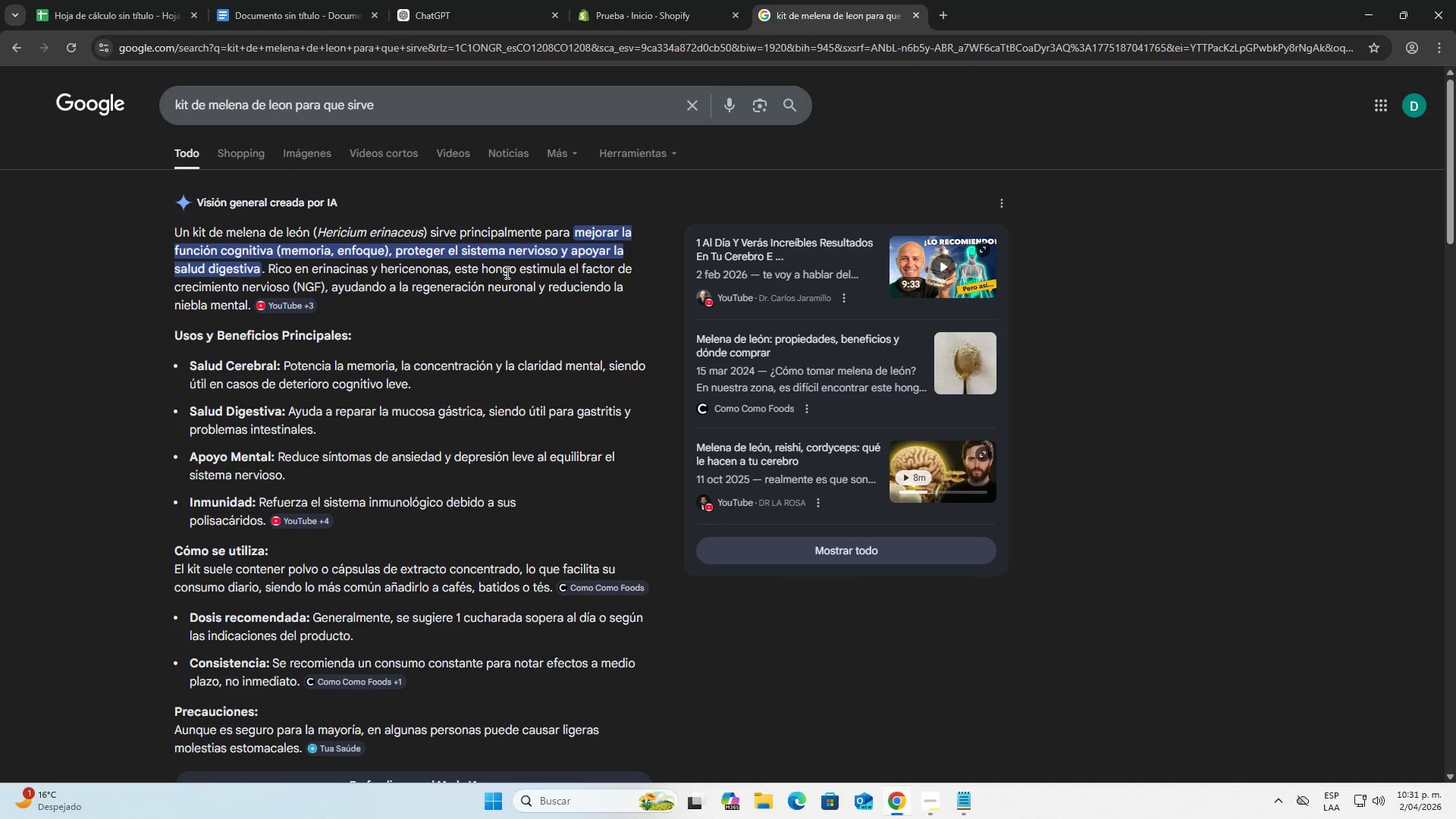 
left_click_drag(start_coordinate=[506, 272], to_coordinate=[553, 271])
 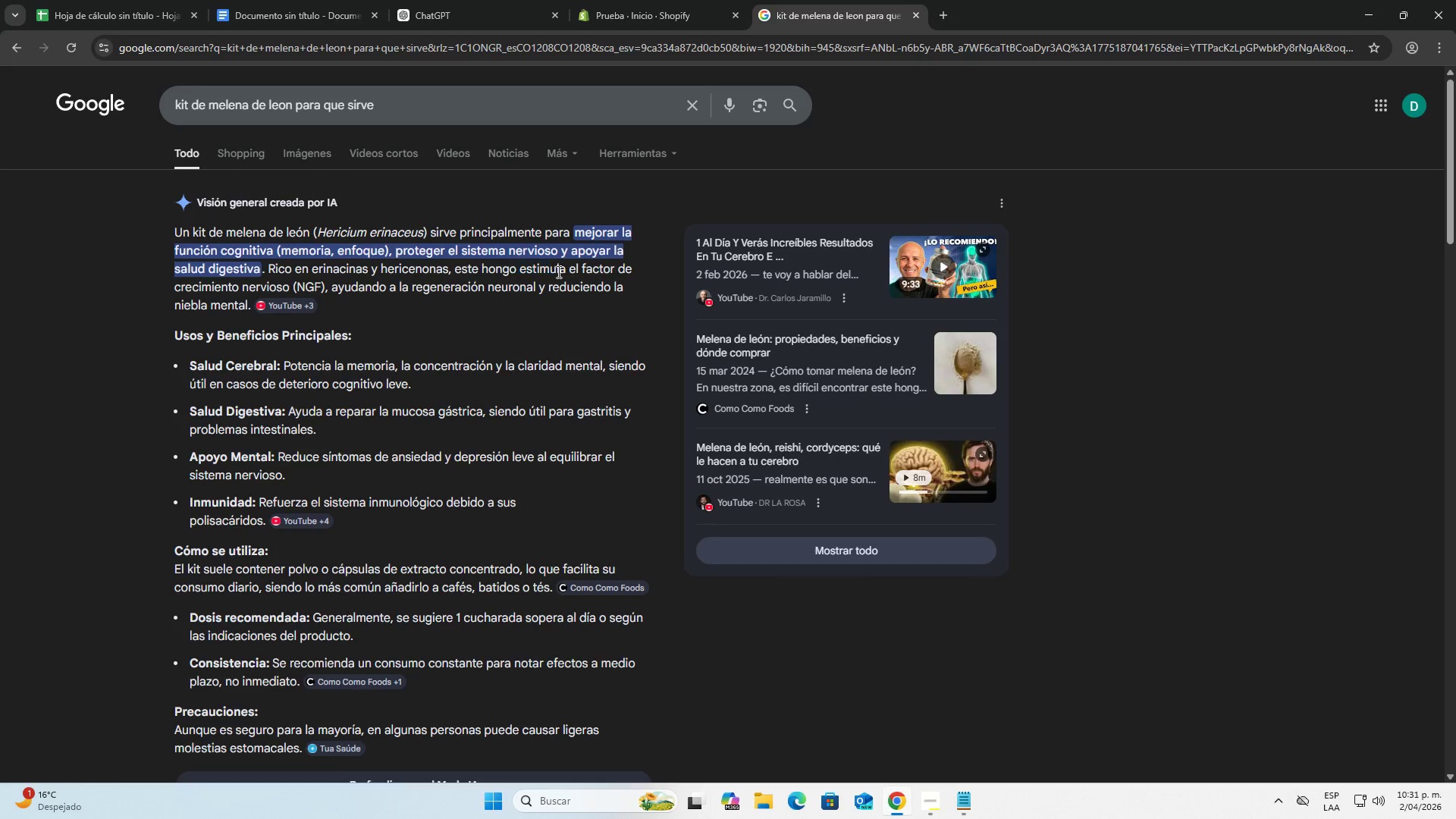 
left_click_drag(start_coordinate=[557, 271], to_coordinate=[560, 271])
 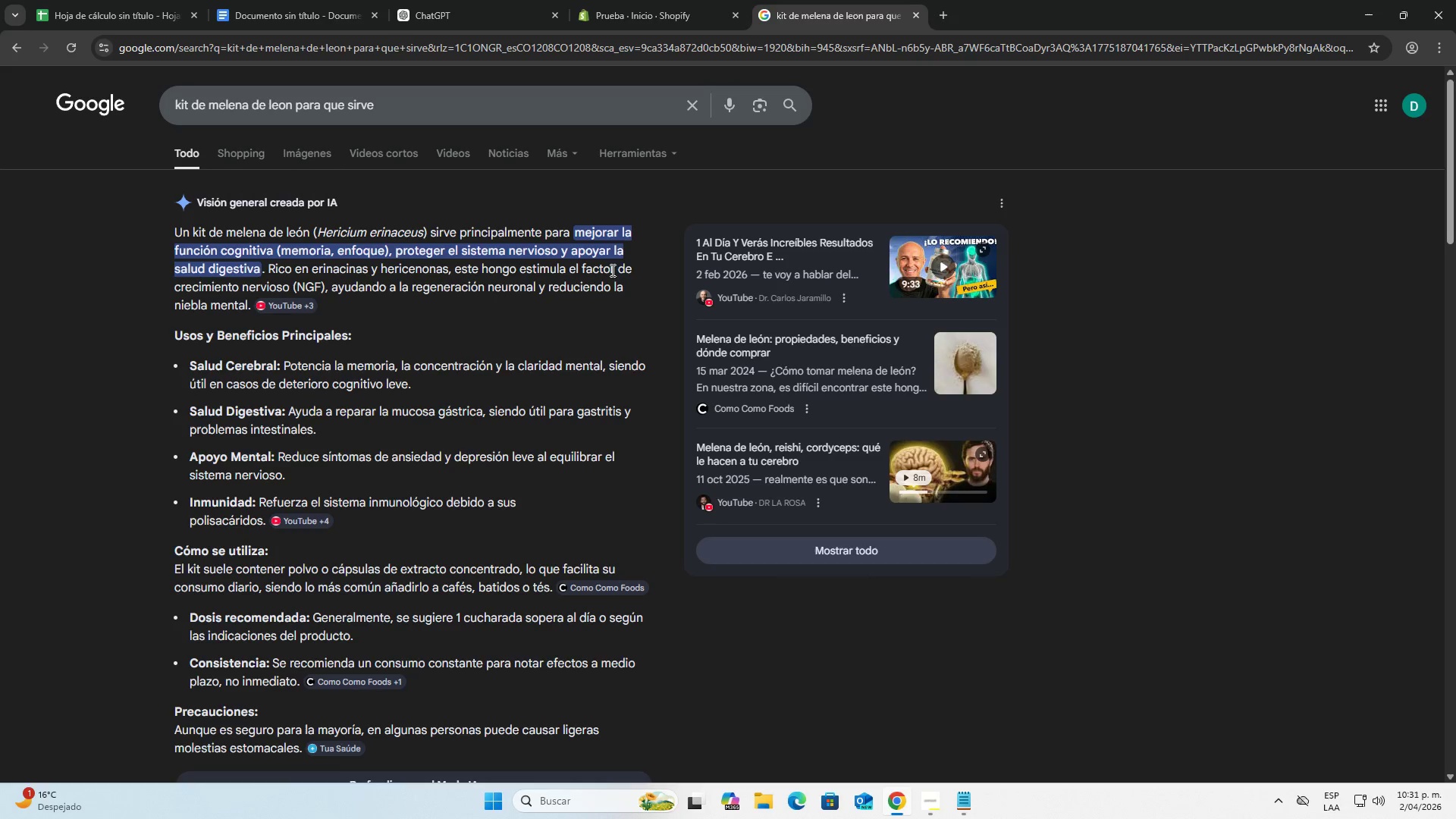 
triple_click([623, 271])
 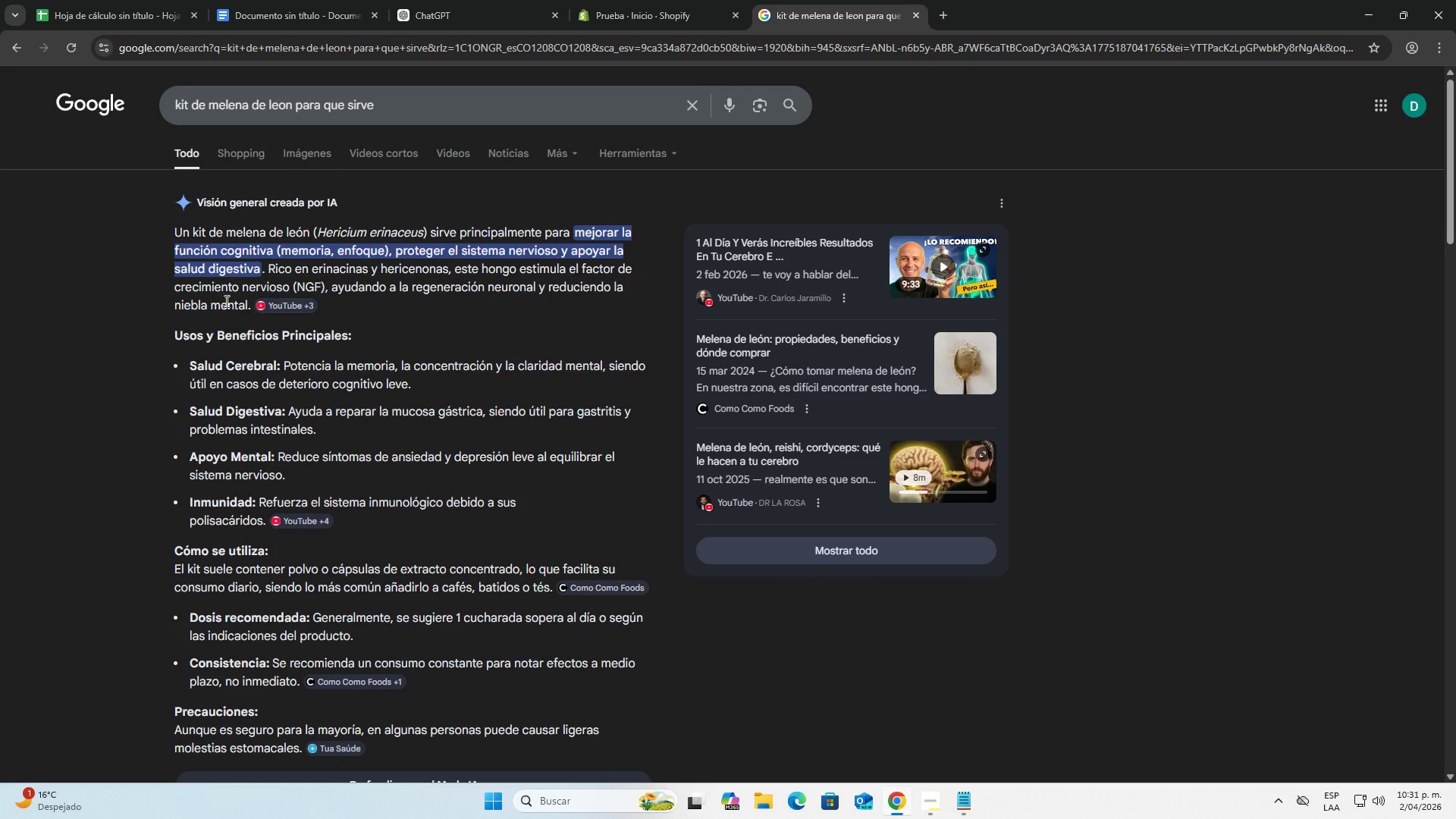 
left_click_drag(start_coordinate=[198, 306], to_coordinate=[212, 306])
 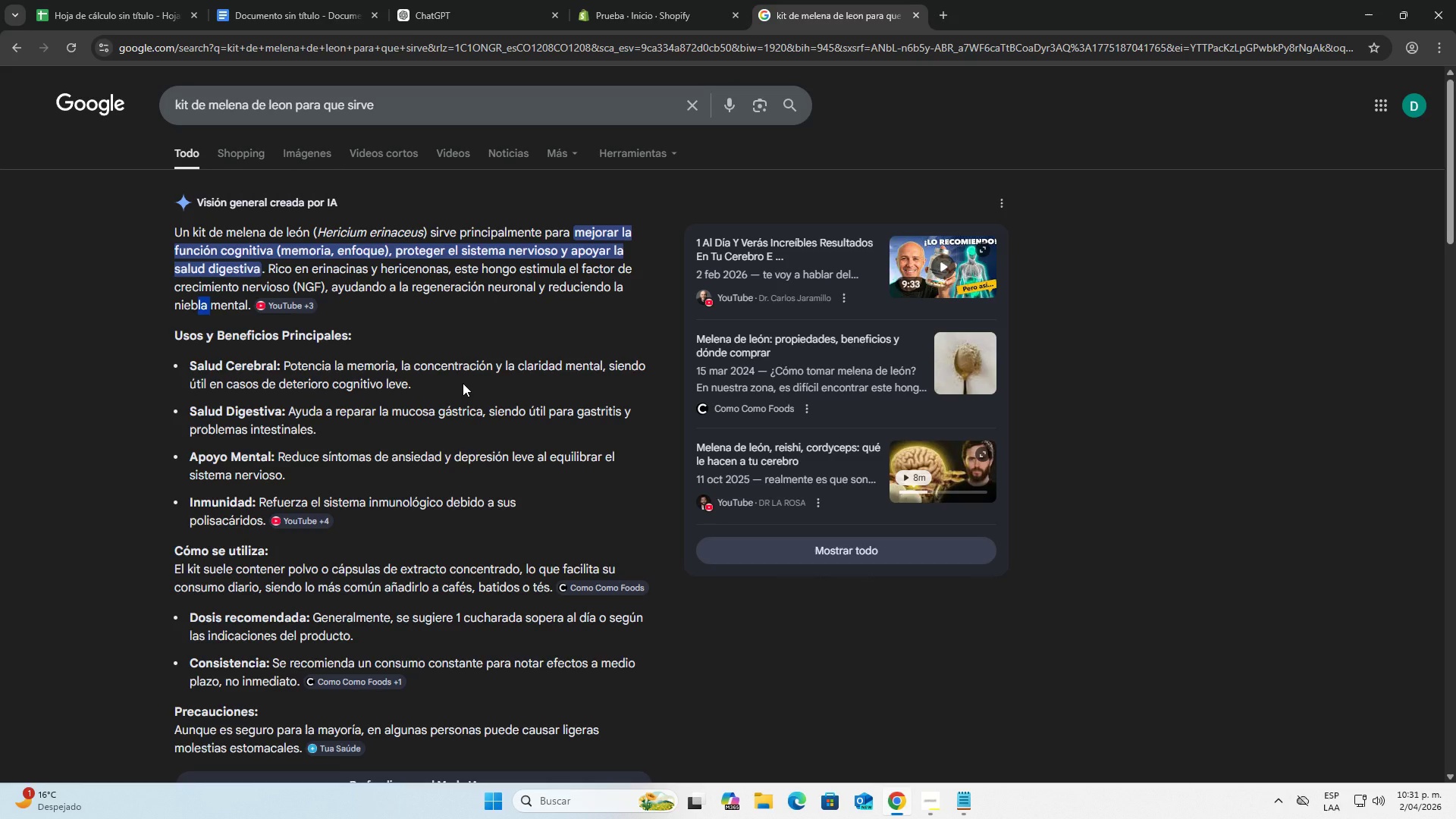 
wait(10.66)
 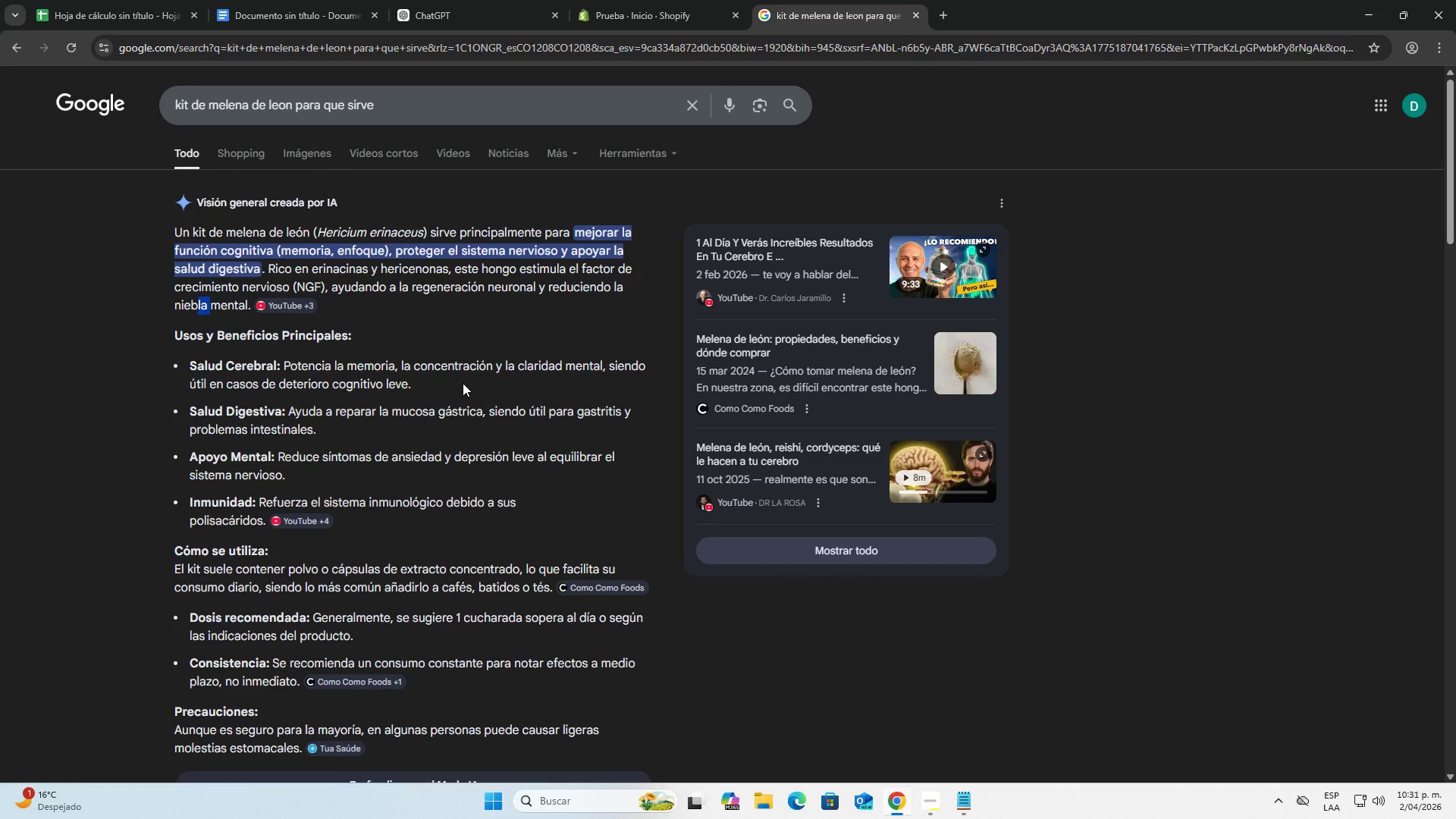 
scroll: coordinate [463, 383], scroll_direction: down, amount: 1.0
 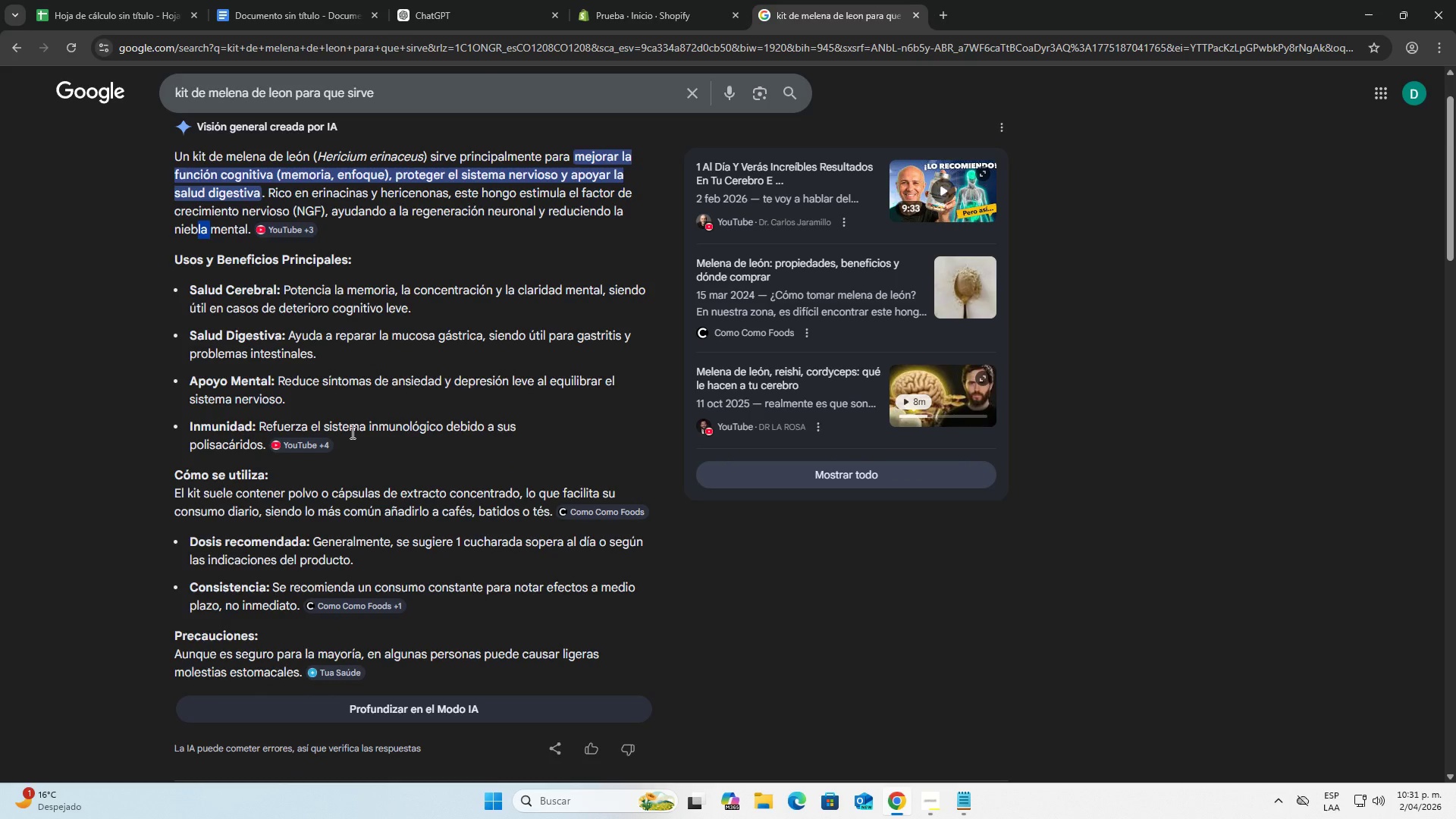 
wait(7.8)
 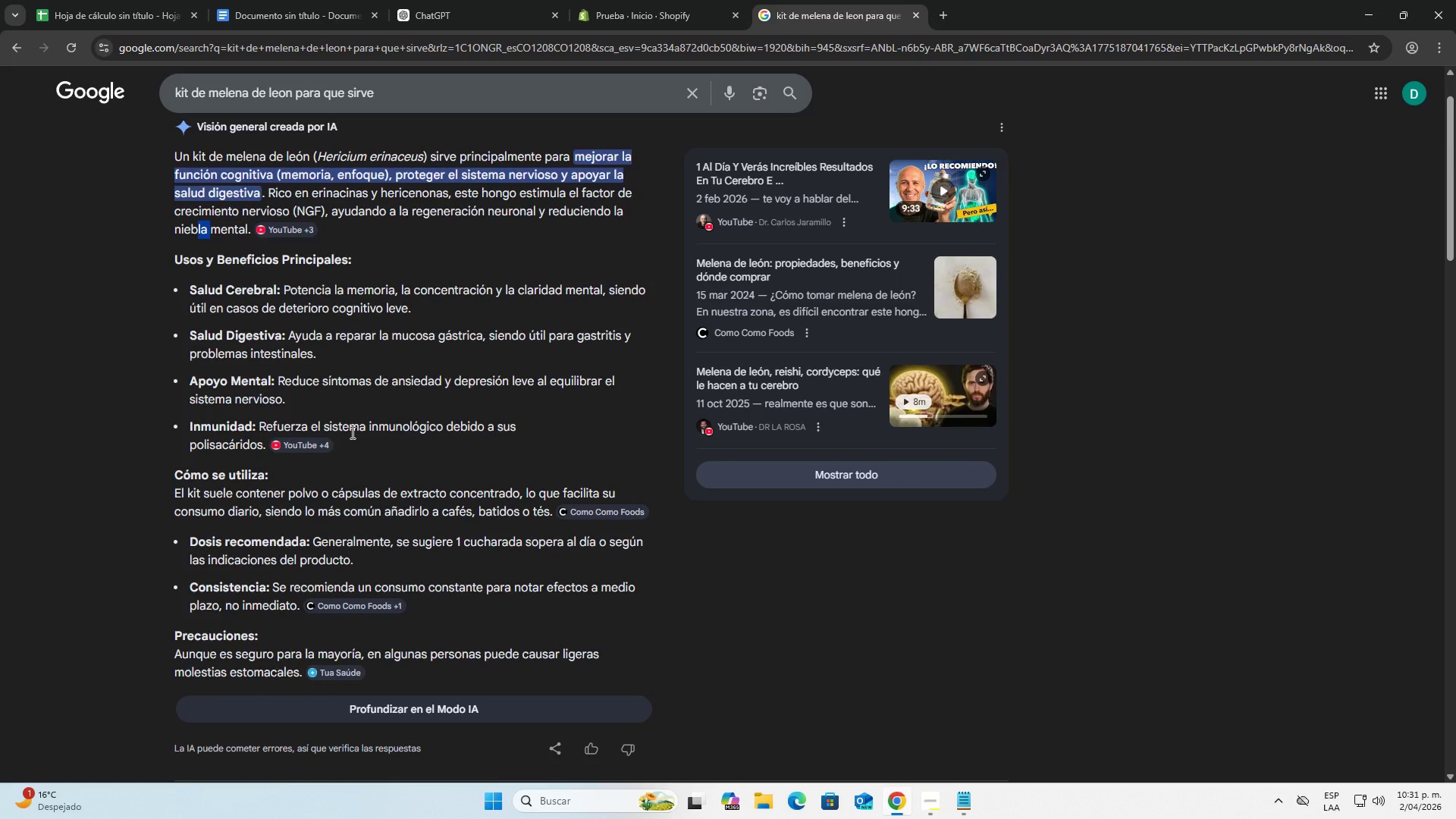 
scroll: coordinate [339, 315], scroll_direction: up, amount: 3.0
 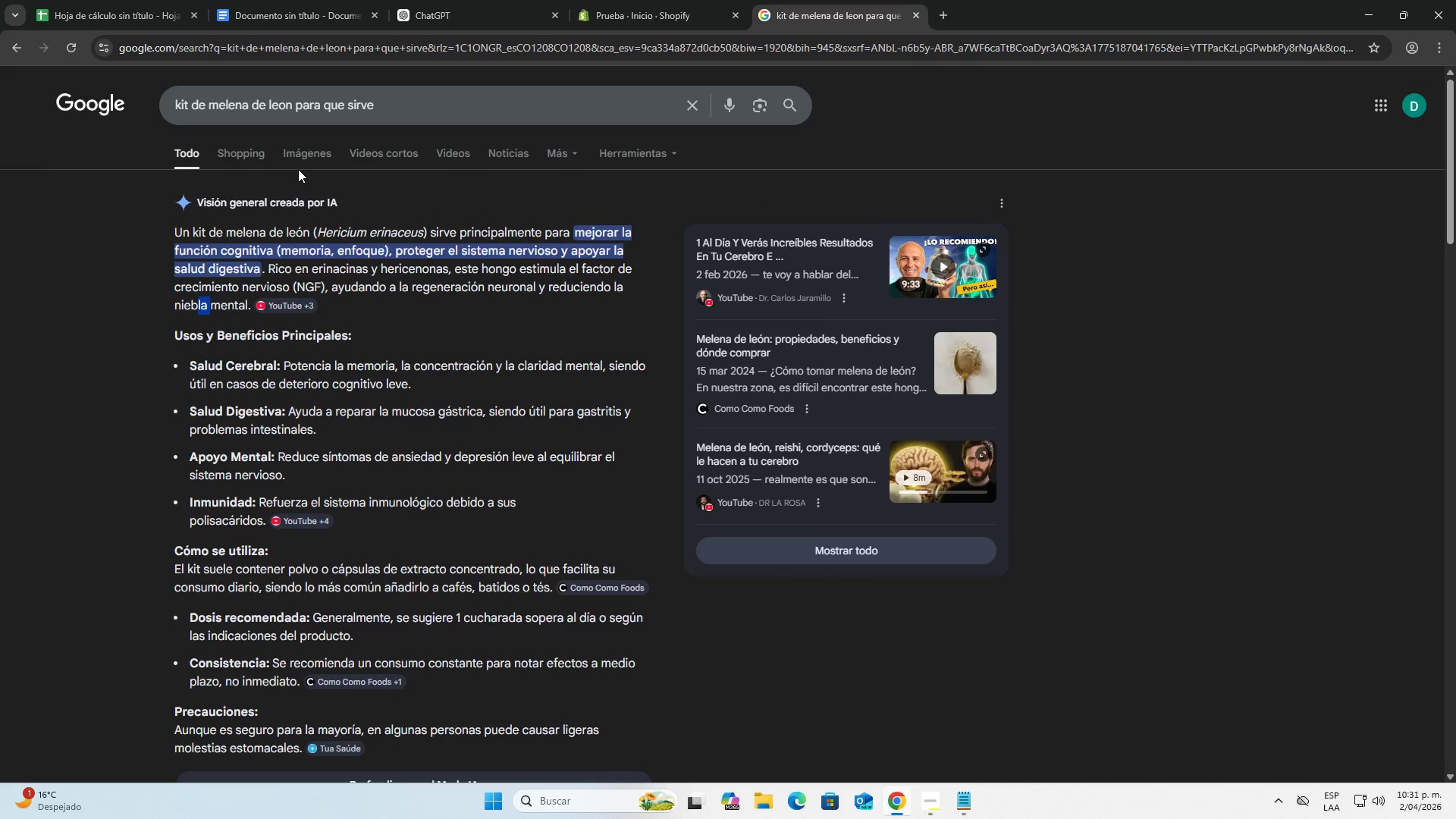 
left_click([298, 161])
 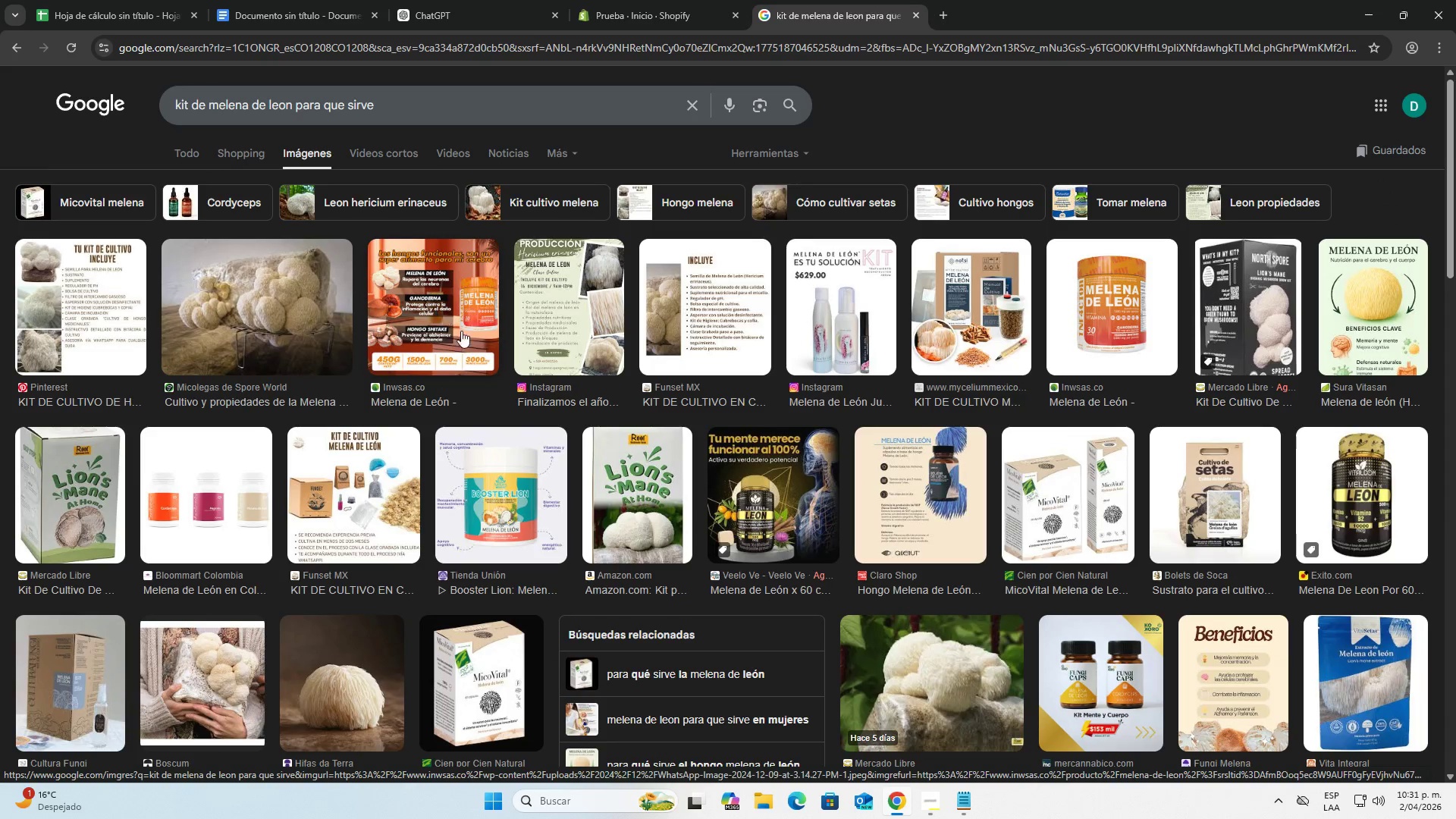 
scroll: coordinate [748, 413], scroll_direction: down, amount: 2.0
 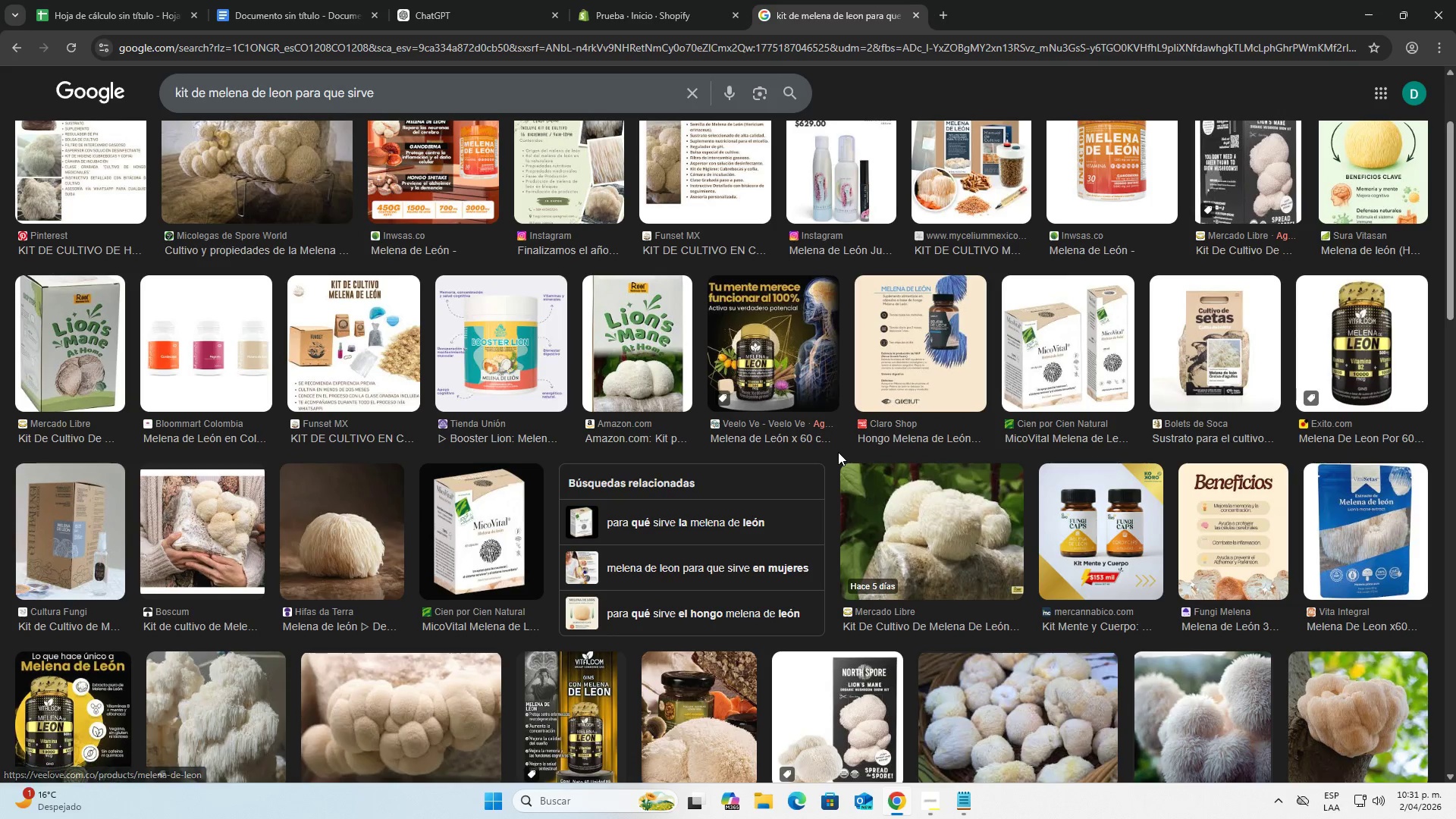 
scroll: coordinate [814, 467], scroll_direction: none, amount: 0.0
 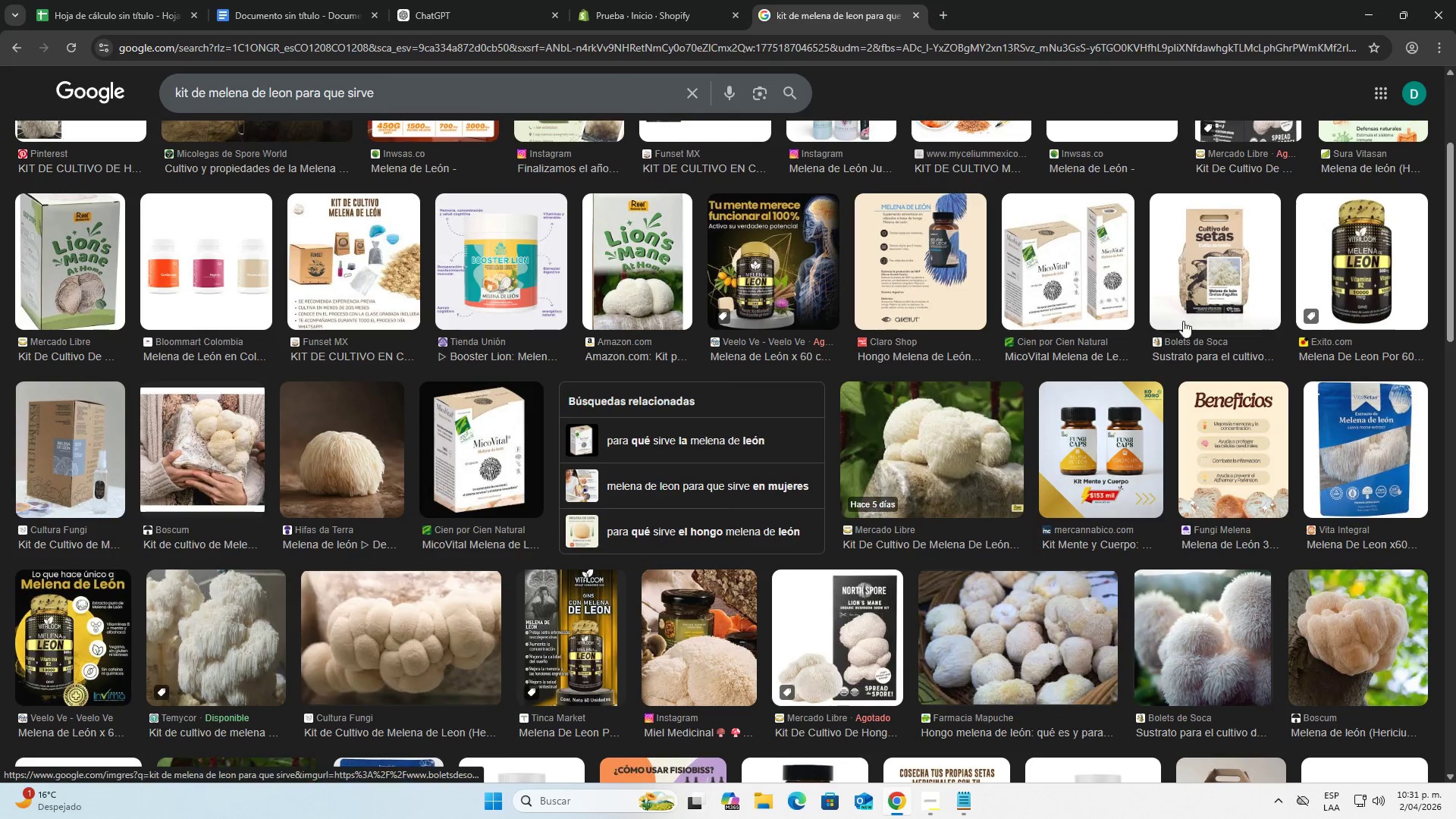 
left_click([1210, 286])
 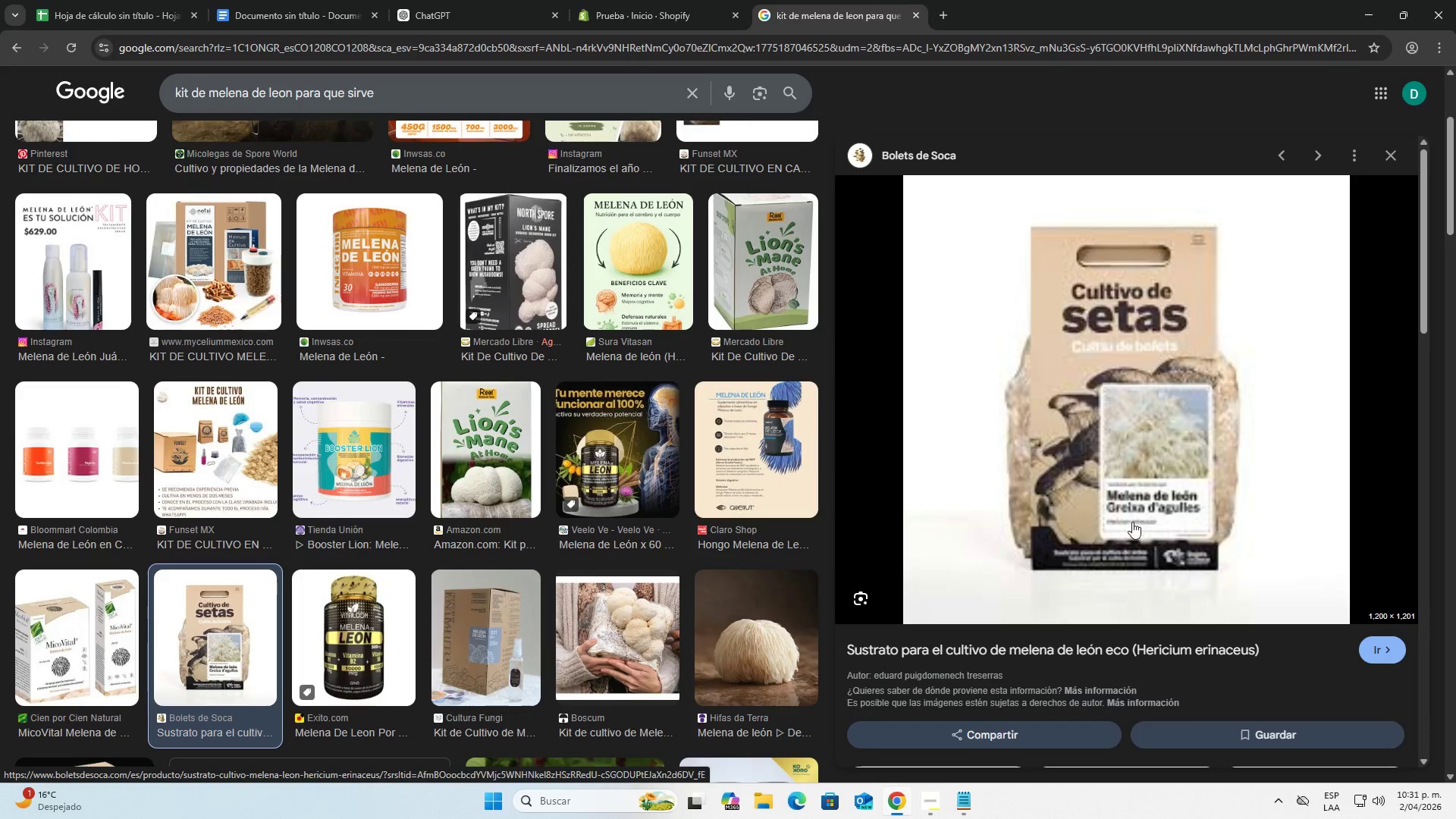 
scroll: coordinate [1104, 502], scroll_direction: down, amount: 8.0
 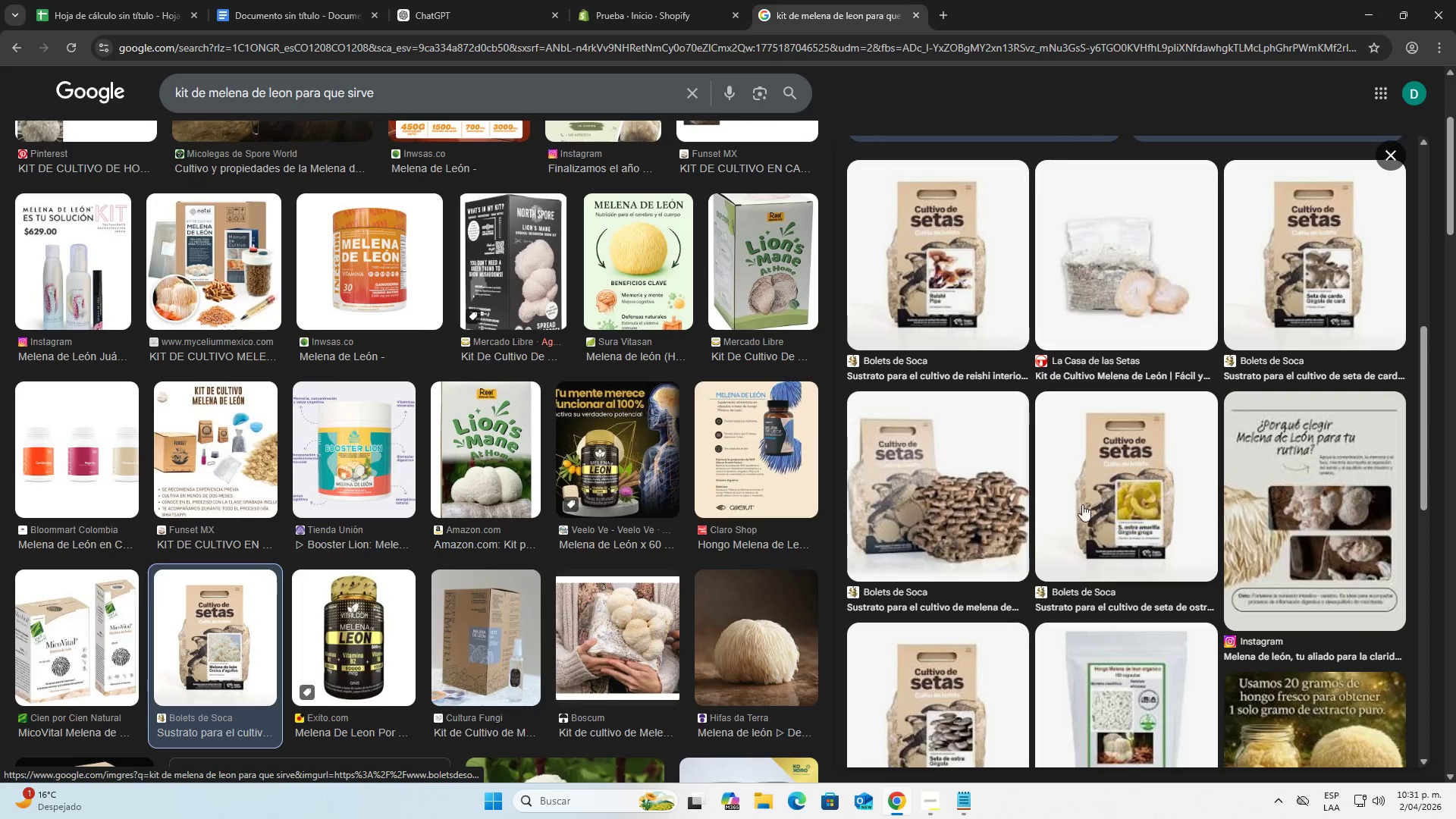 
scroll: coordinate [930, 486], scroll_direction: none, amount: 0.0
 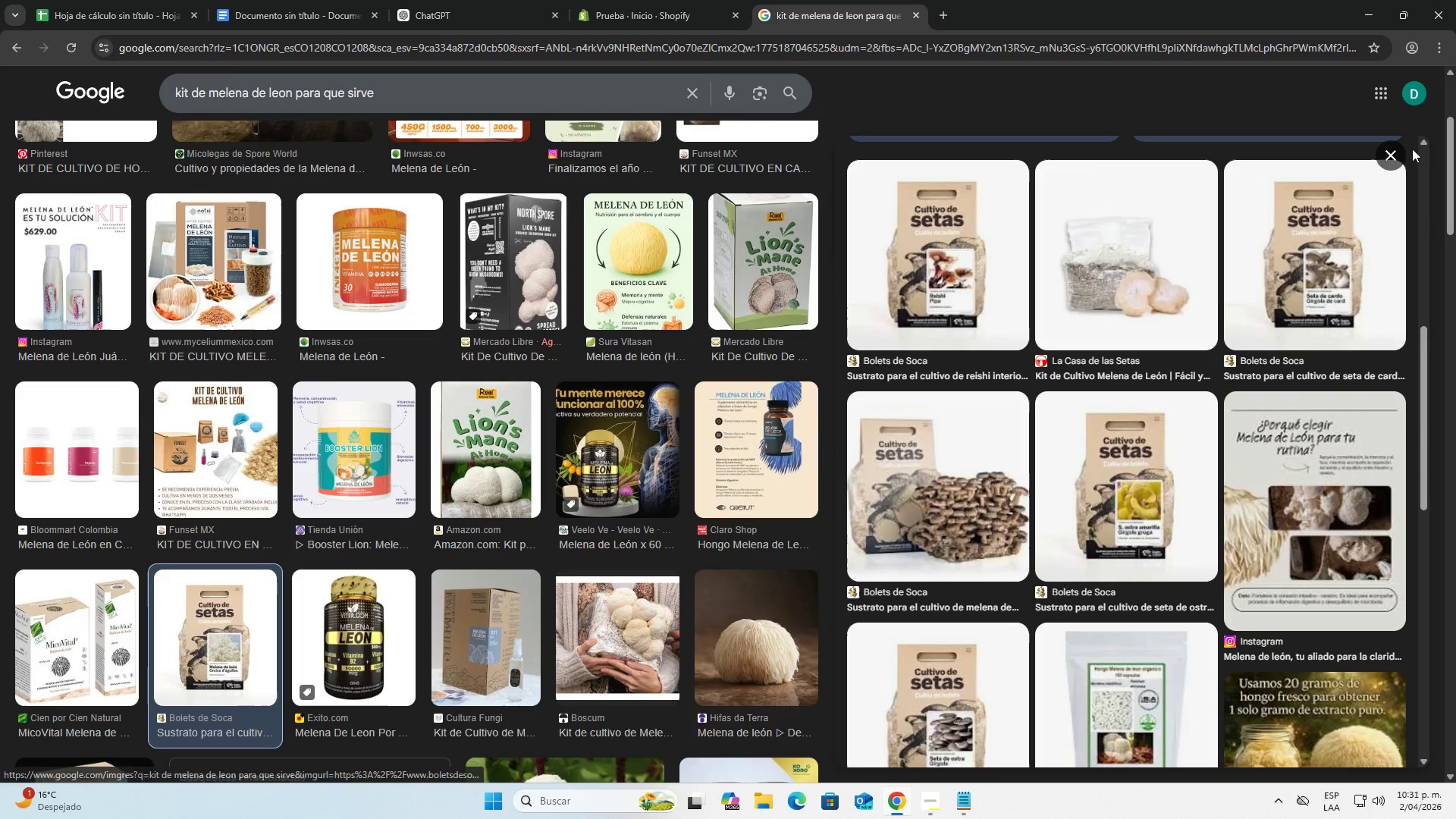 
left_click([1401, 149])
 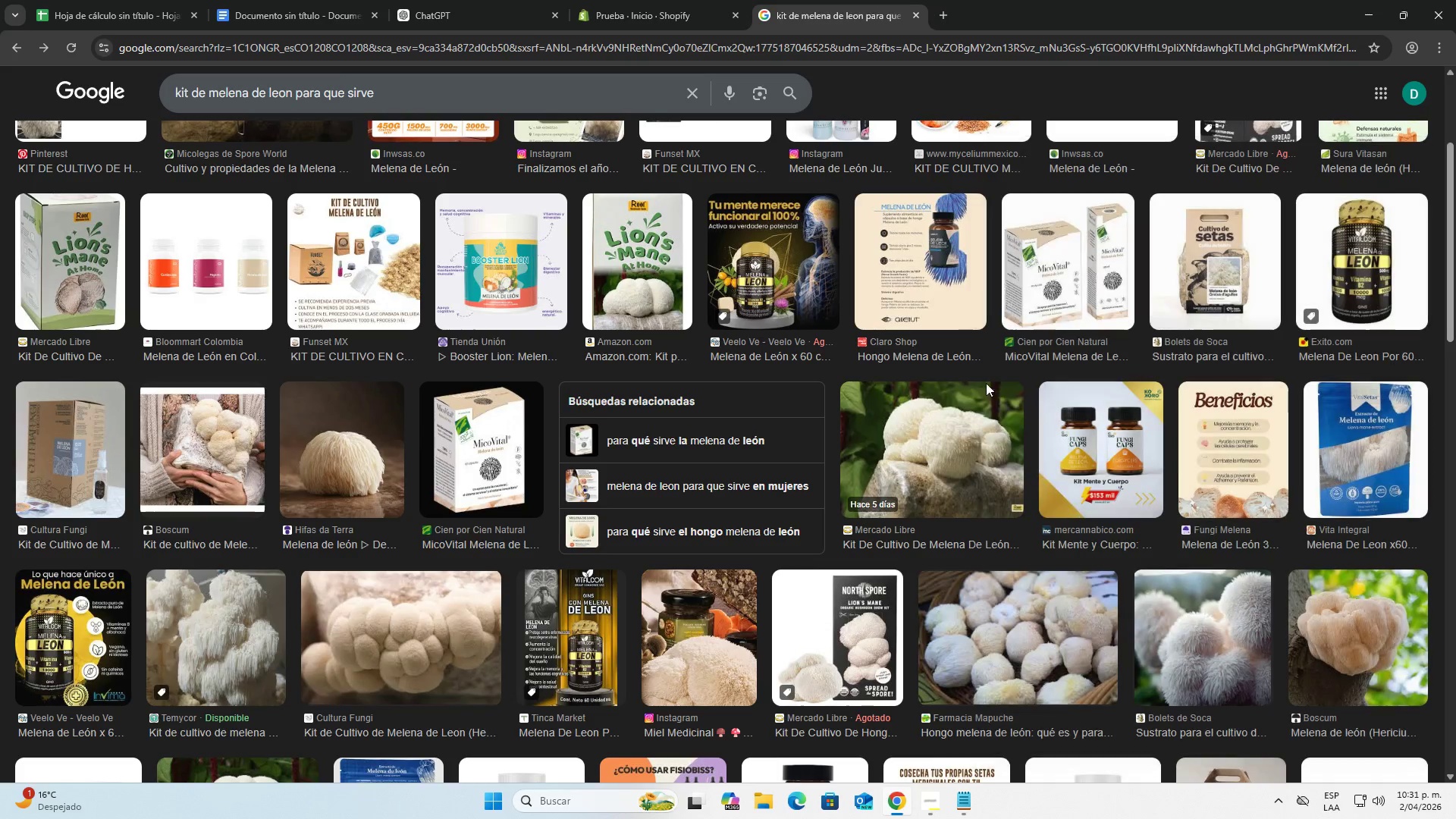 
scroll: coordinate [811, 461], scroll_direction: down, amount: 20.0
 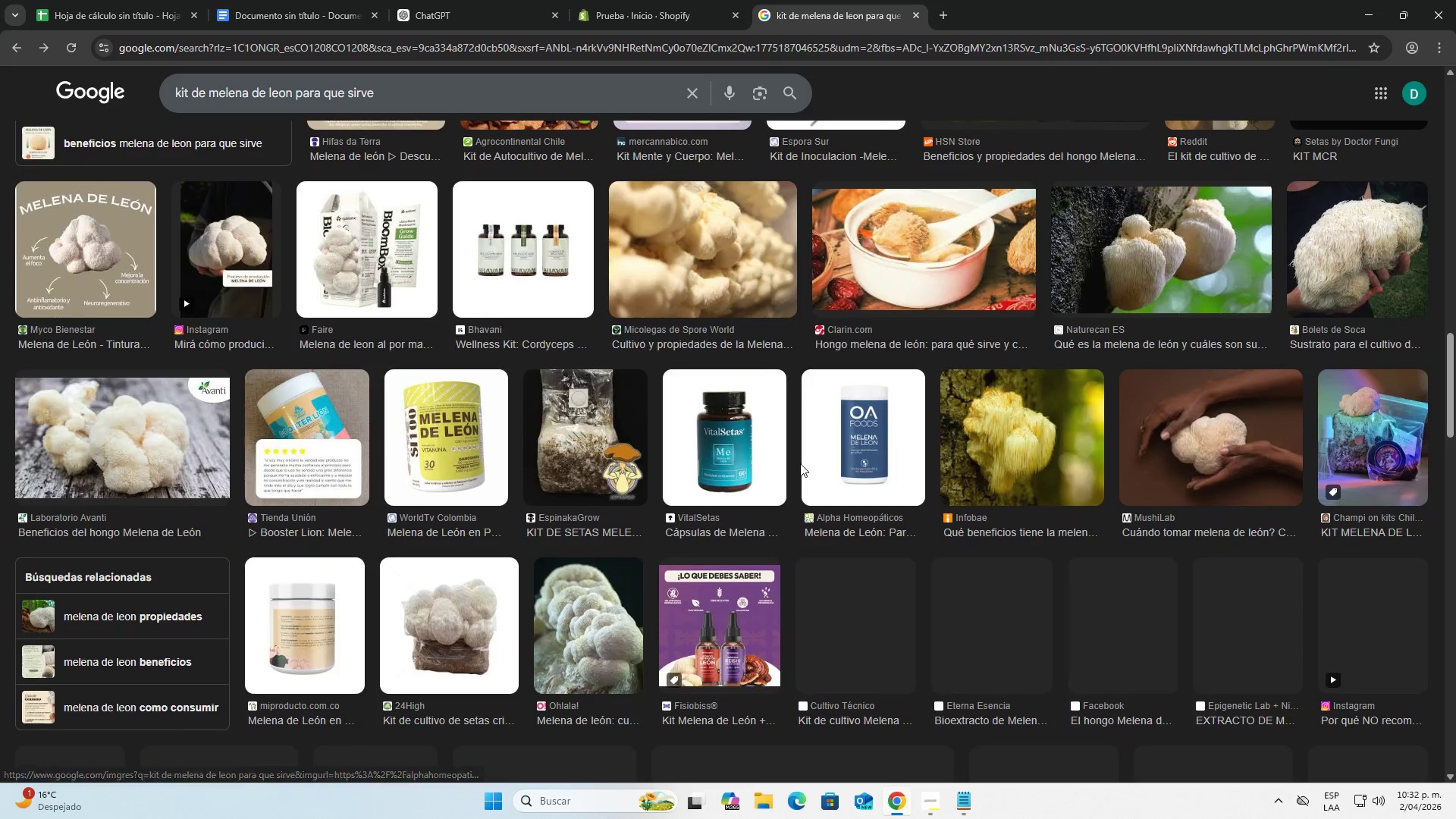 
scroll: coordinate [800, 463], scroll_direction: up, amount: 1.0
 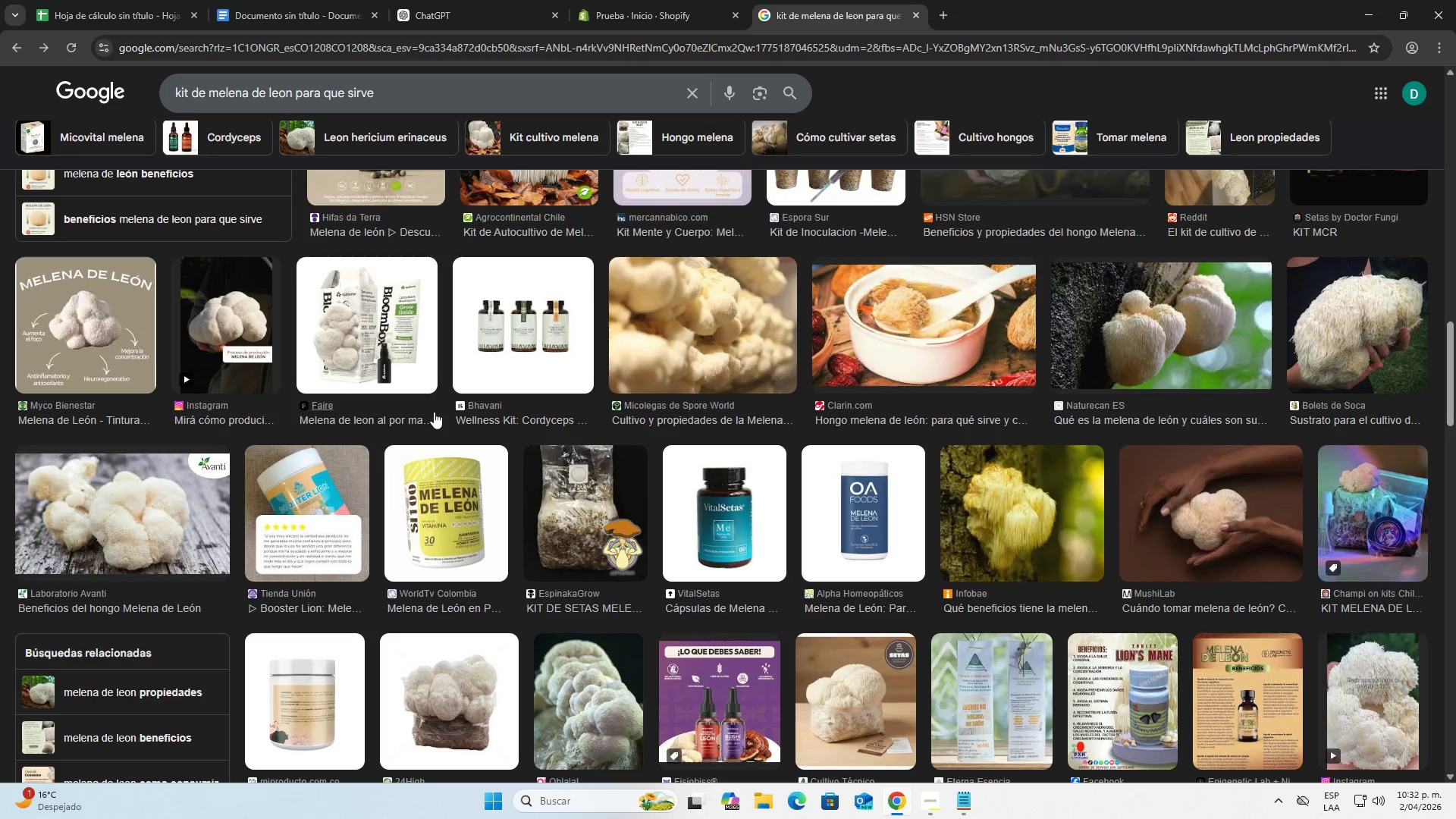 
left_click([406, 354])
 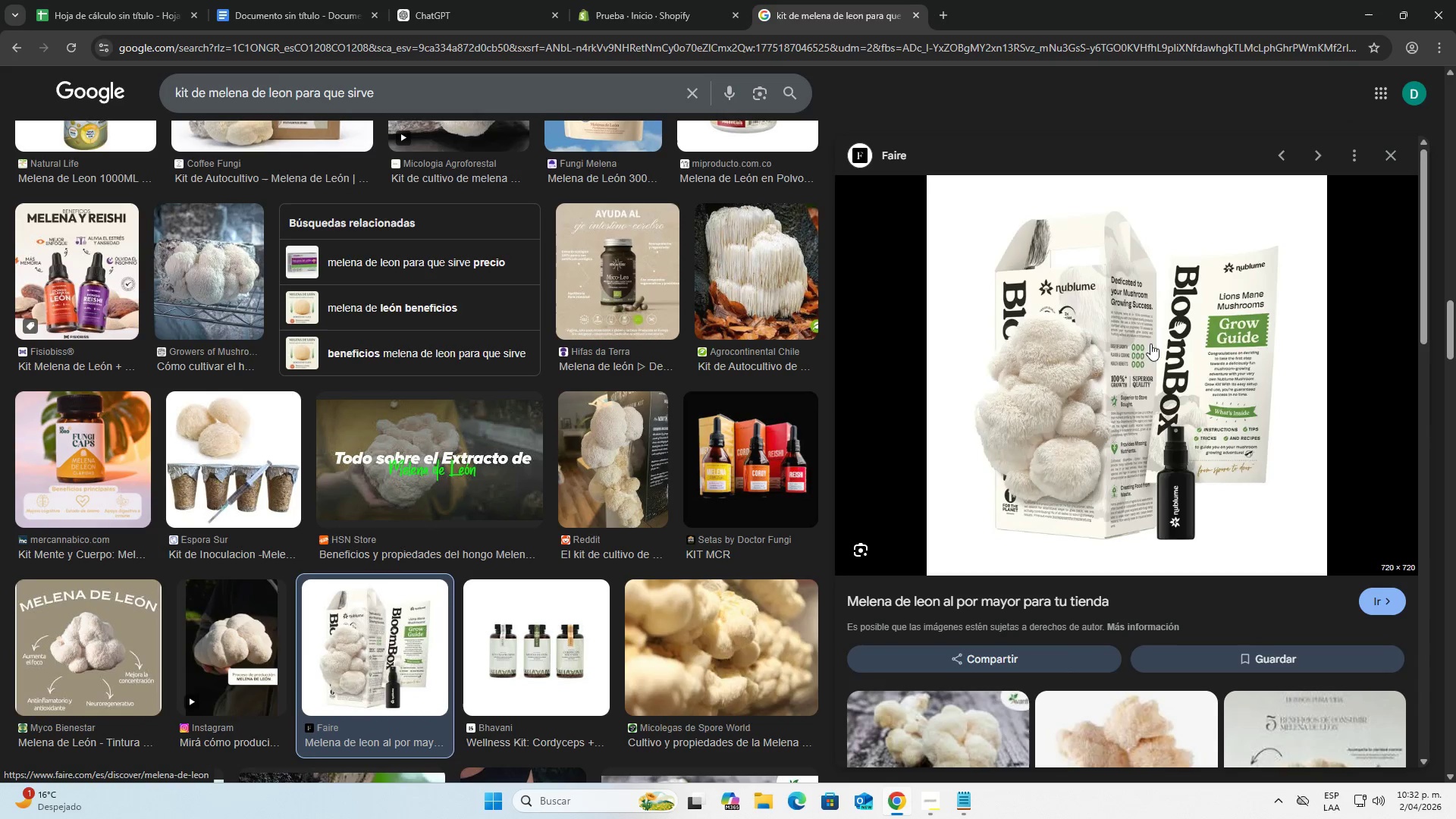 
wait(6.36)
 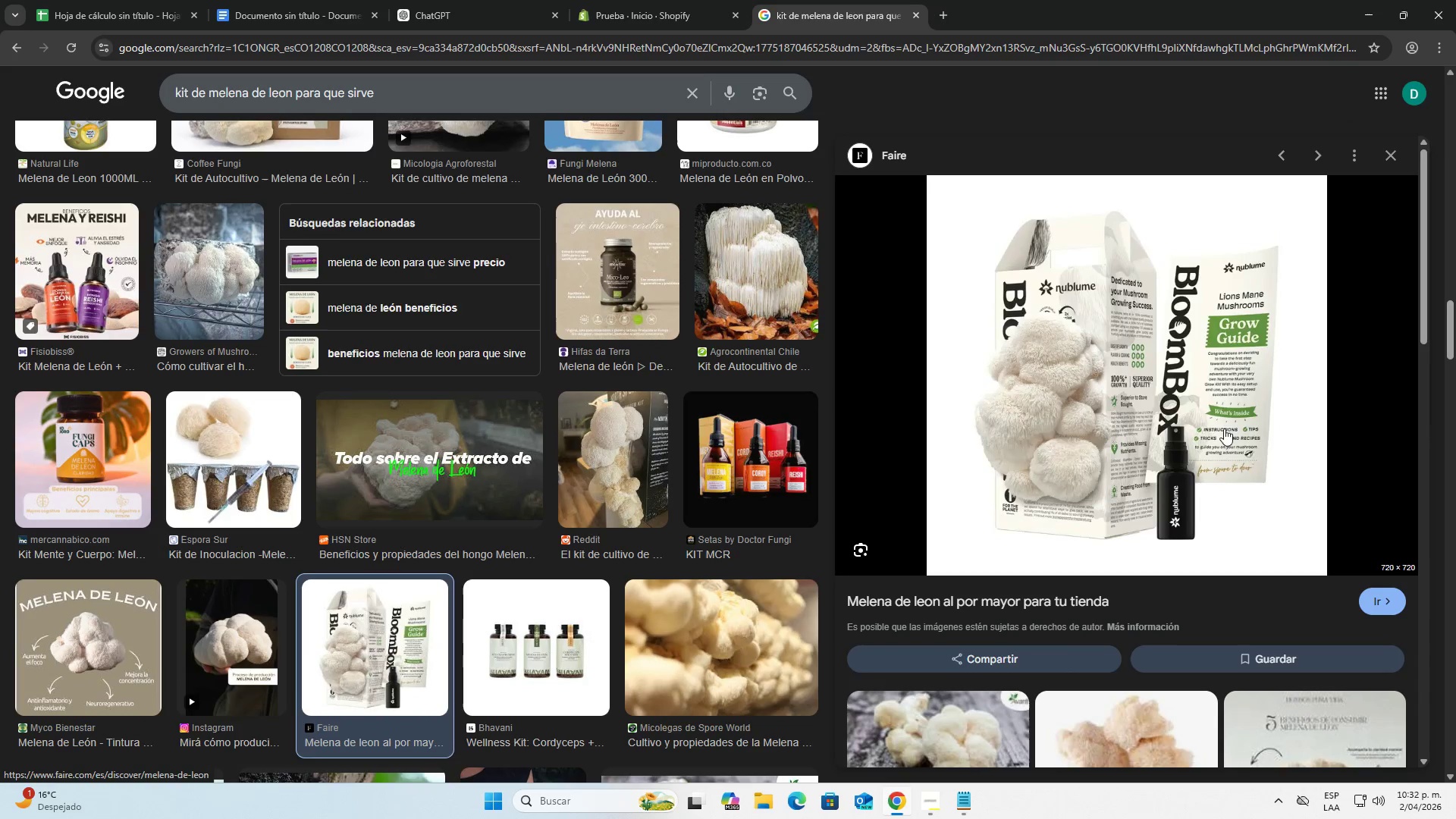 
left_click([1389, 148])
 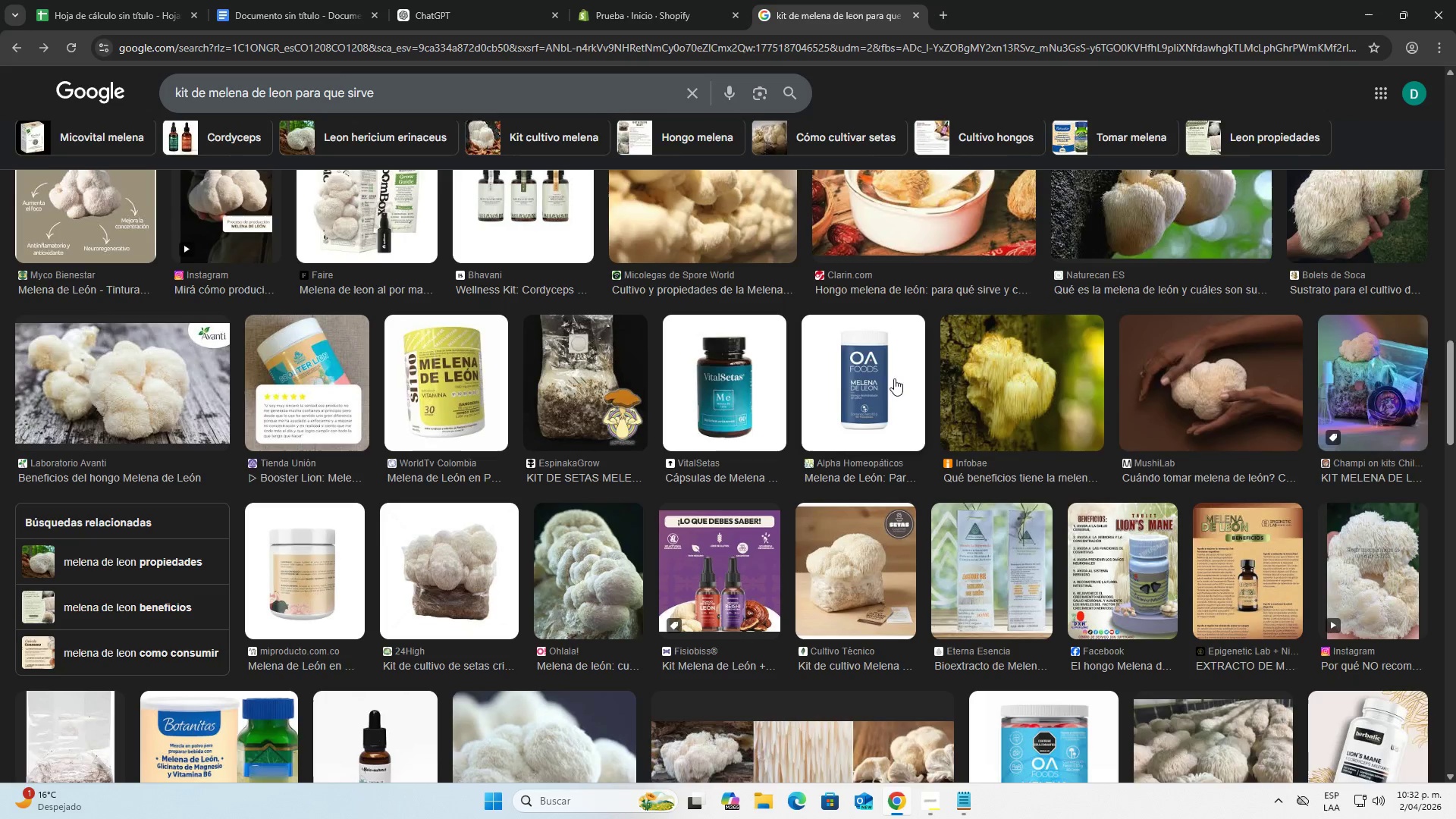 
scroll: coordinate [885, 390], scroll_direction: down, amount: 3.0
 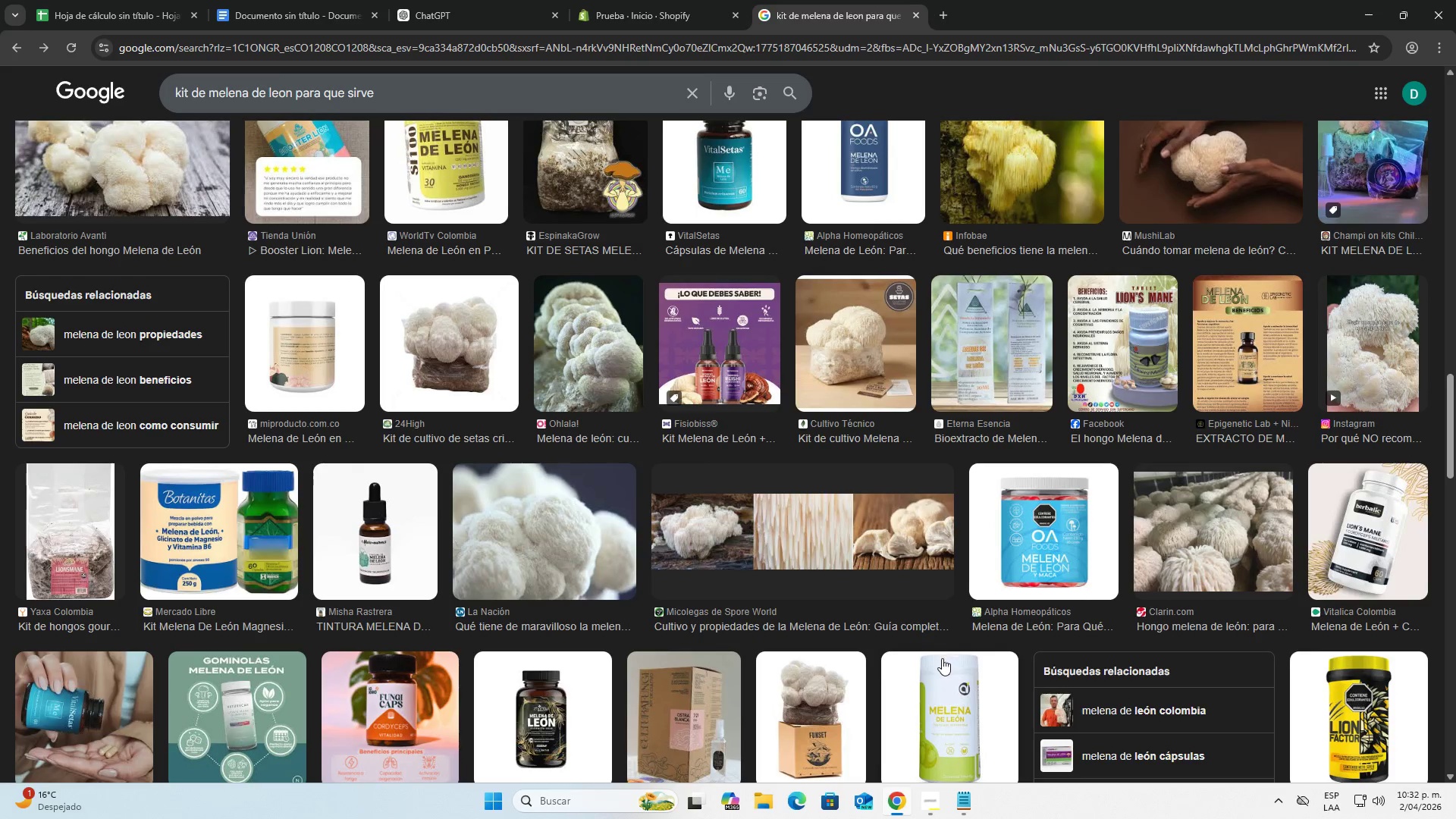 
left_click([971, 817])
 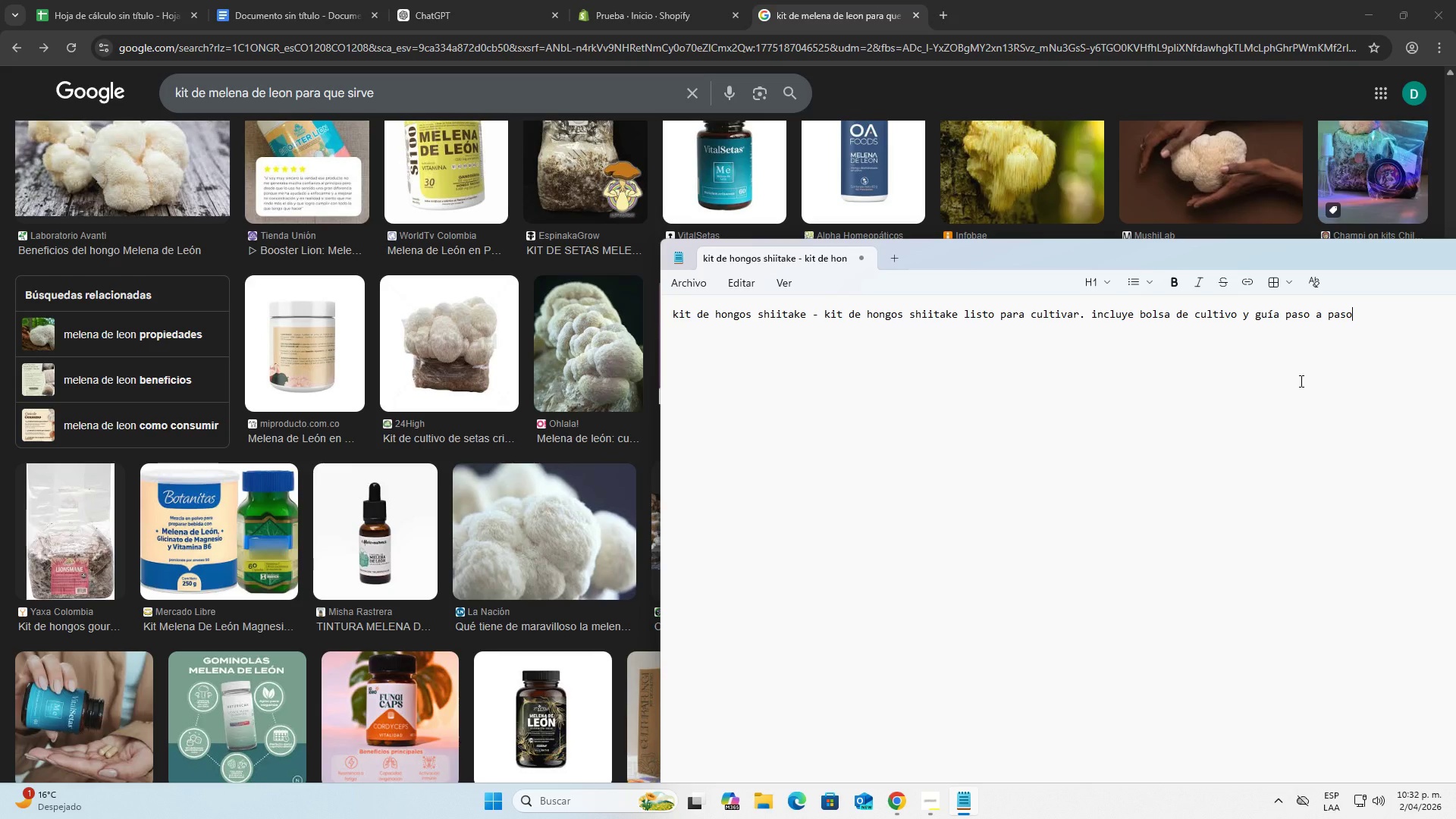 
key(Enter)
 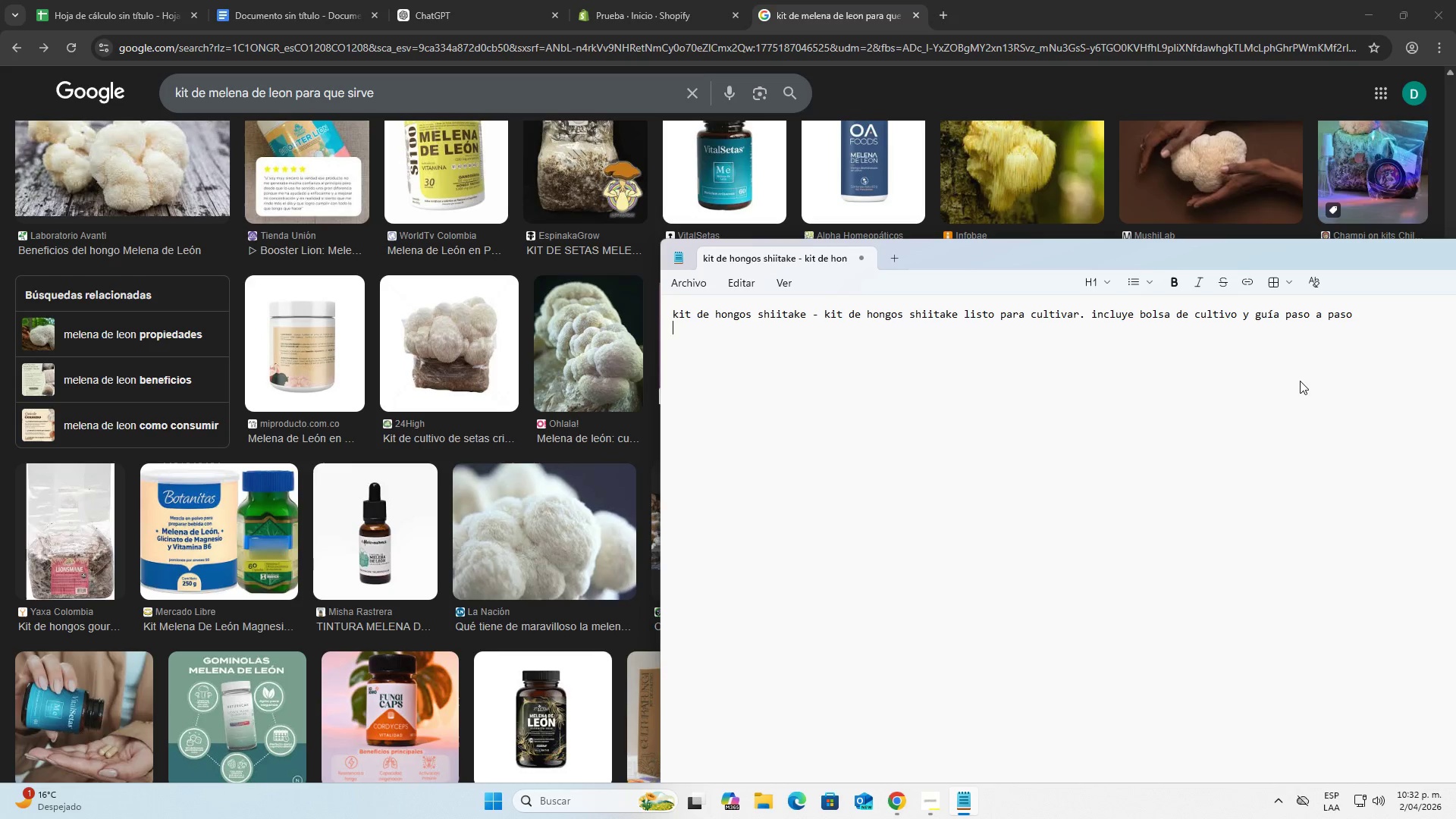 
key(Enter)
 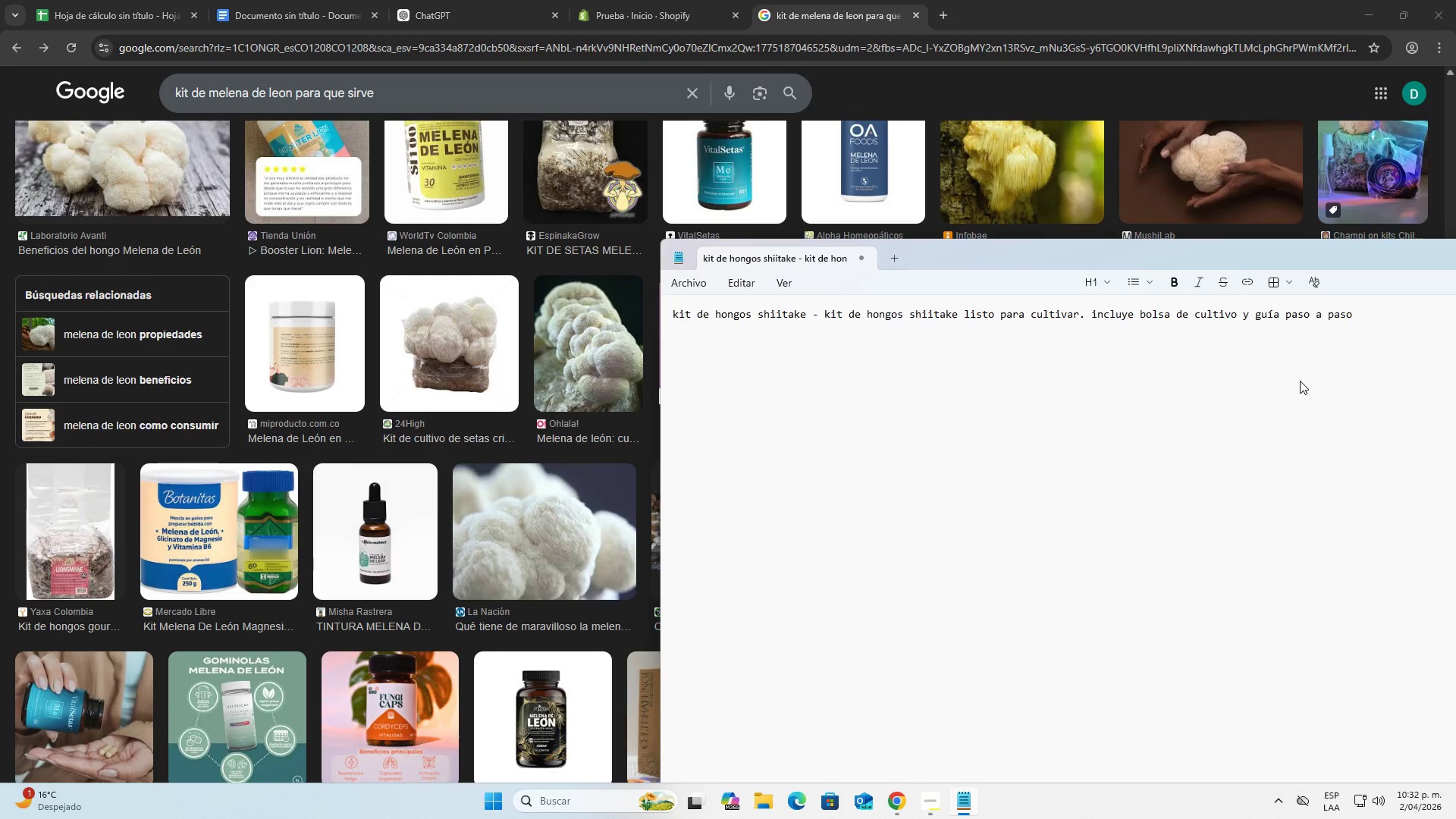 
type(kit de l)
key(Backspace)
type(melema)
key(Backspace)
key(Backspace)
type(na de leon)
 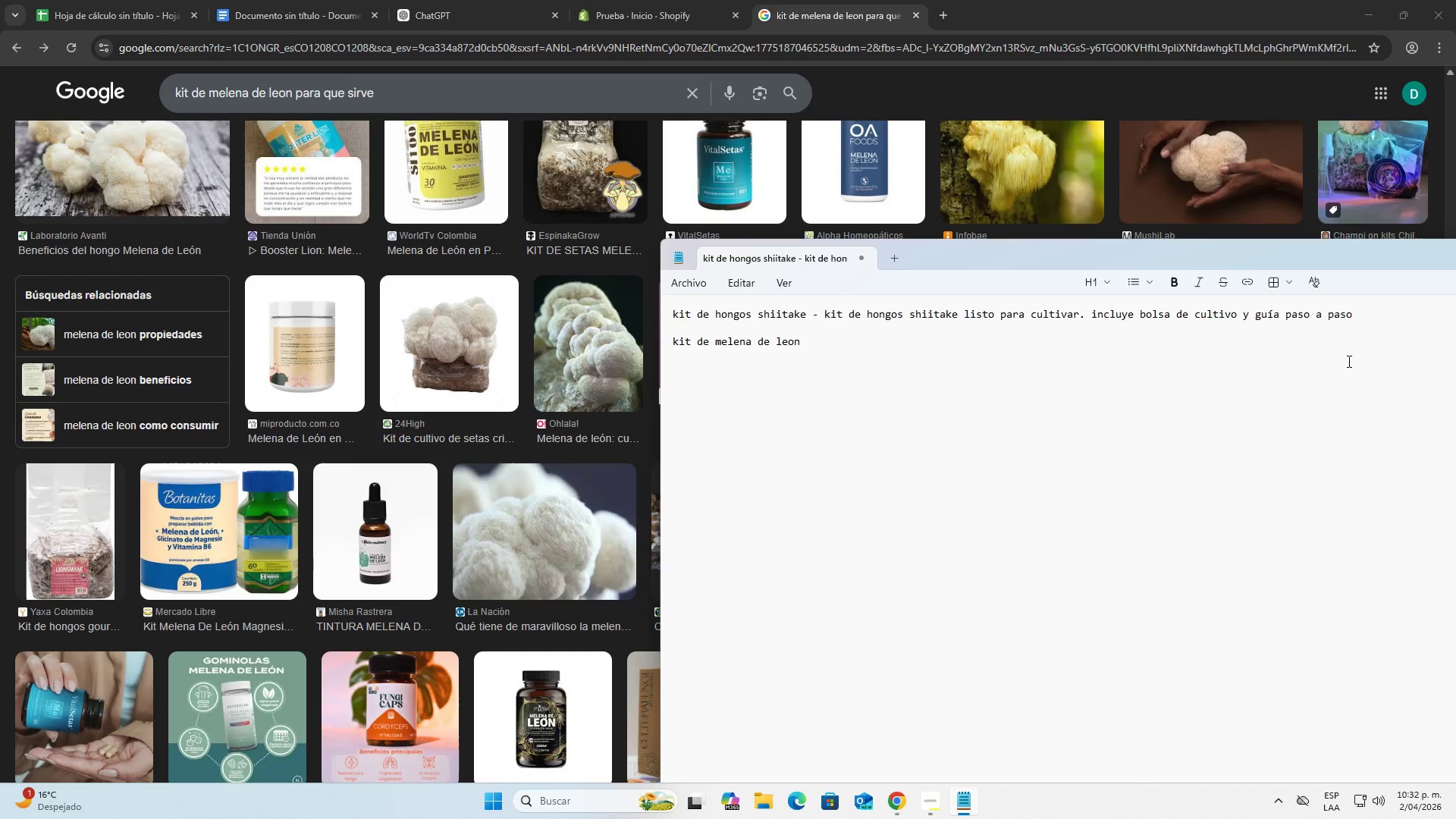 
key(Space)
 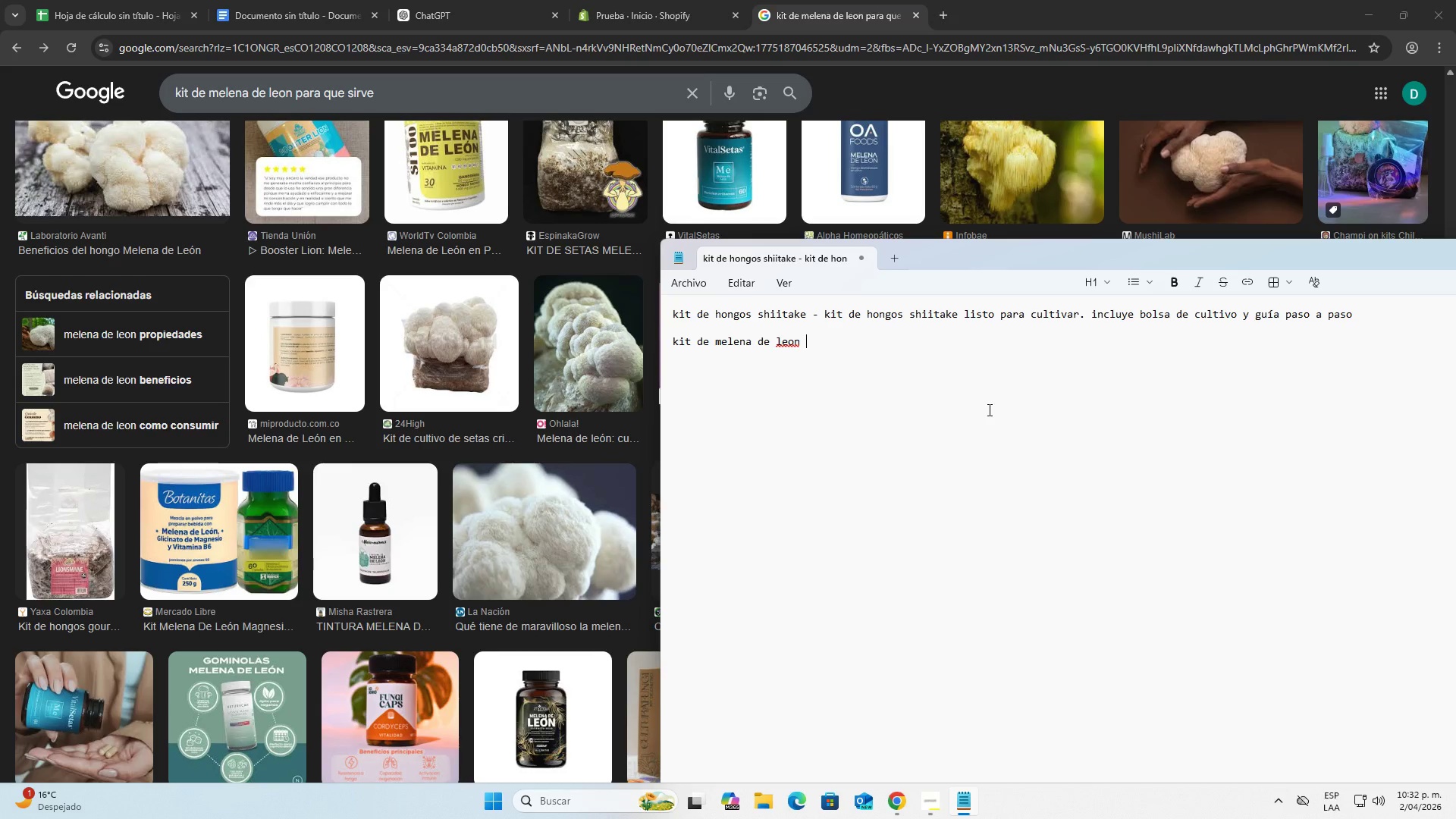 
key(Minus)
 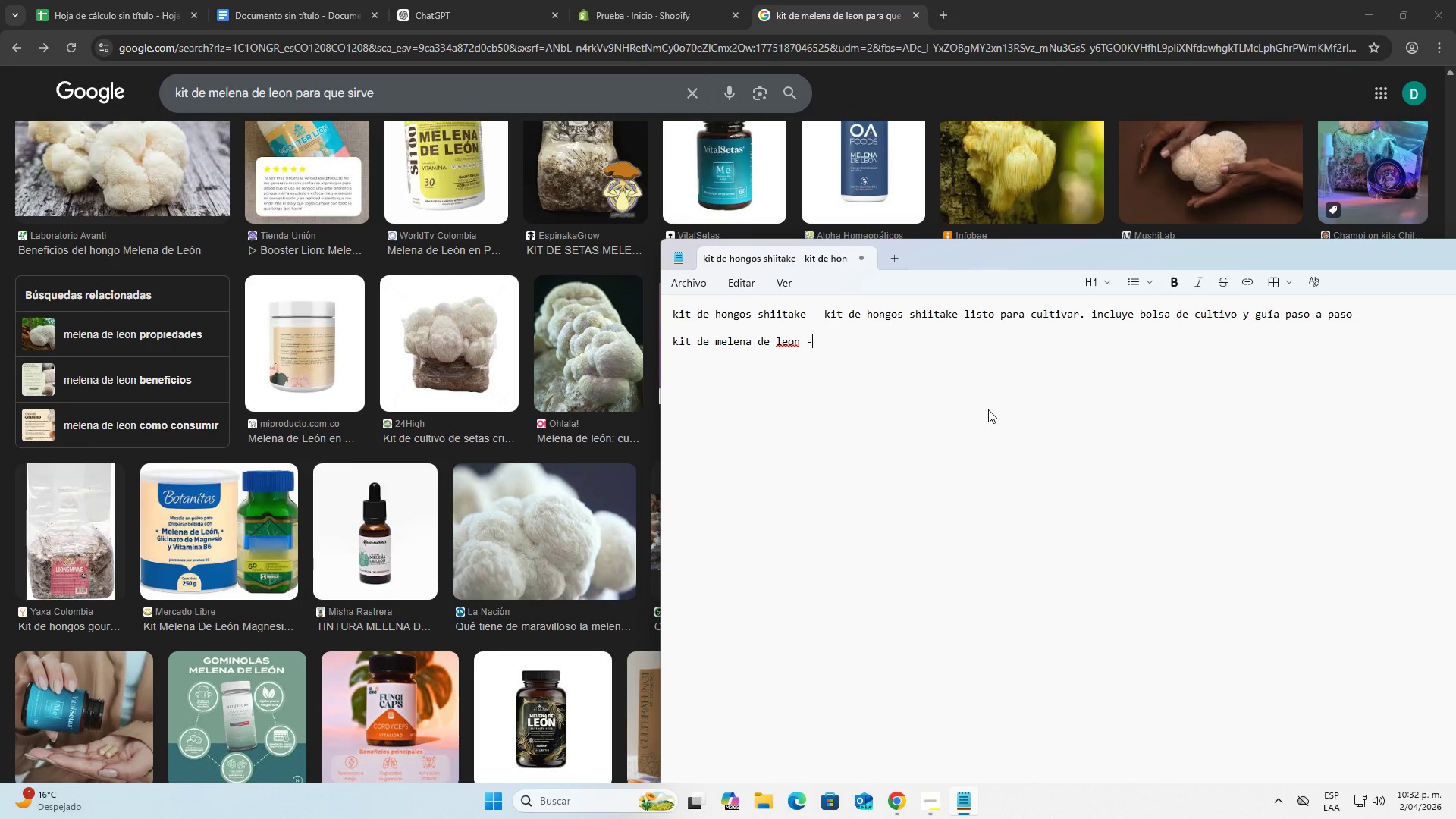 
key(Space)
 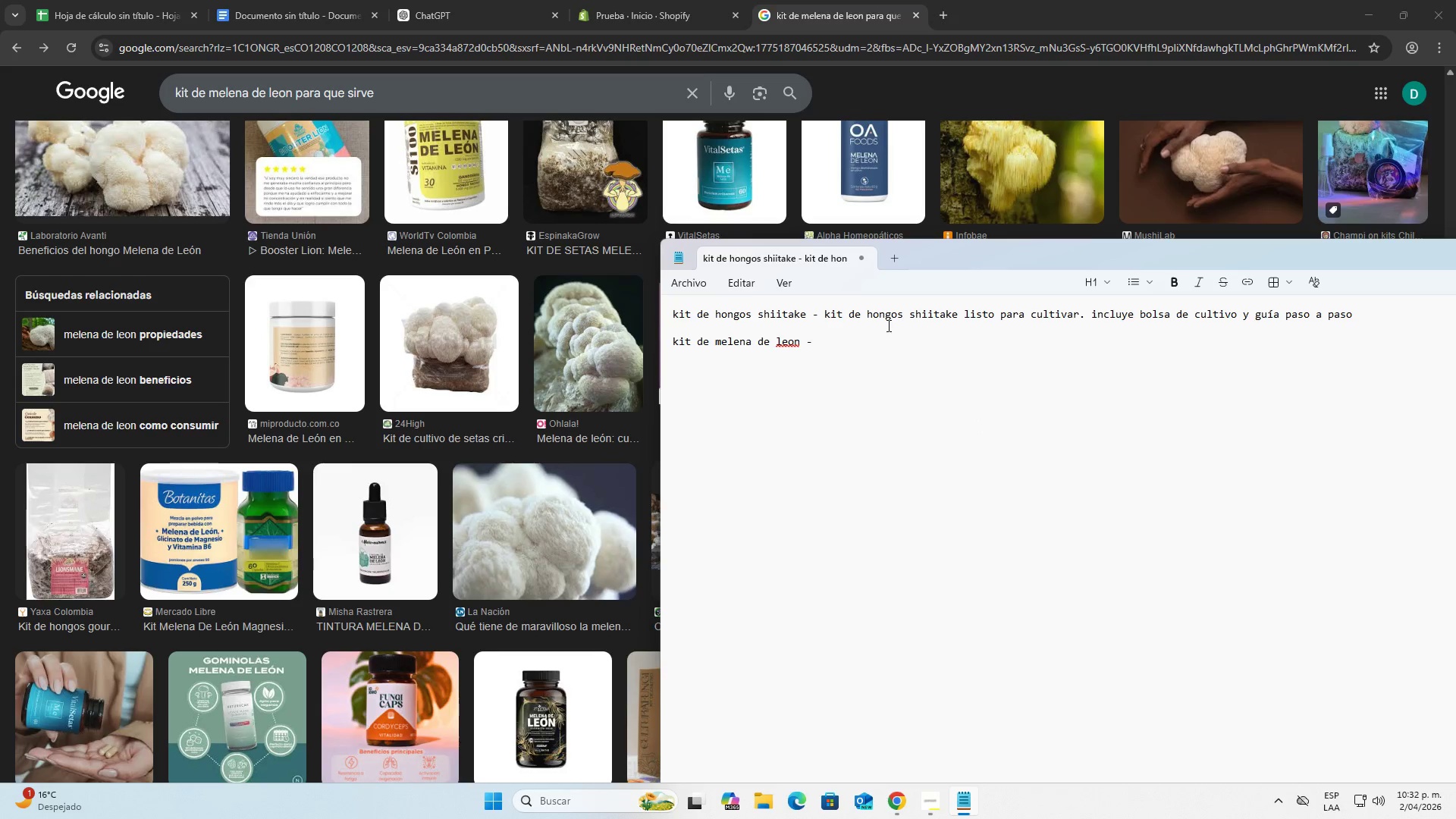 
left_click_drag(start_coordinate=[928, 260], to_coordinate=[1058, 479])
 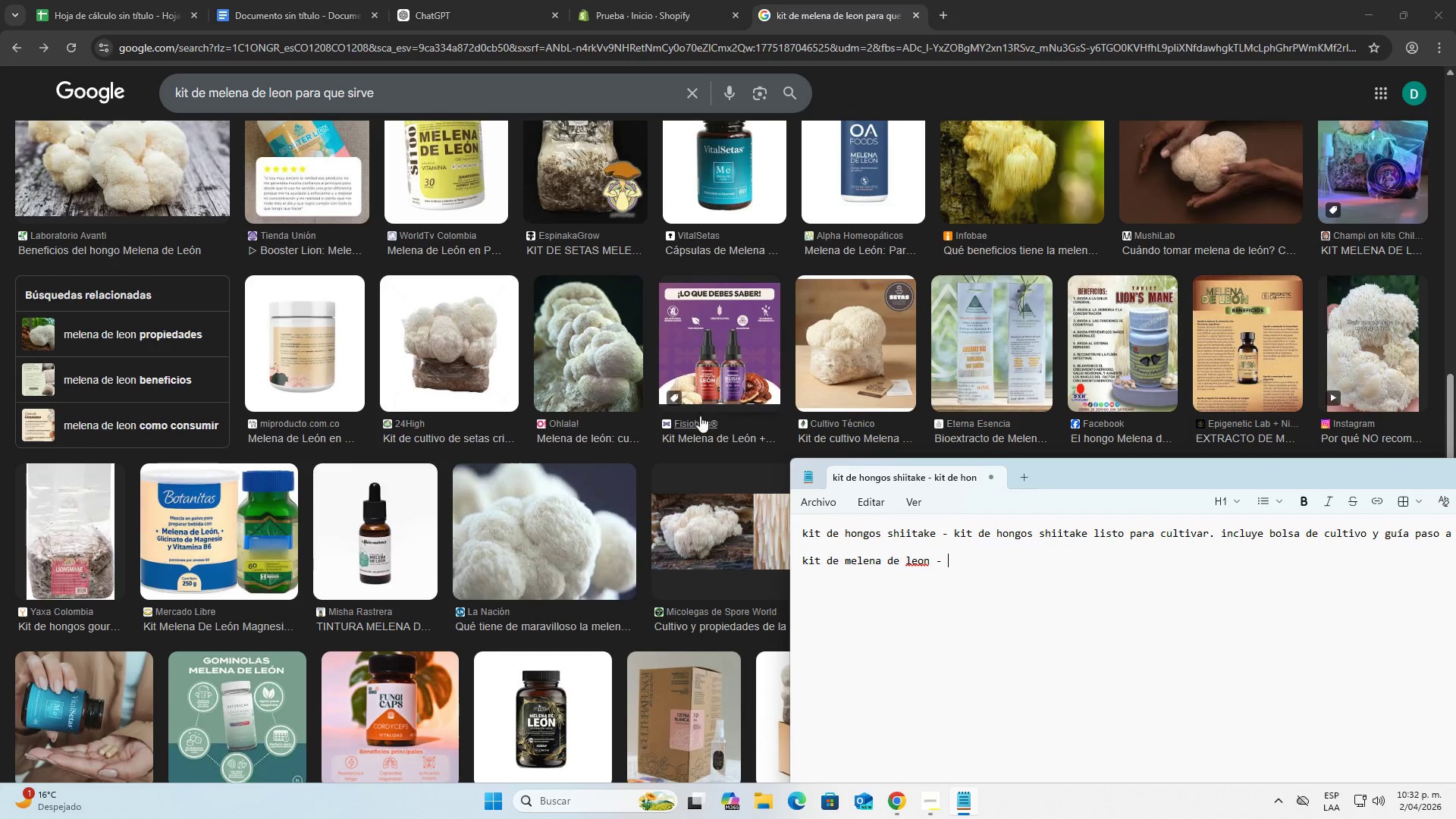 
scroll: coordinate [326, 473], scroll_direction: up, amount: 14.0
 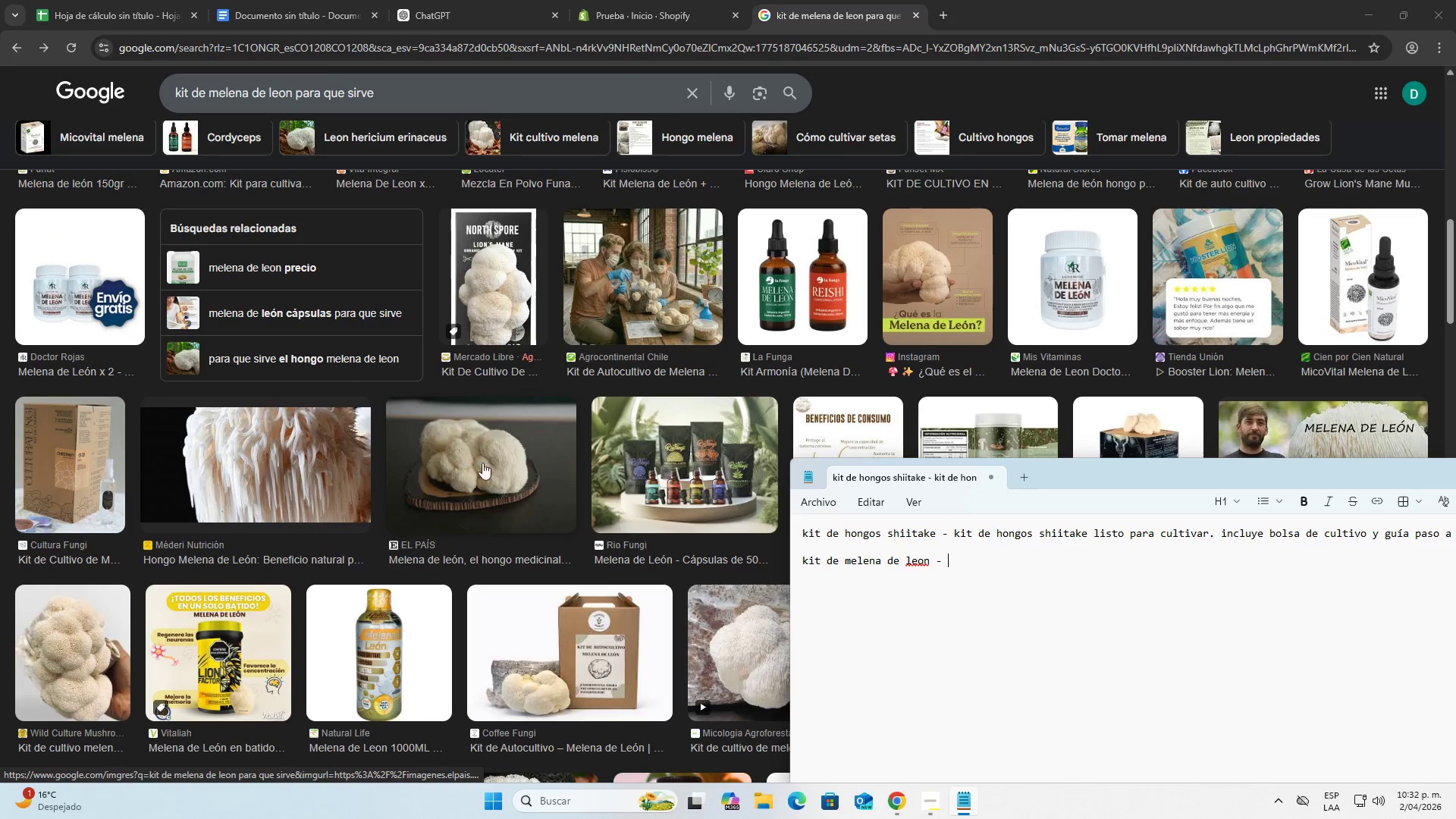 
scroll: coordinate [591, 457], scroll_direction: up, amount: 2.0
 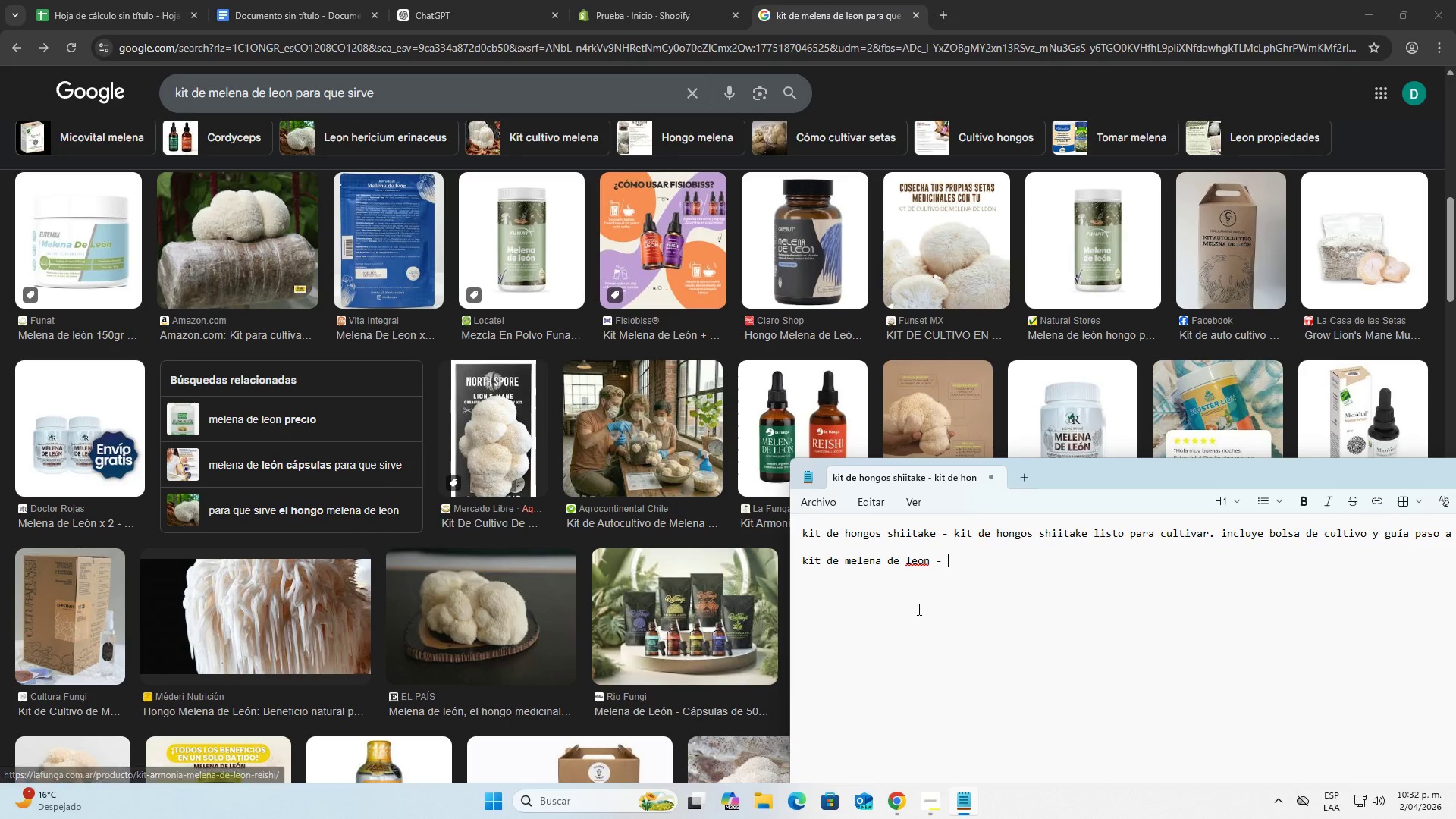 
type(bloque de cultivo de melena de leon )
key(Backspace)
type(.)
 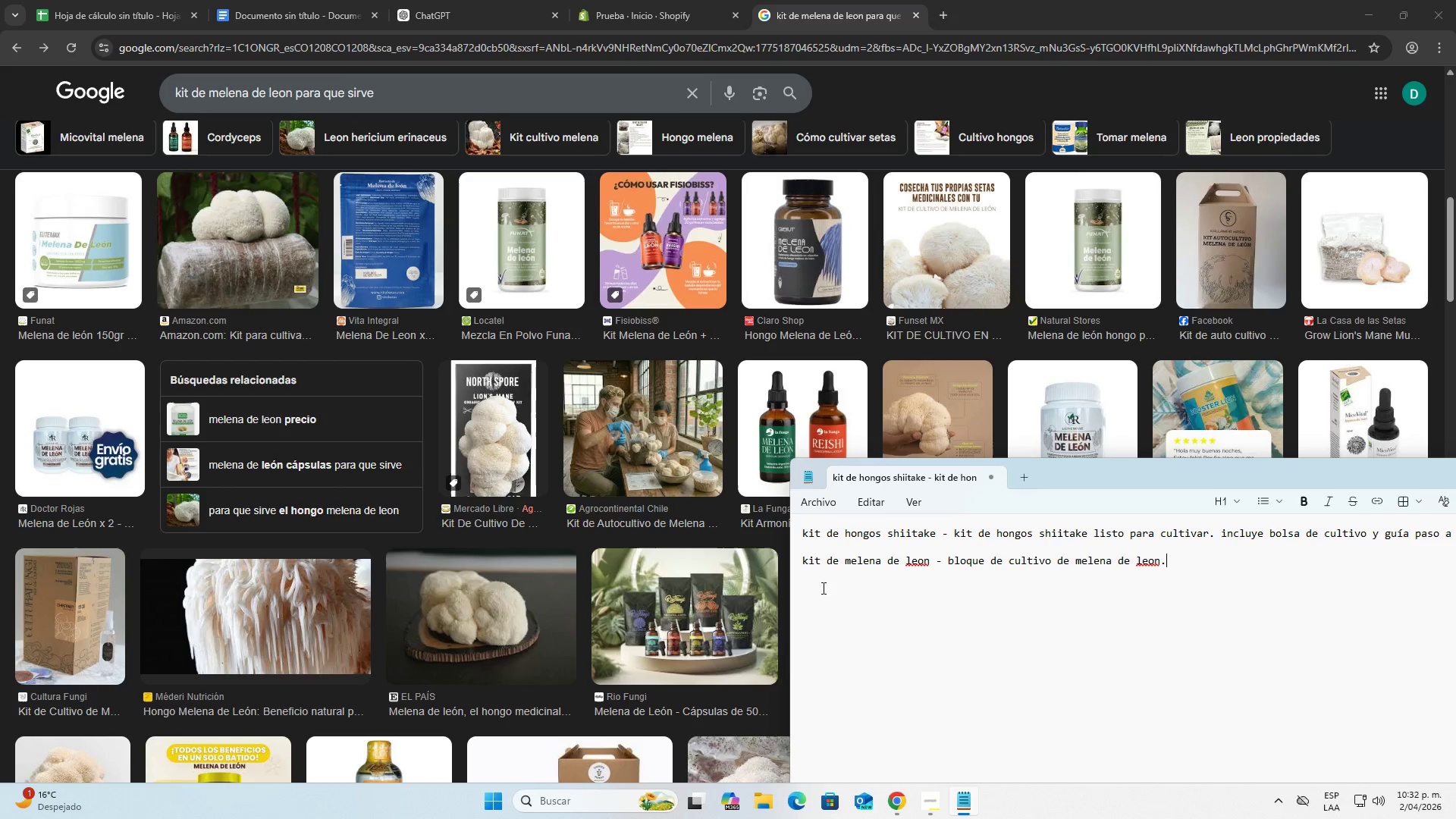 
scroll: coordinate [306, 279], scroll_direction: up, amount: 18.0
 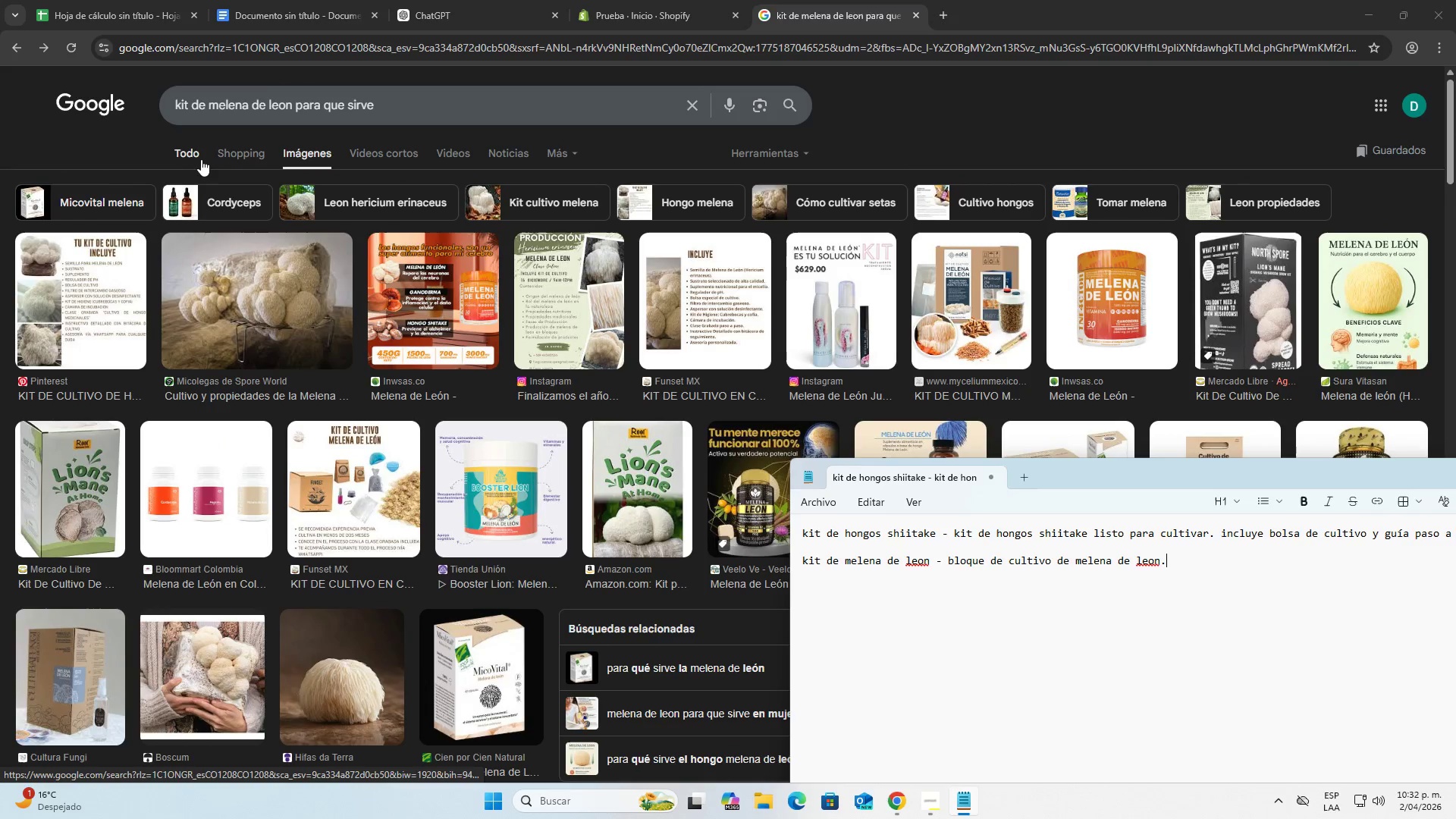 
left_click([190, 152])
 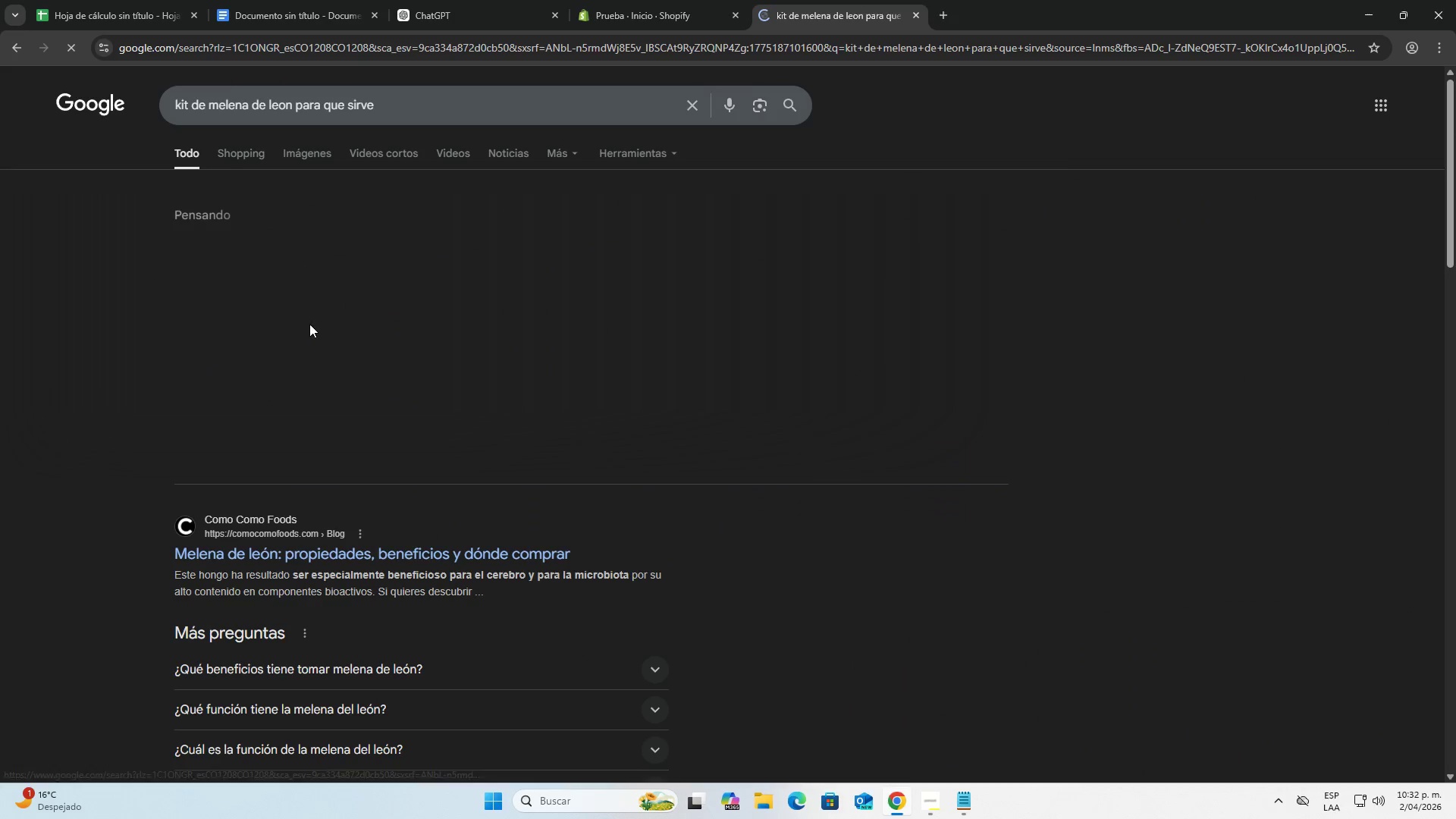 
scroll: coordinate [283, 394], scroll_direction: none, amount: 0.0
 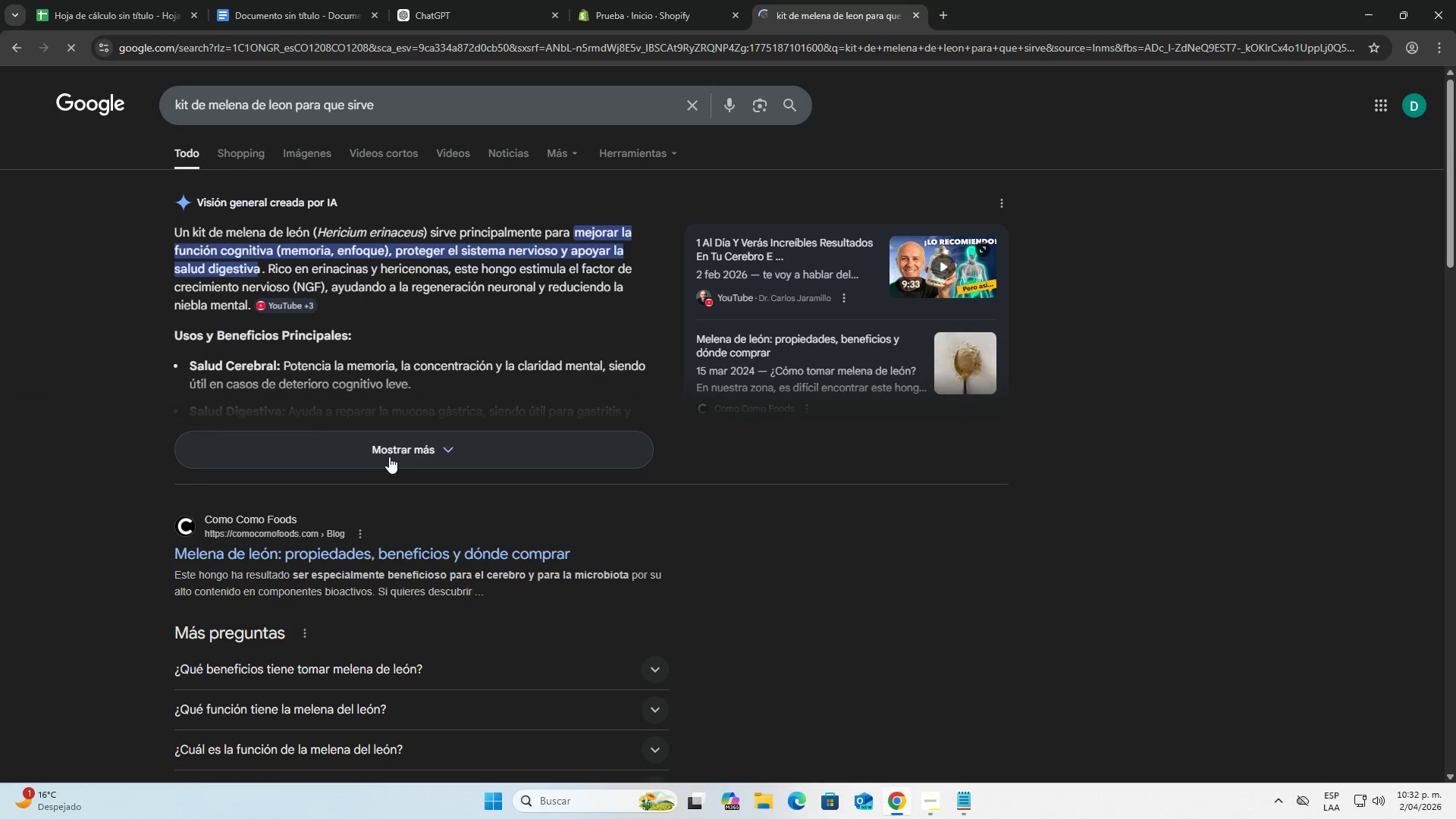 
left_click([389, 457])
 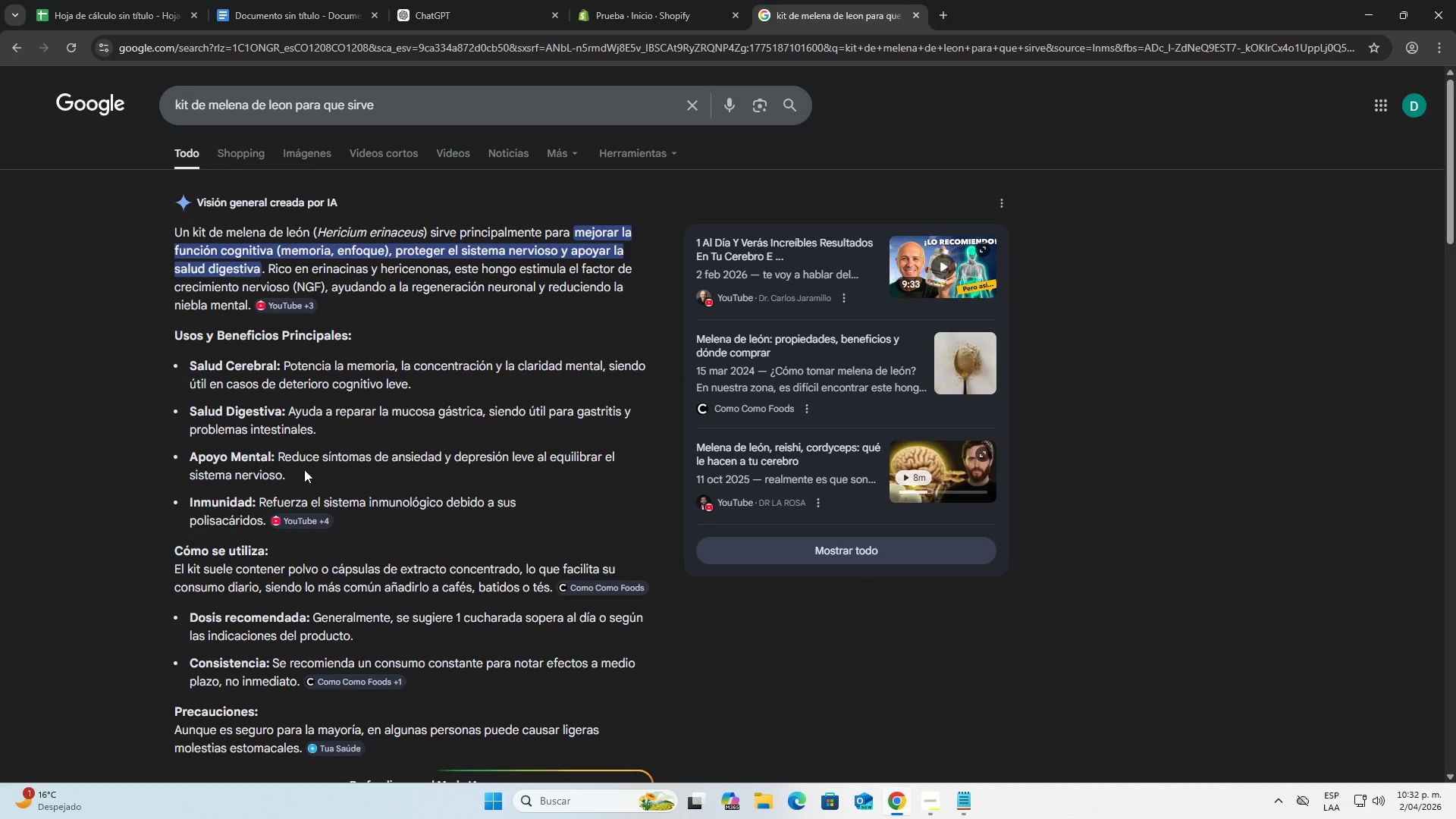 
scroll: coordinate [328, 516], scroll_direction: down, amount: 3.0
 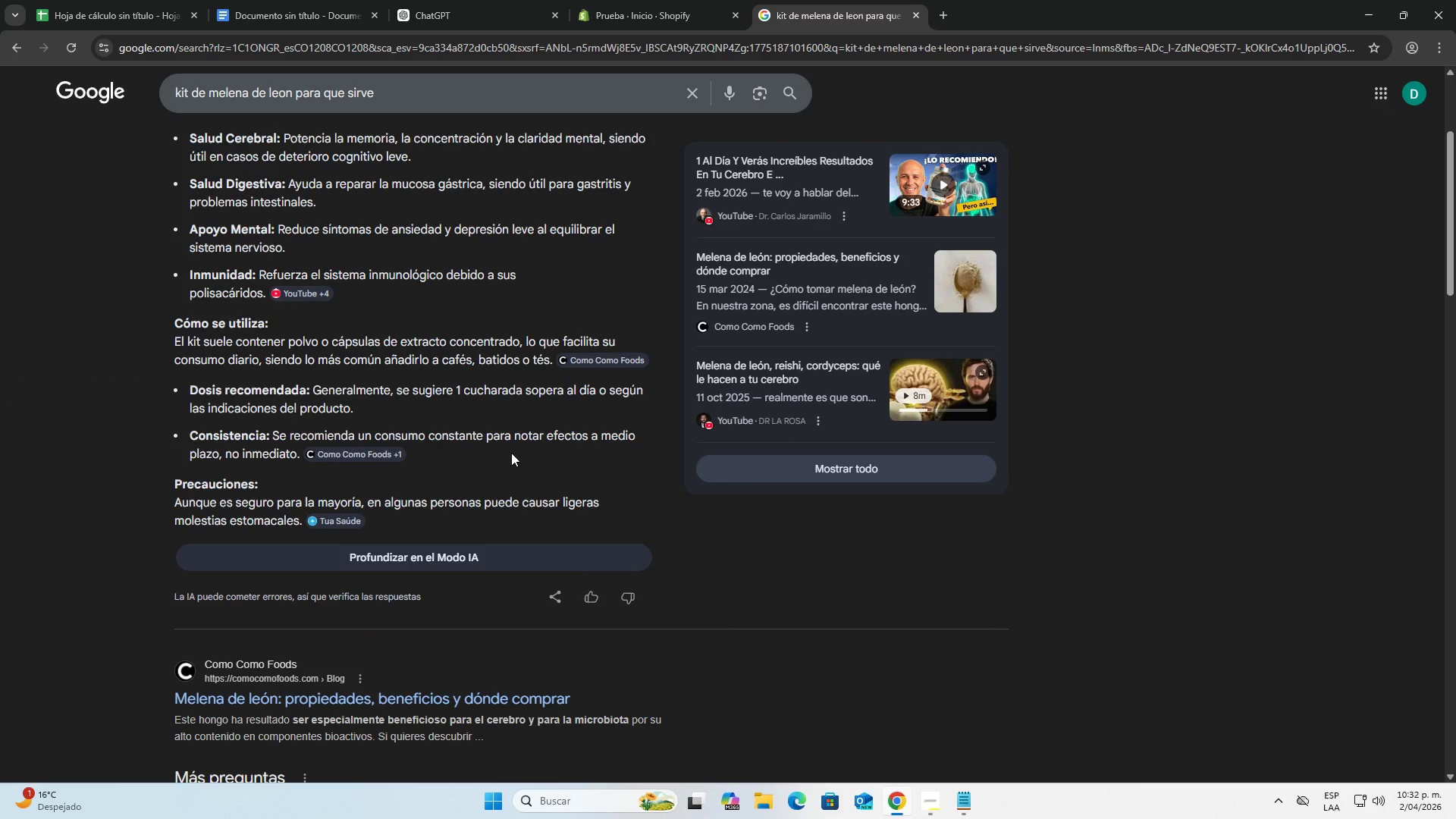 
wait(5.27)
 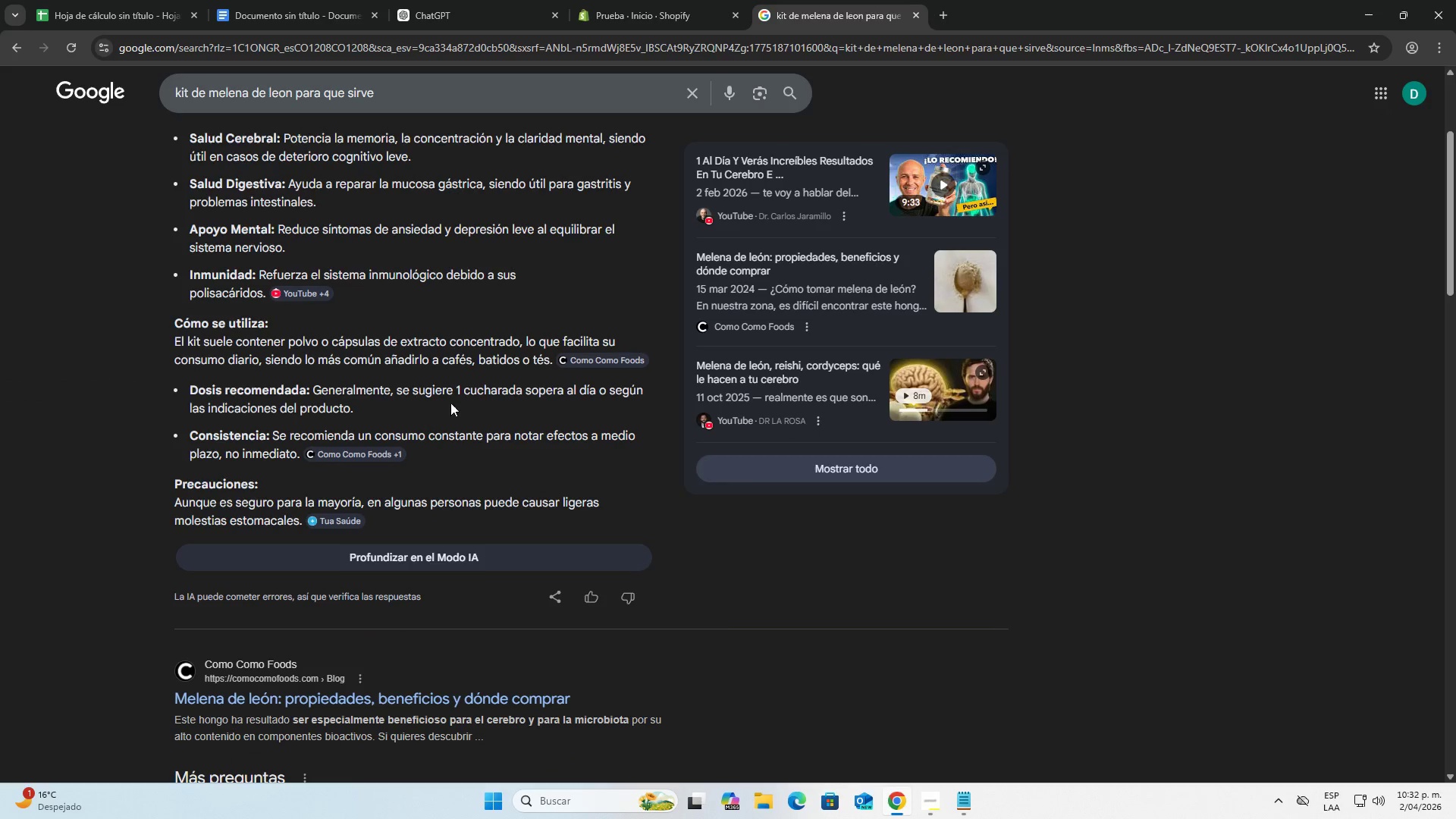 
scroll: coordinate [535, 467], scroll_direction: down, amount: 4.0
 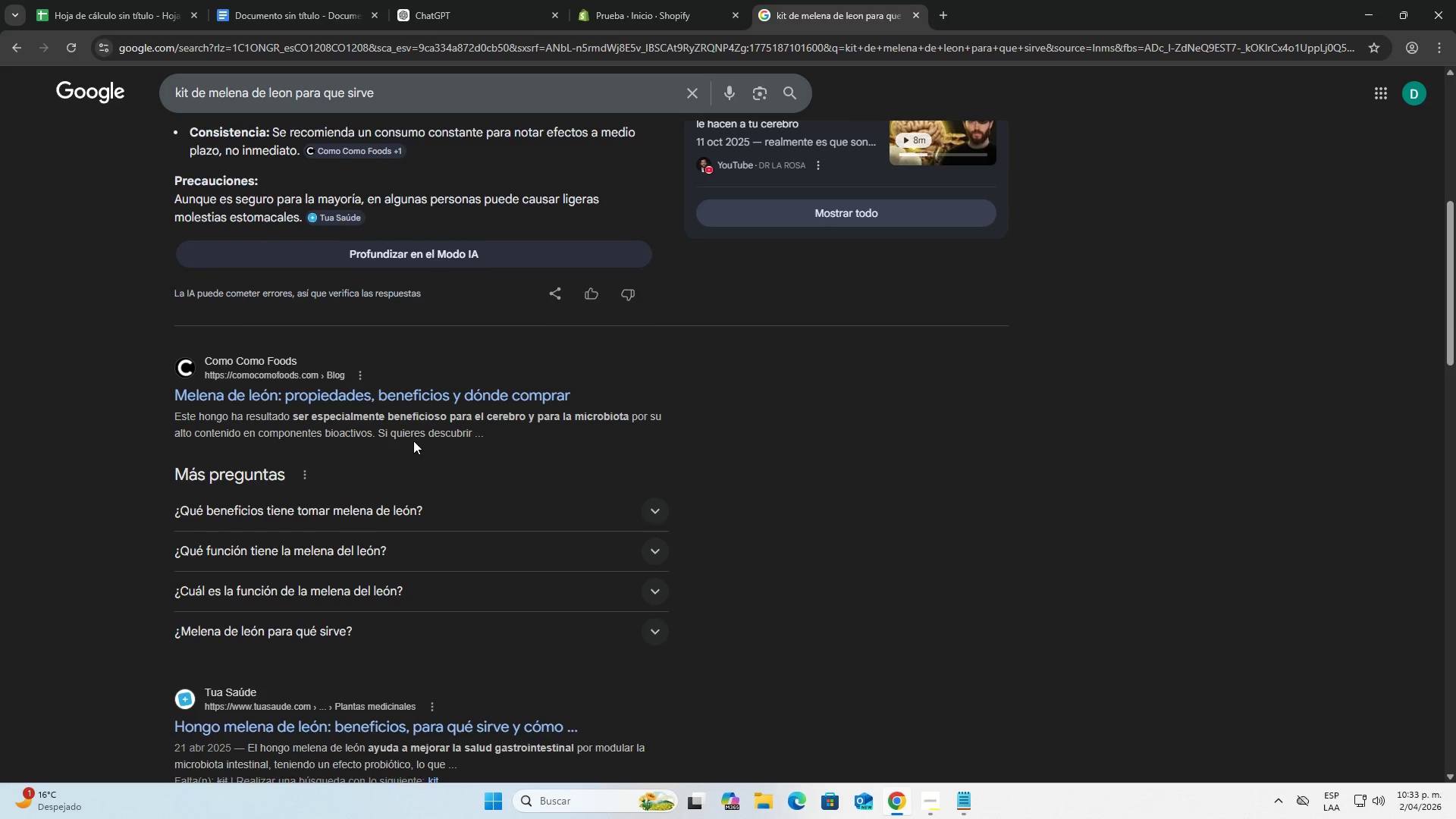 
left_click([400, 396])
 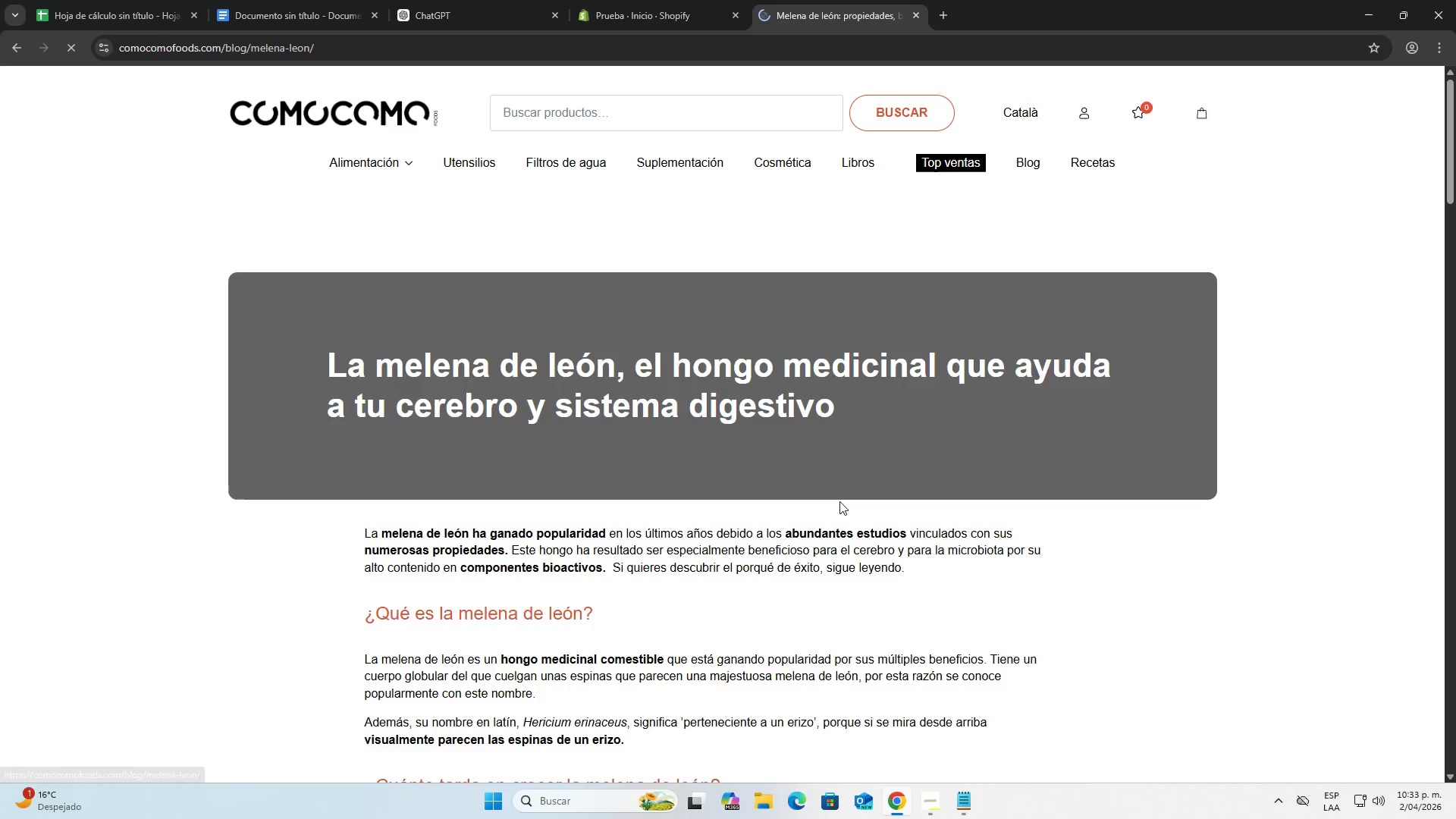 
scroll: coordinate [406, 435], scroll_direction: none, amount: 0.0
 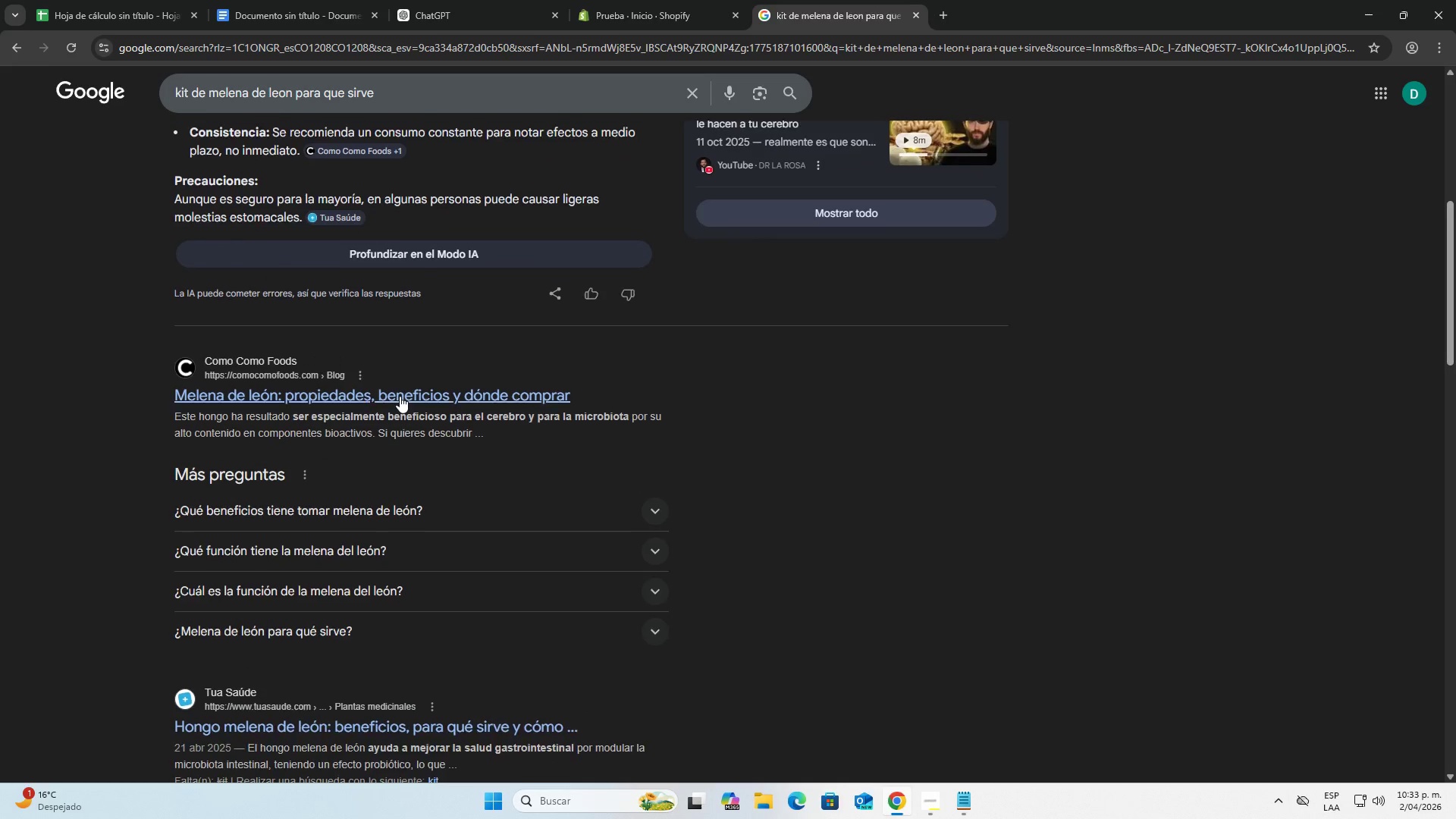 
scroll: coordinate [595, 430], scroll_direction: down, amount: 8.0
 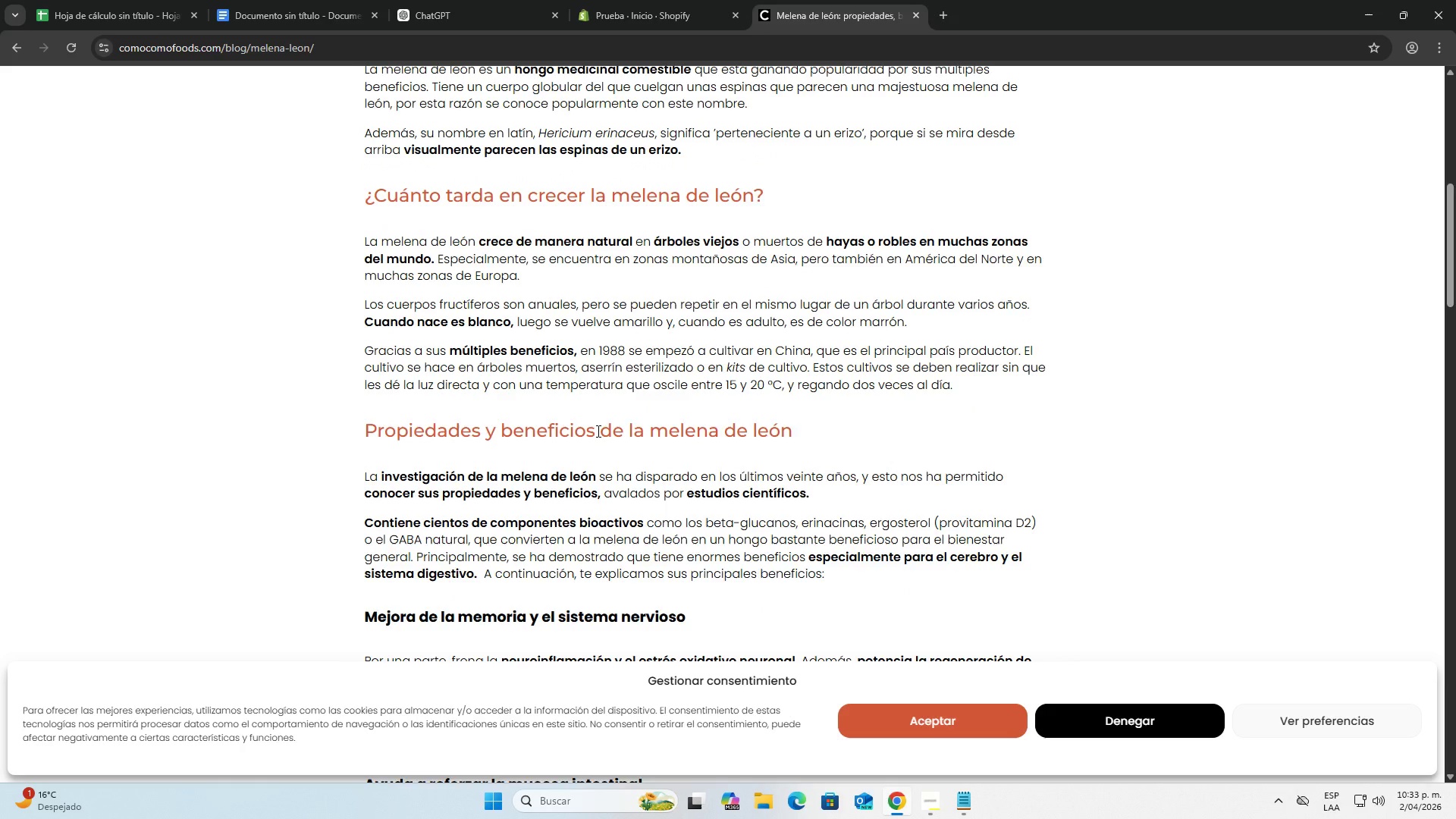 
scroll: coordinate [550, 508], scroll_direction: down, amount: 8.0
 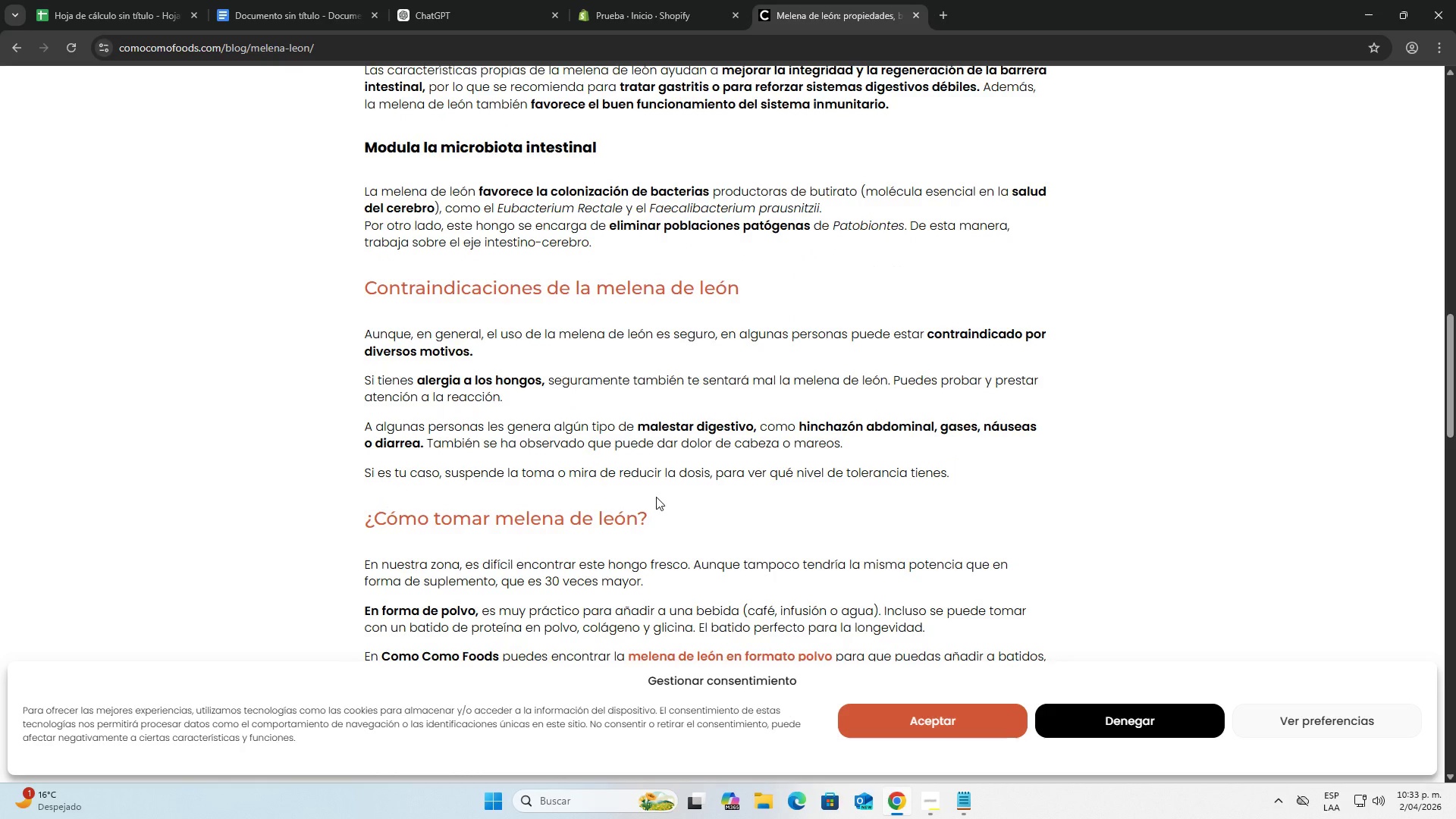 
scroll: coordinate [656, 497], scroll_direction: down, amount: 1.0
 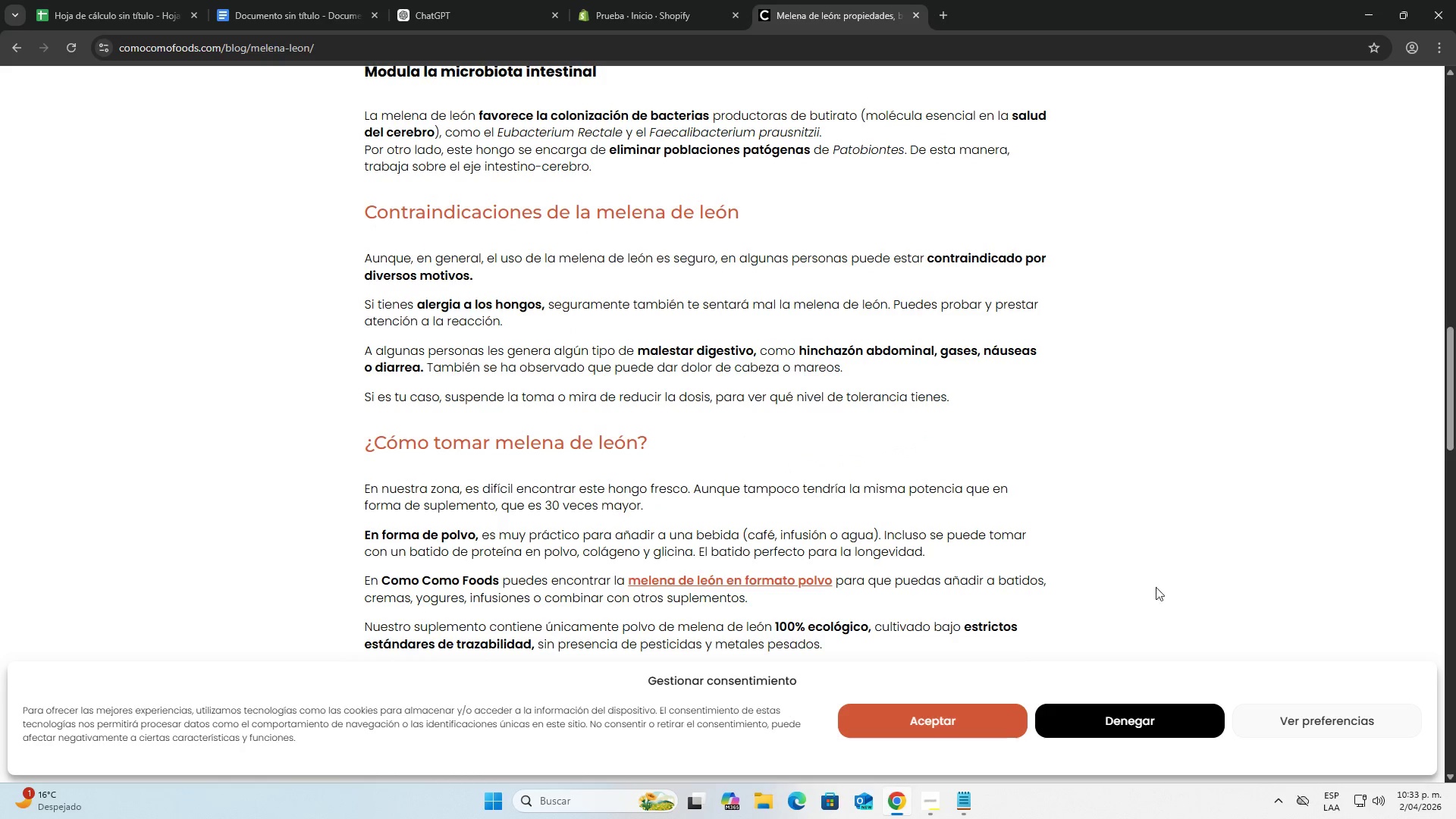 
left_click([974, 709])
 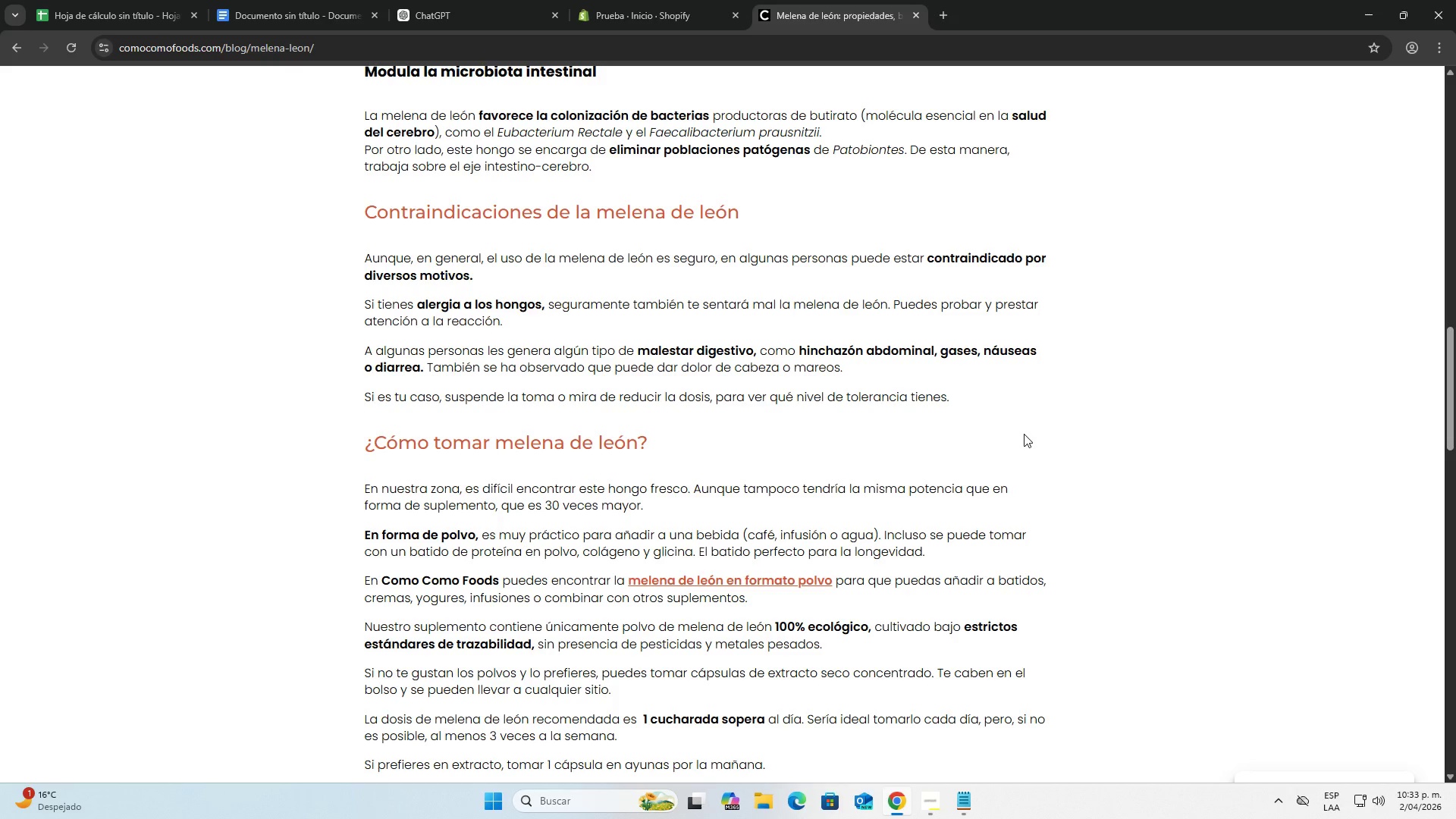 
scroll: coordinate [580, 446], scroll_direction: down, amount: 10.0
 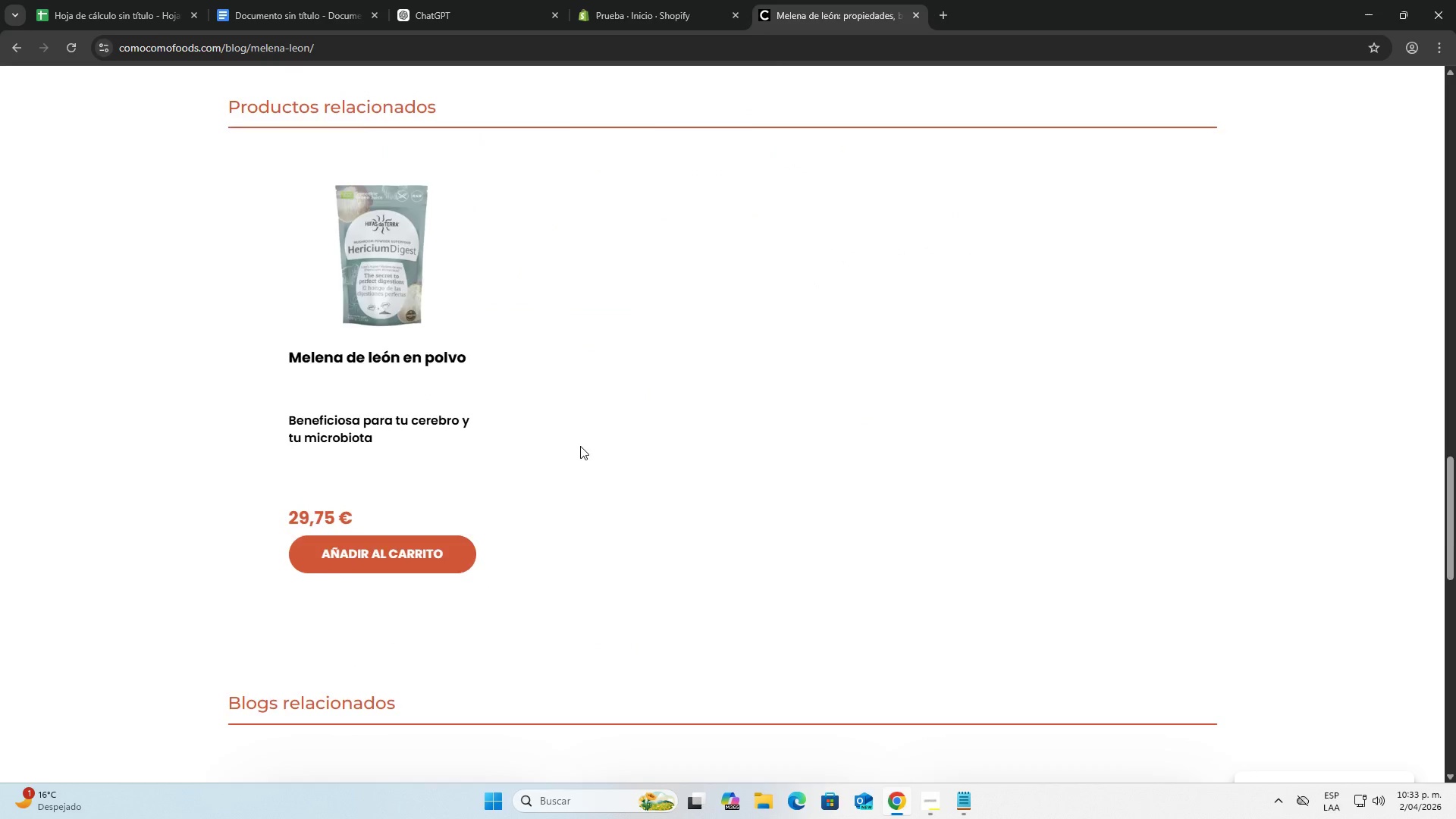 
scroll: coordinate [563, 457], scroll_direction: up, amount: 8.0
 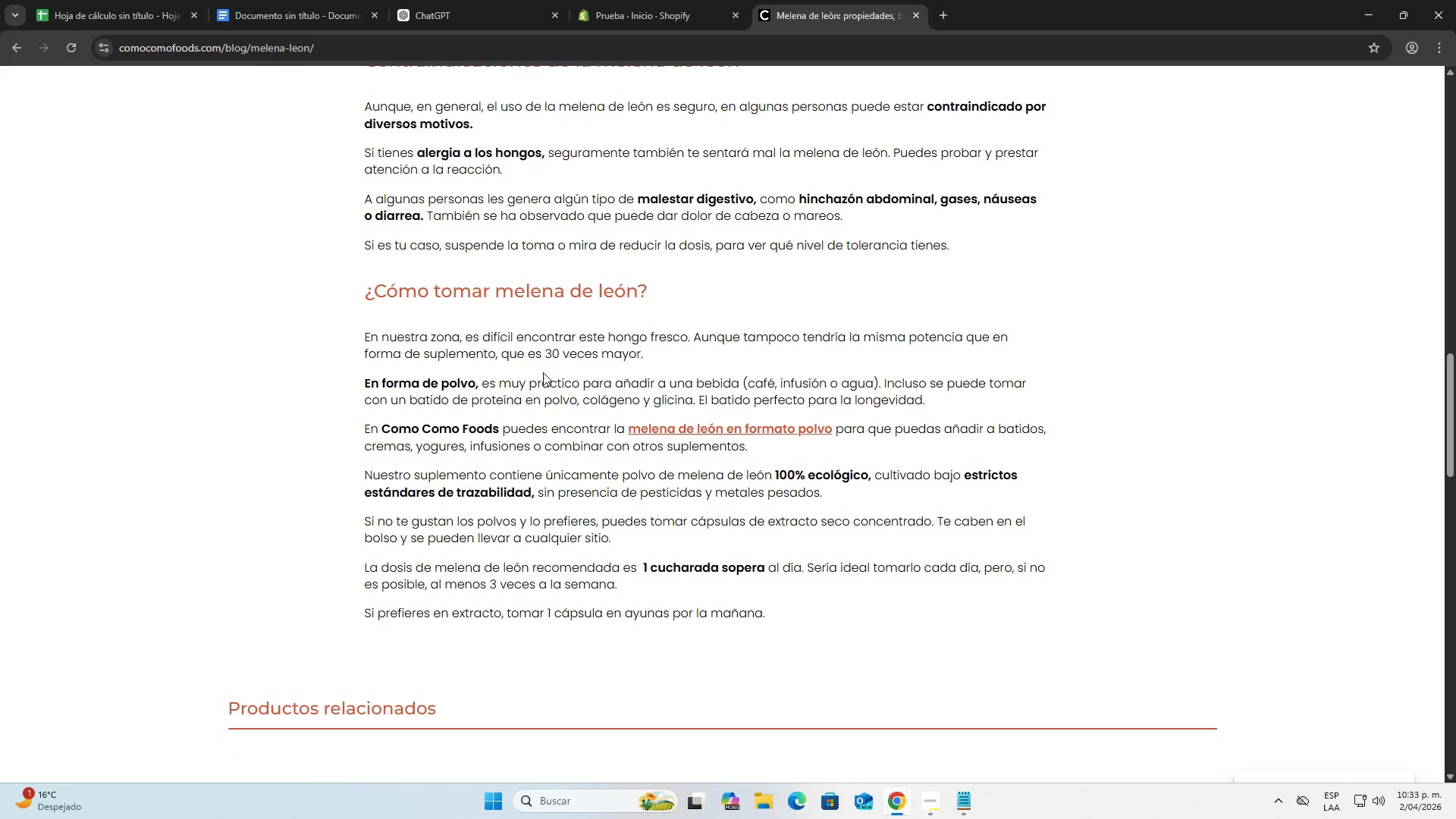 
scroll: coordinate [511, 432], scroll_direction: down, amount: 11.0
 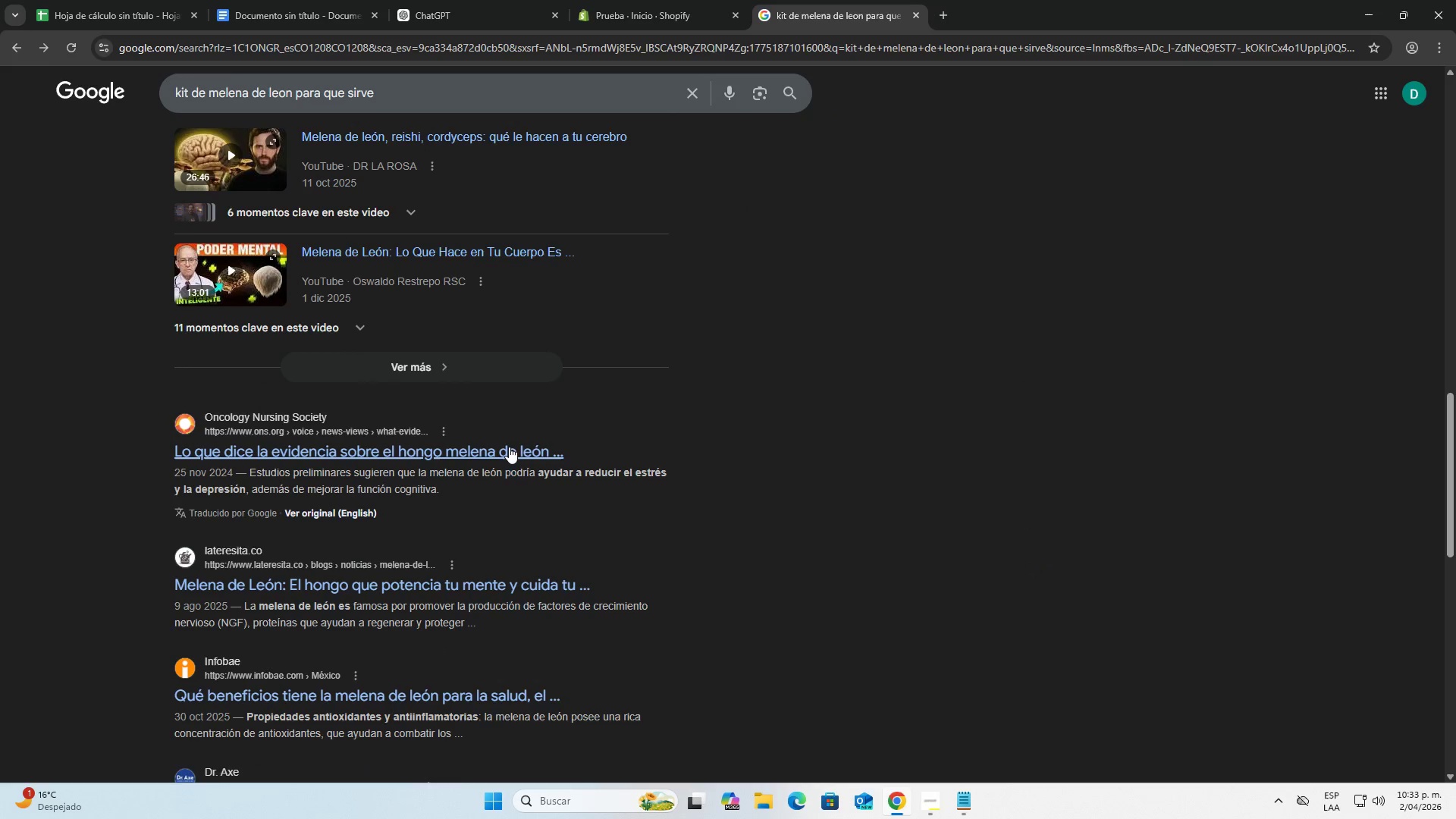 
scroll: coordinate [516, 431], scroll_direction: up, amount: 24.0
 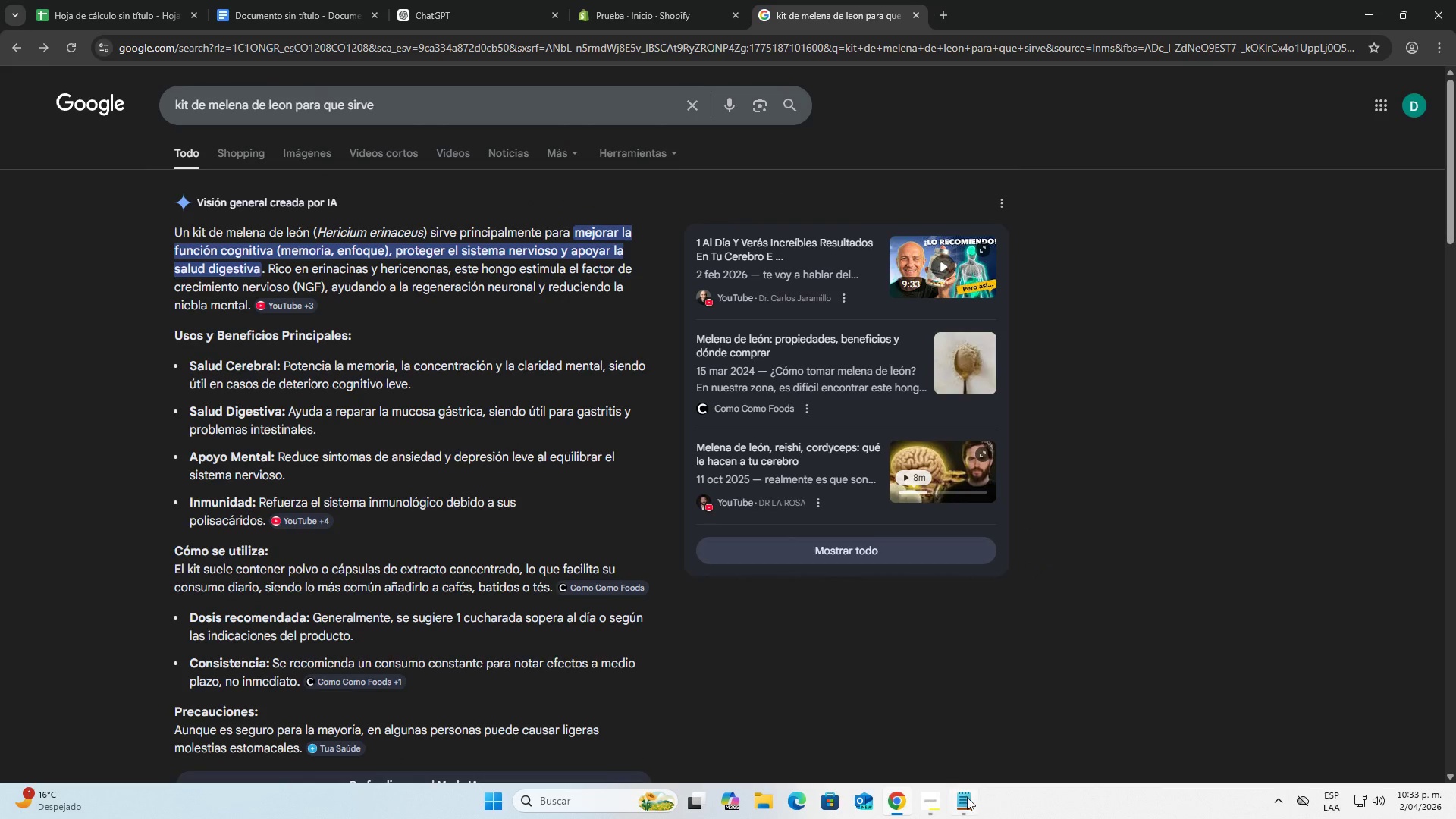 
left_click([967, 797])
 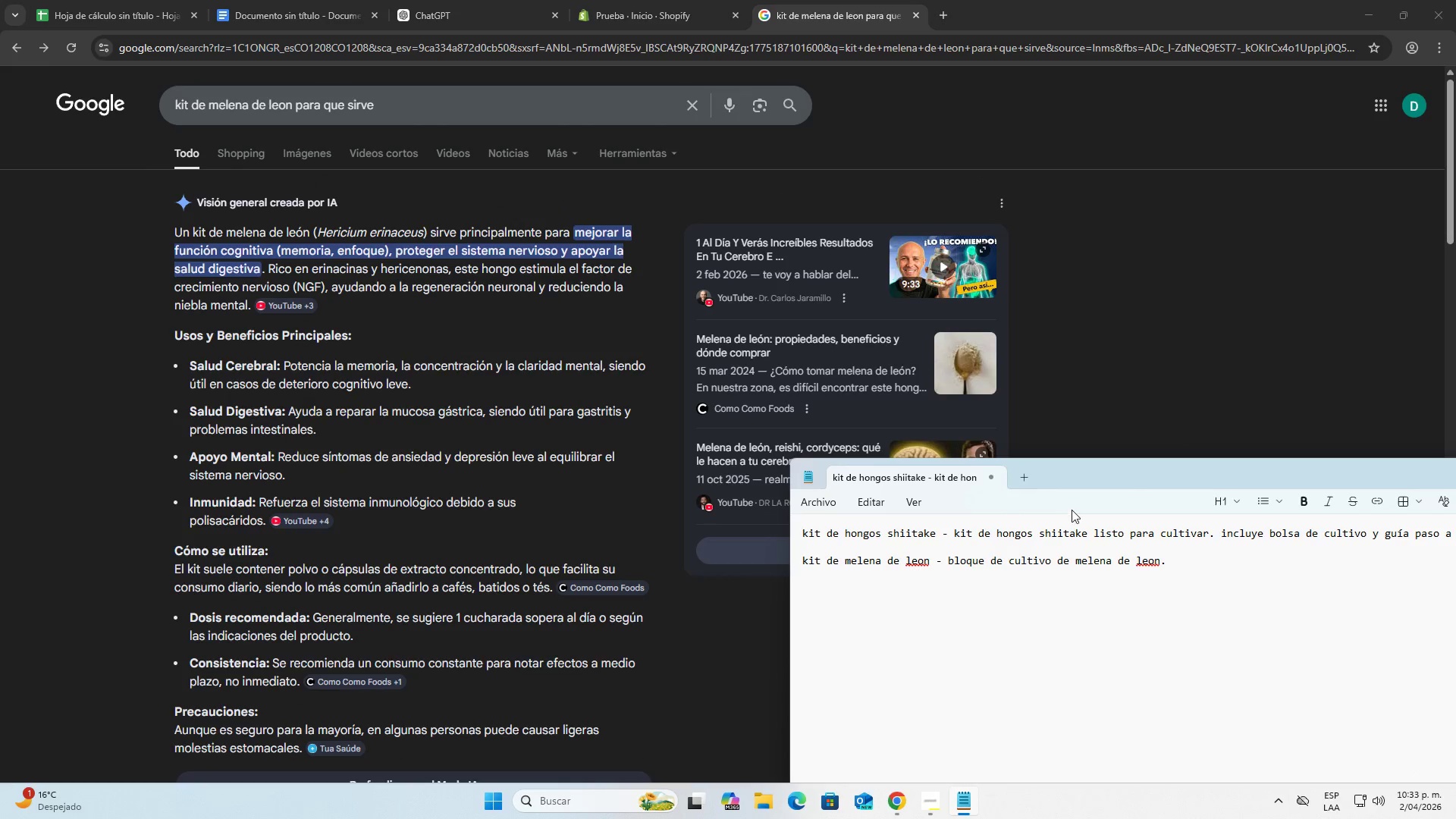 
left_click_drag(start_coordinate=[1072, 485], to_coordinate=[1027, 376])
 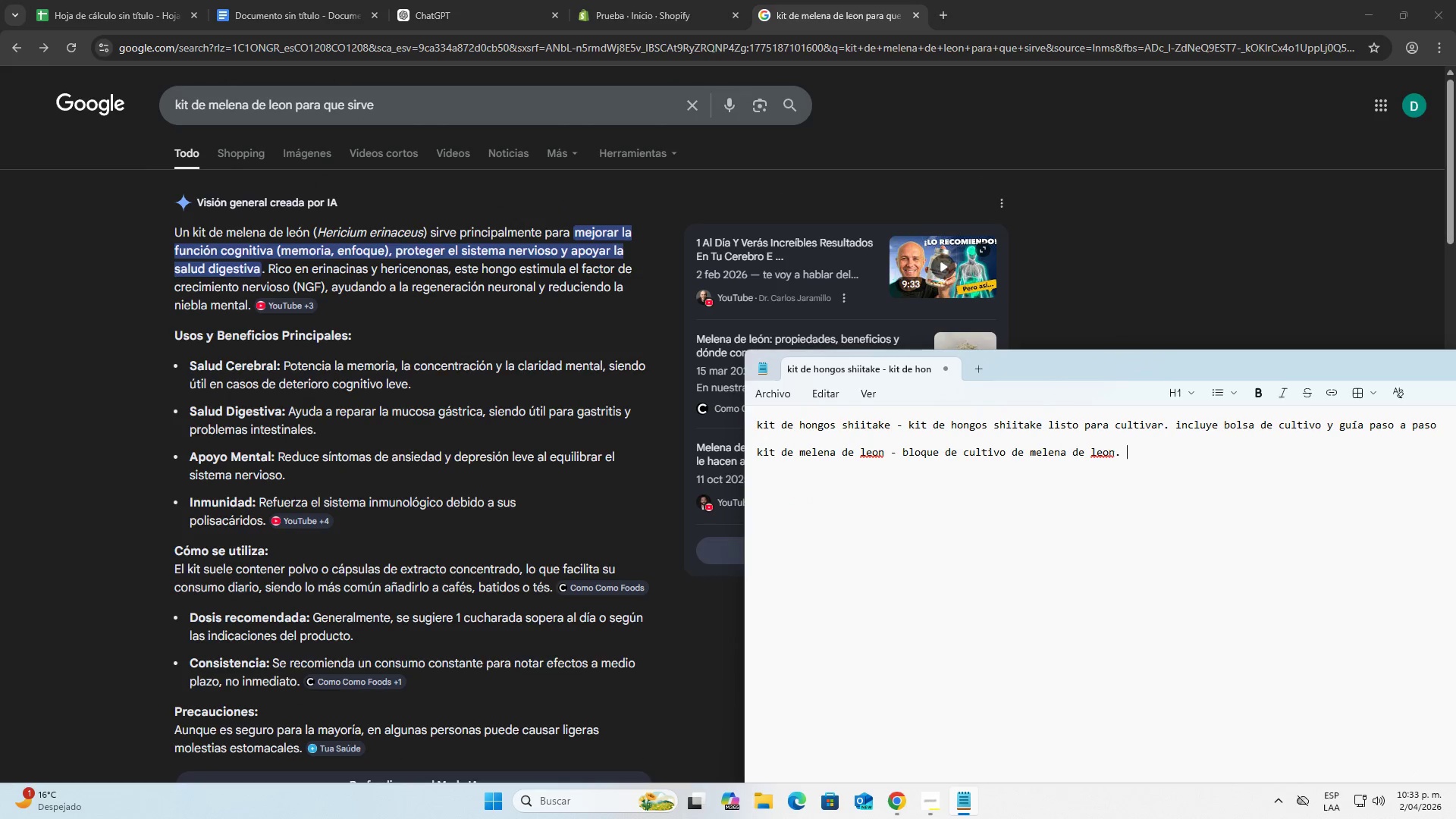 
type( requiere humedad y temperatura moderada.)
 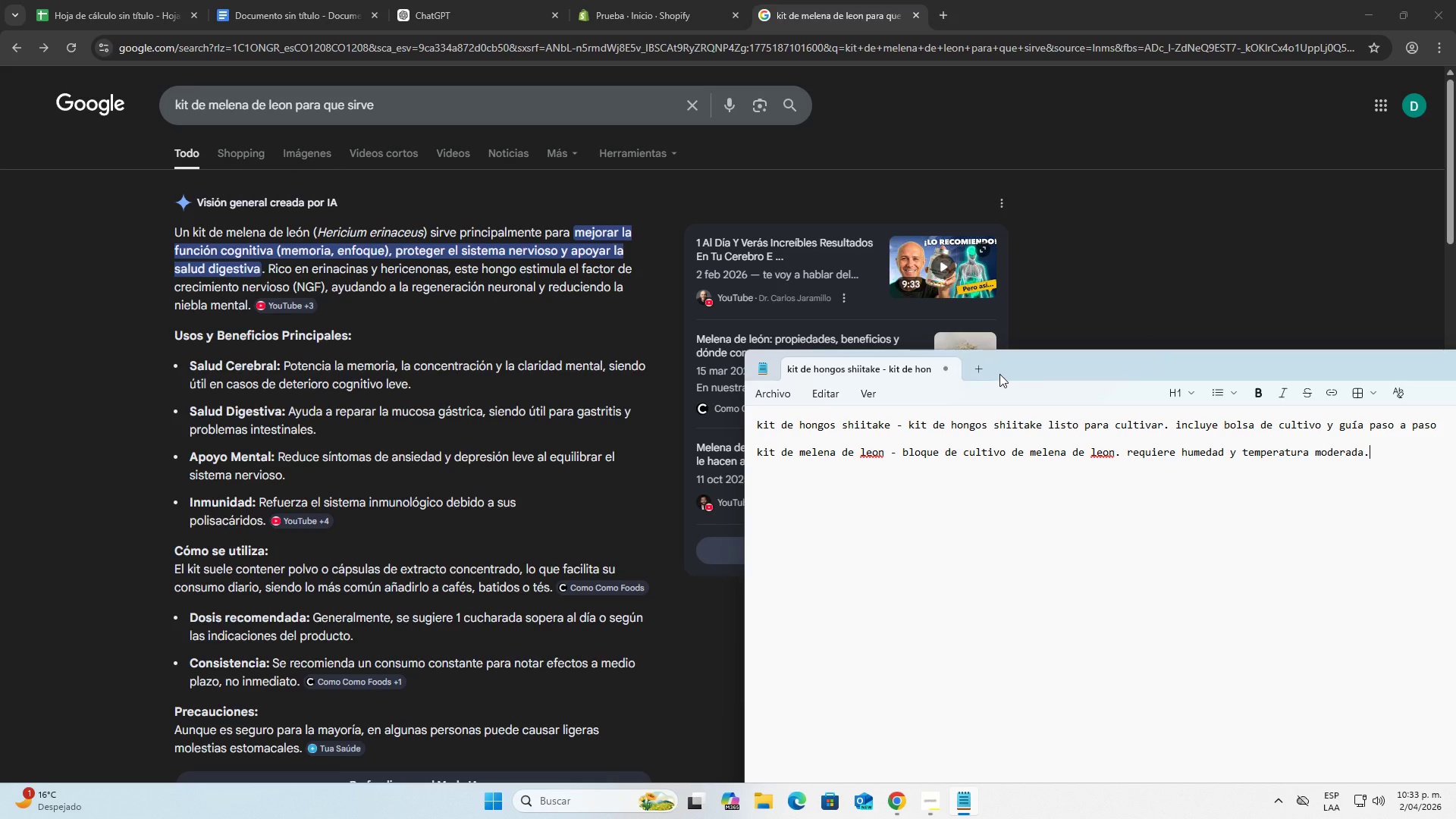 
key(Enter)
 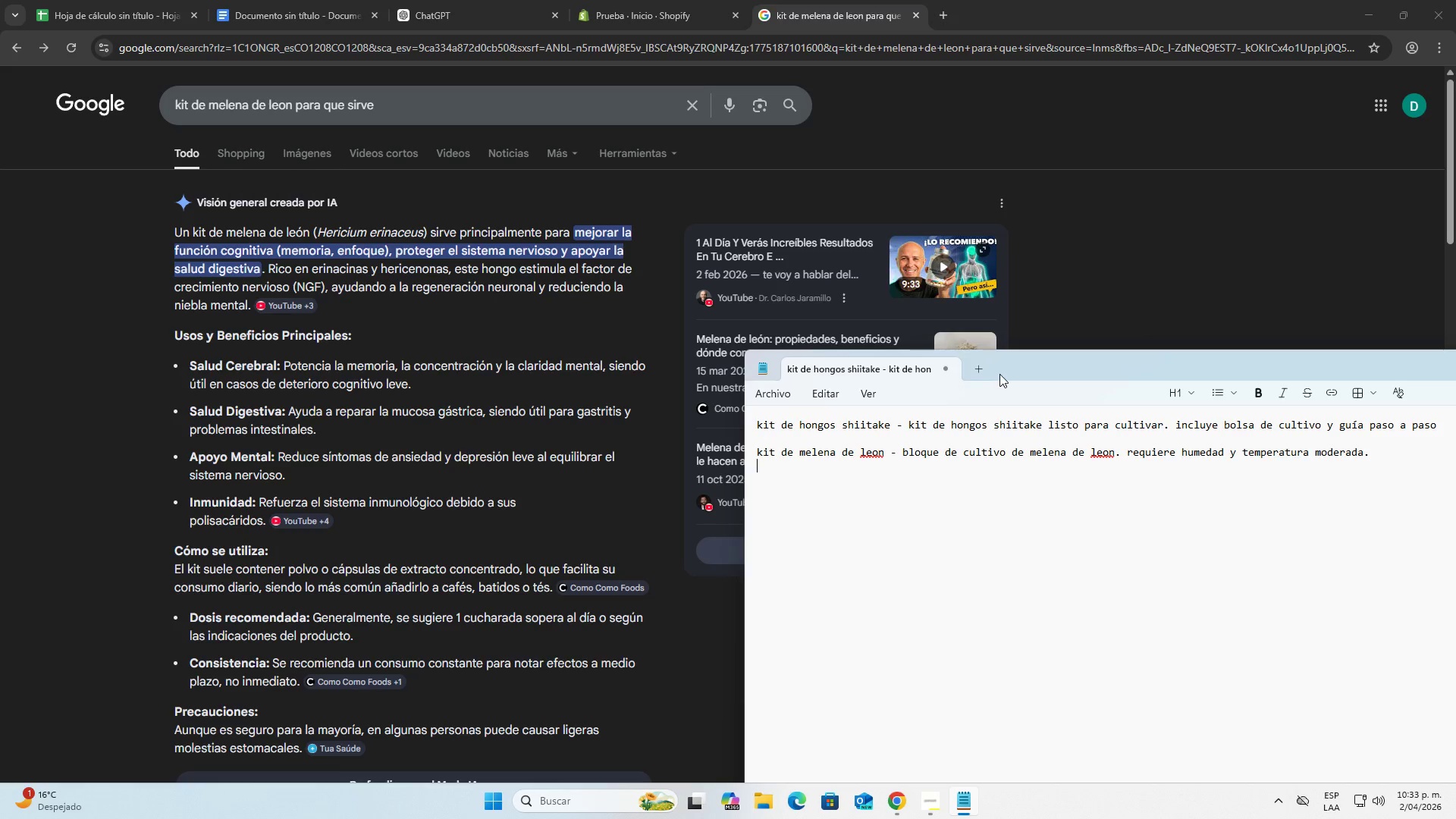 
key(Enter)
 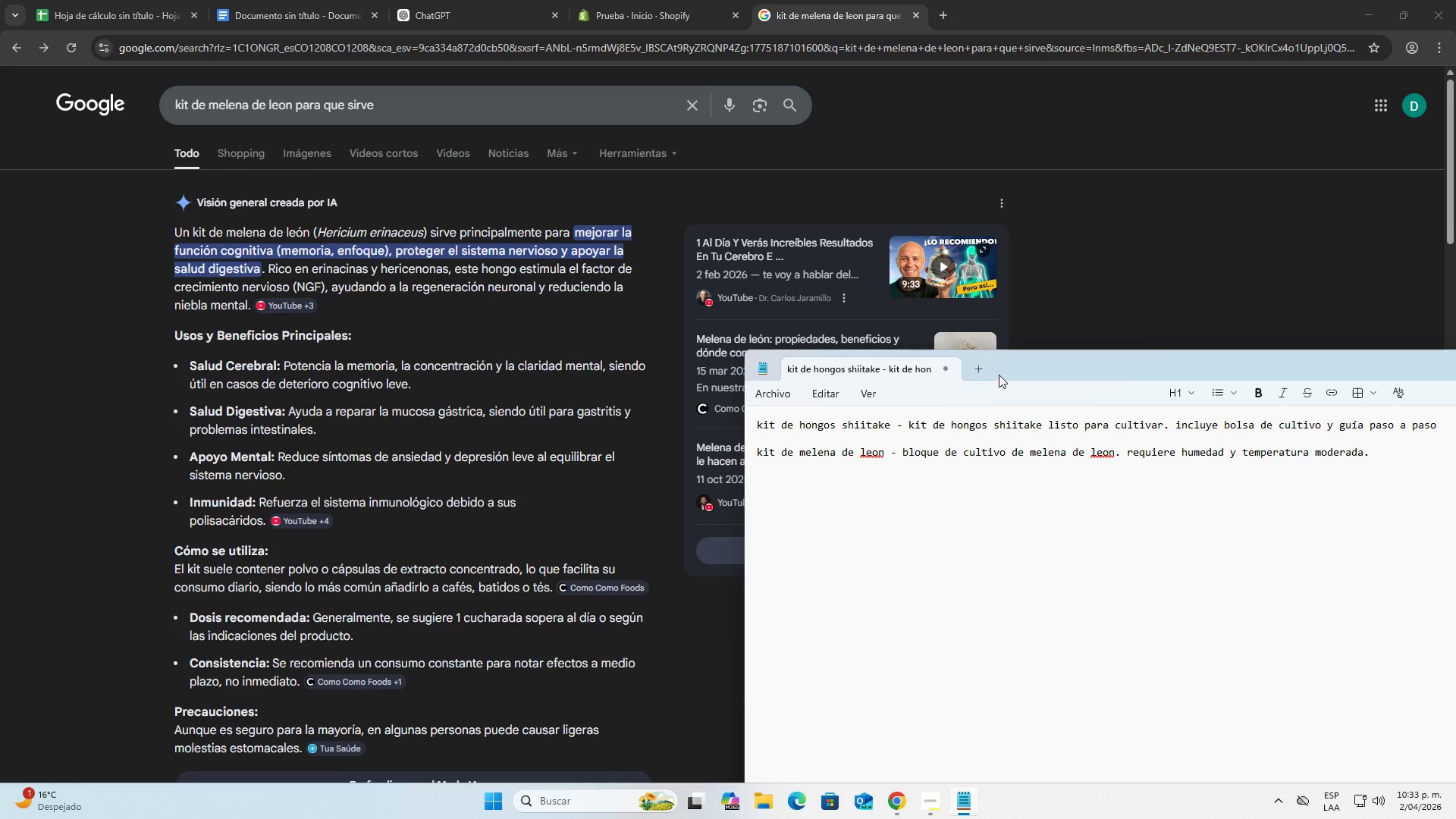 
left_click_drag(start_coordinate=[998, 374], to_coordinate=[987, 361])
 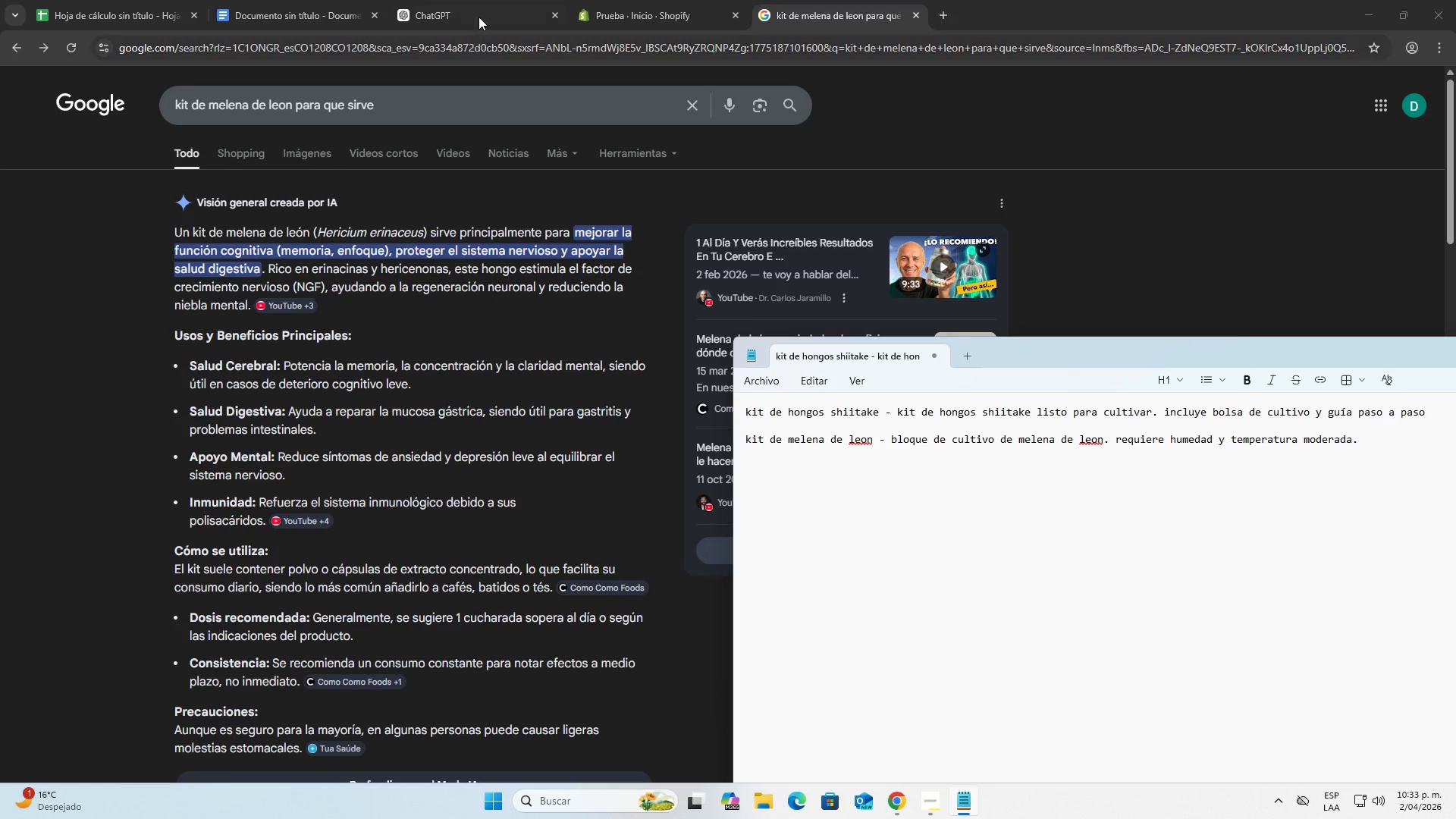 
left_click([482, 5])
 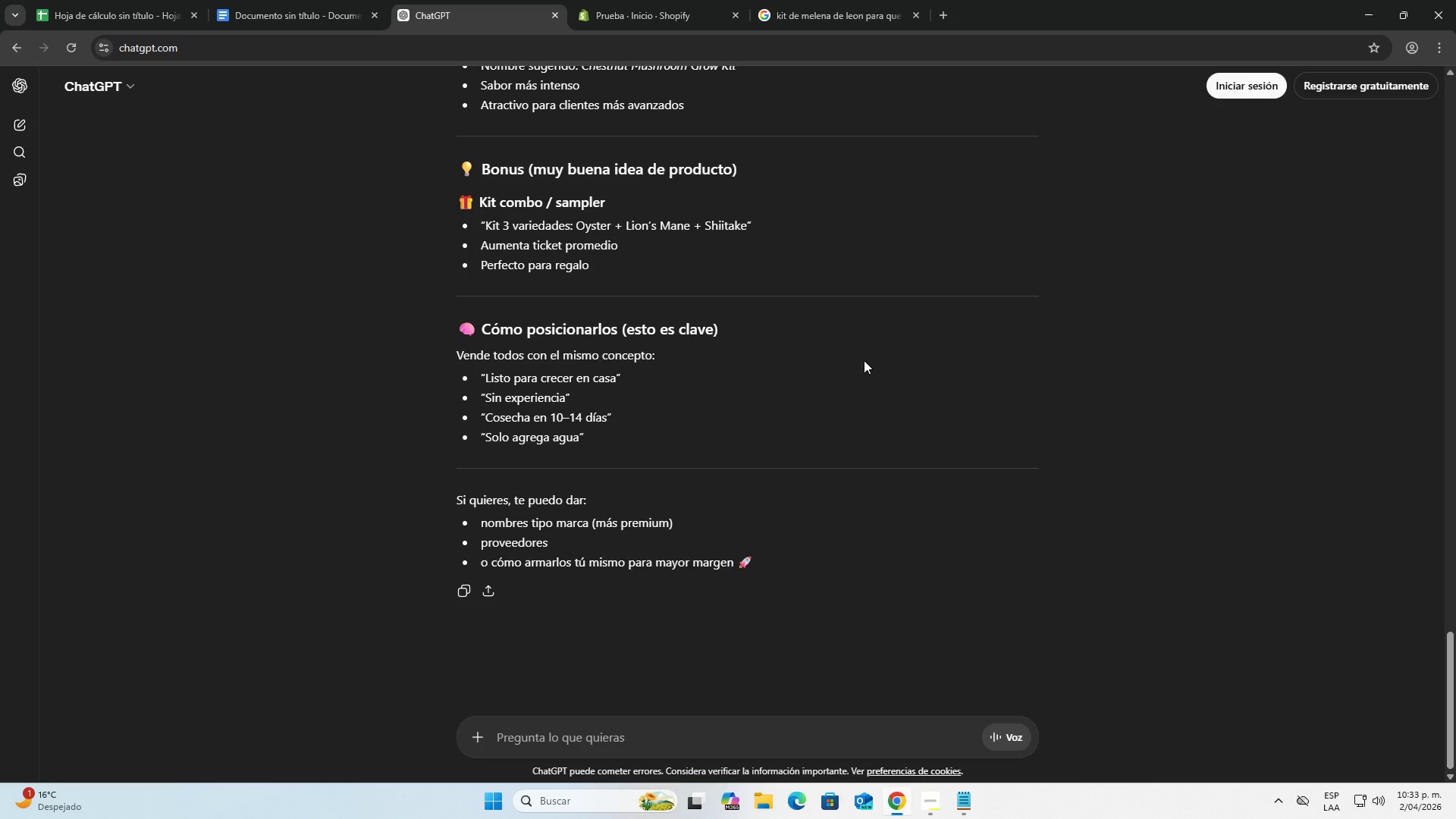 
left_click_drag(start_coordinate=[1455, 617], to_coordinate=[1455, 207])
 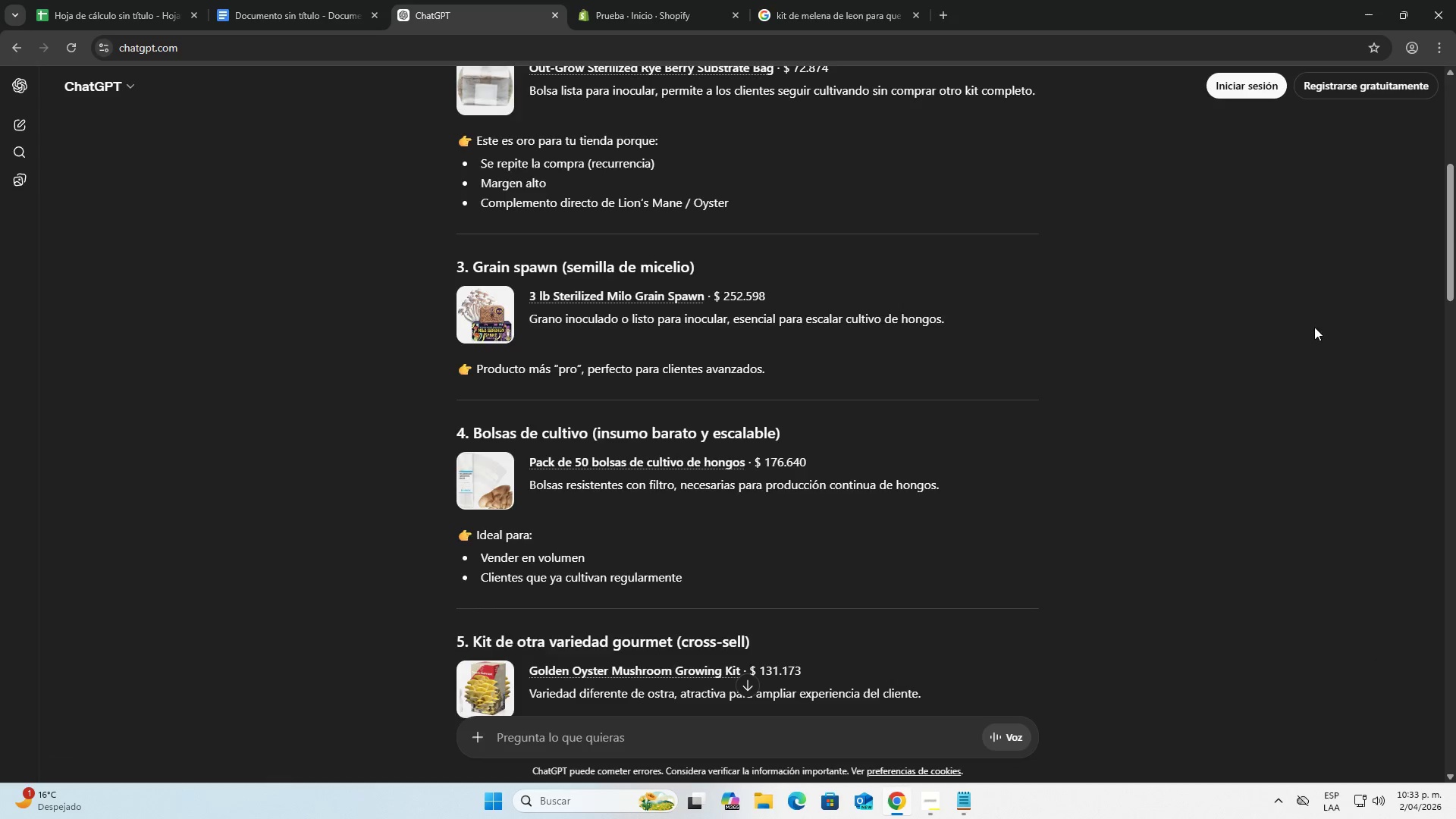 
scroll: coordinate [1062, 444], scroll_direction: up, amount: 18.0
 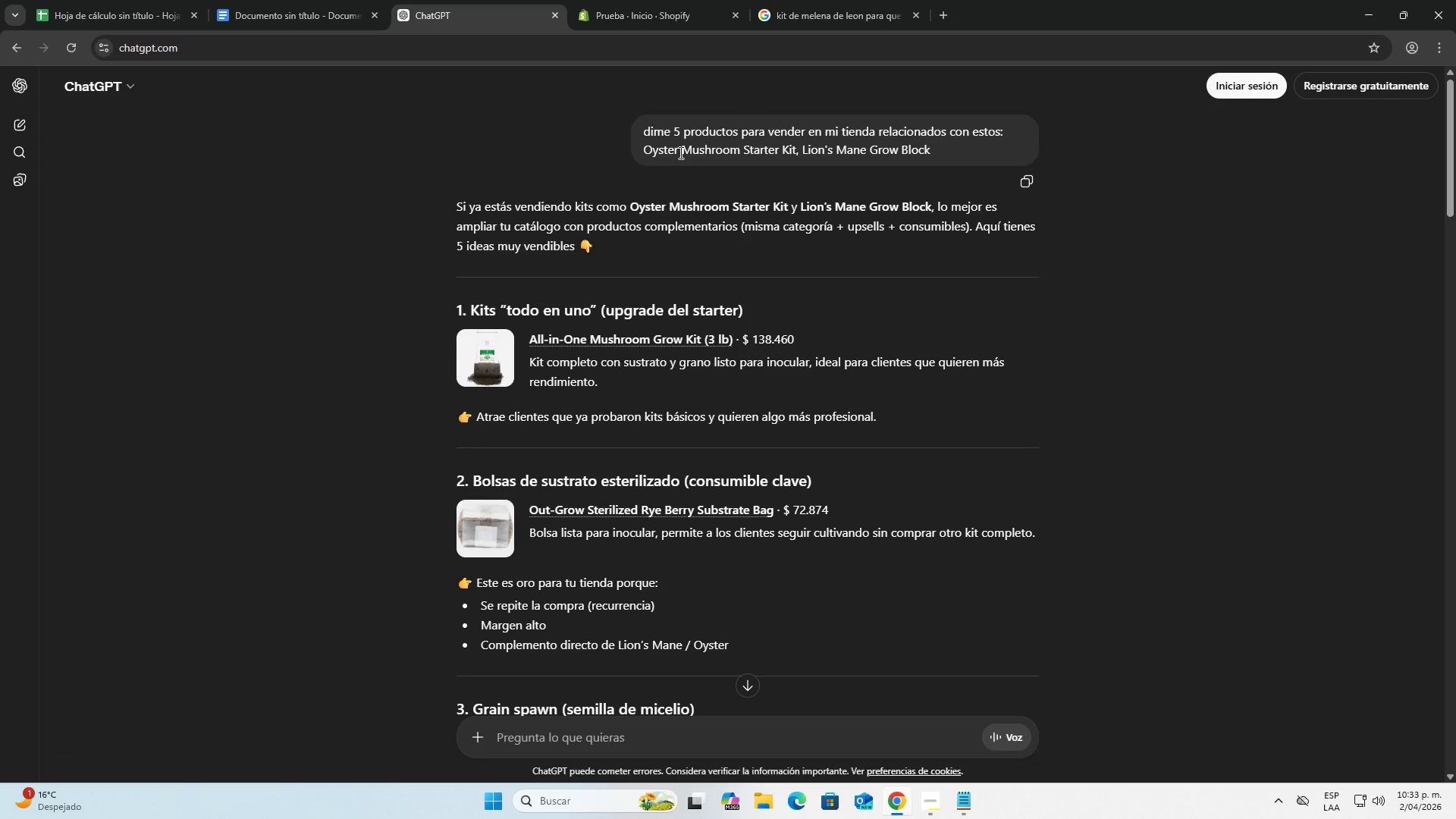 
left_click_drag(start_coordinate=[637, 150], to_coordinate=[795, 160])
 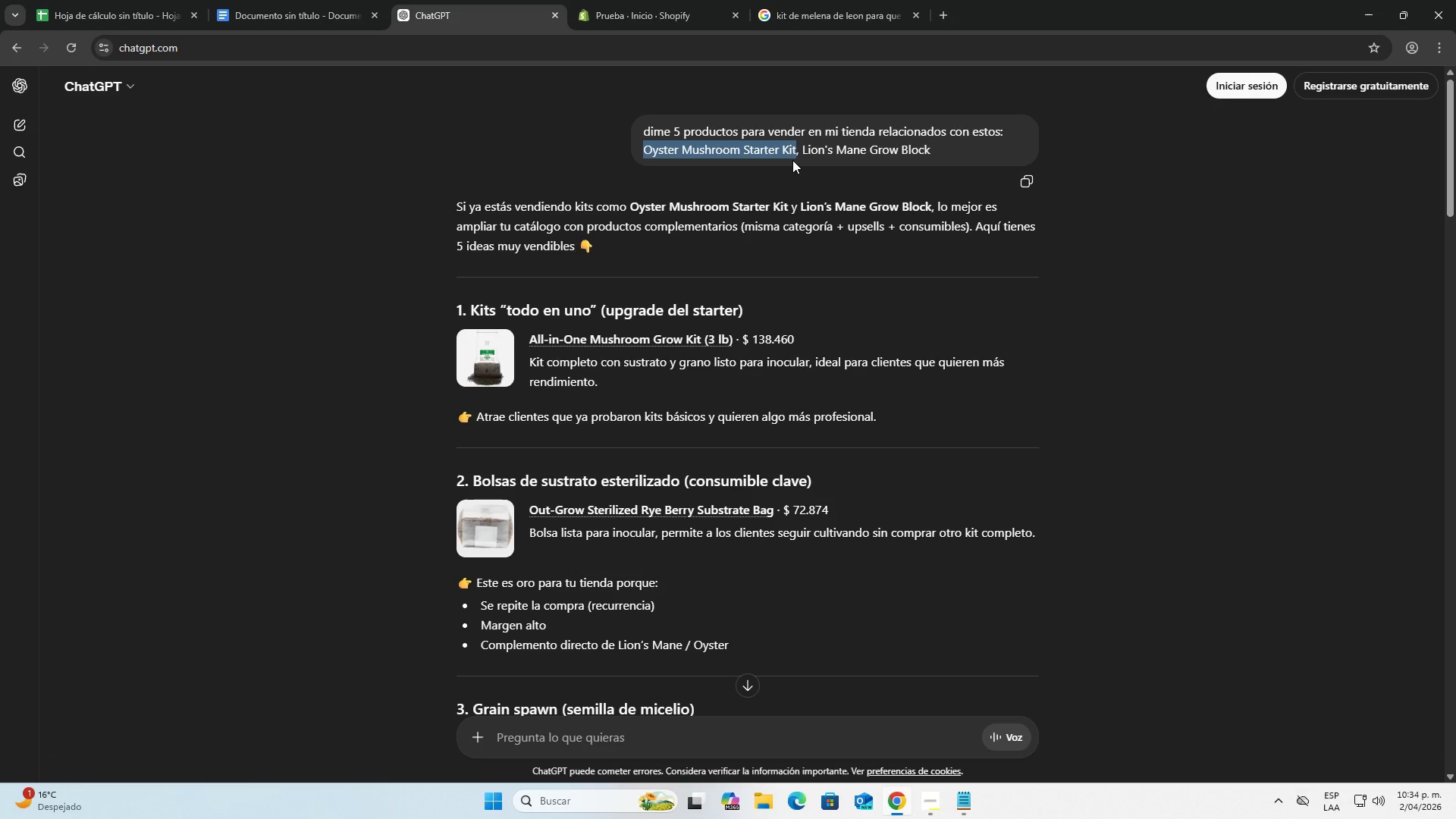 
key(Control+C)
 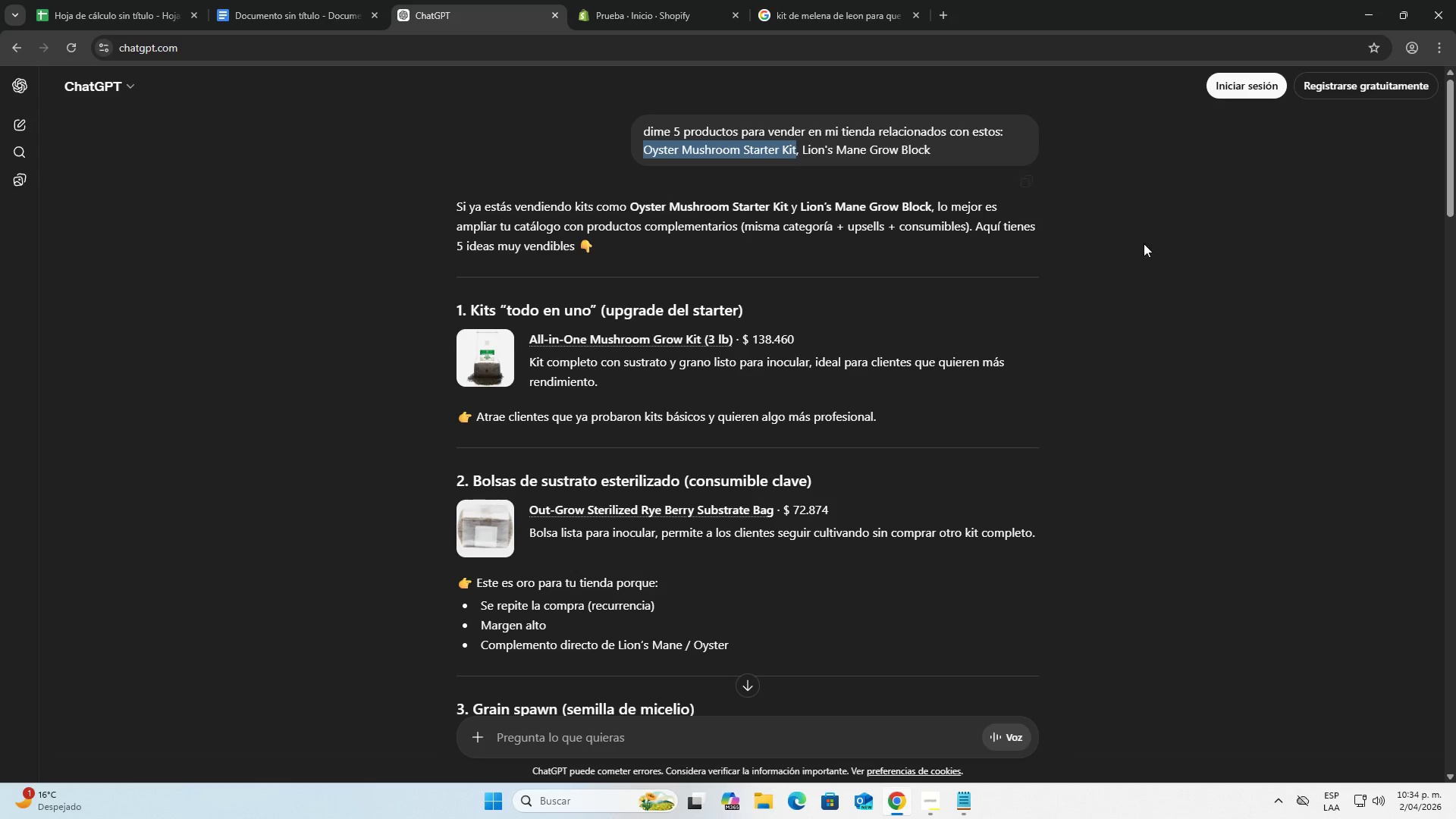 
left_click([1152, 244])
 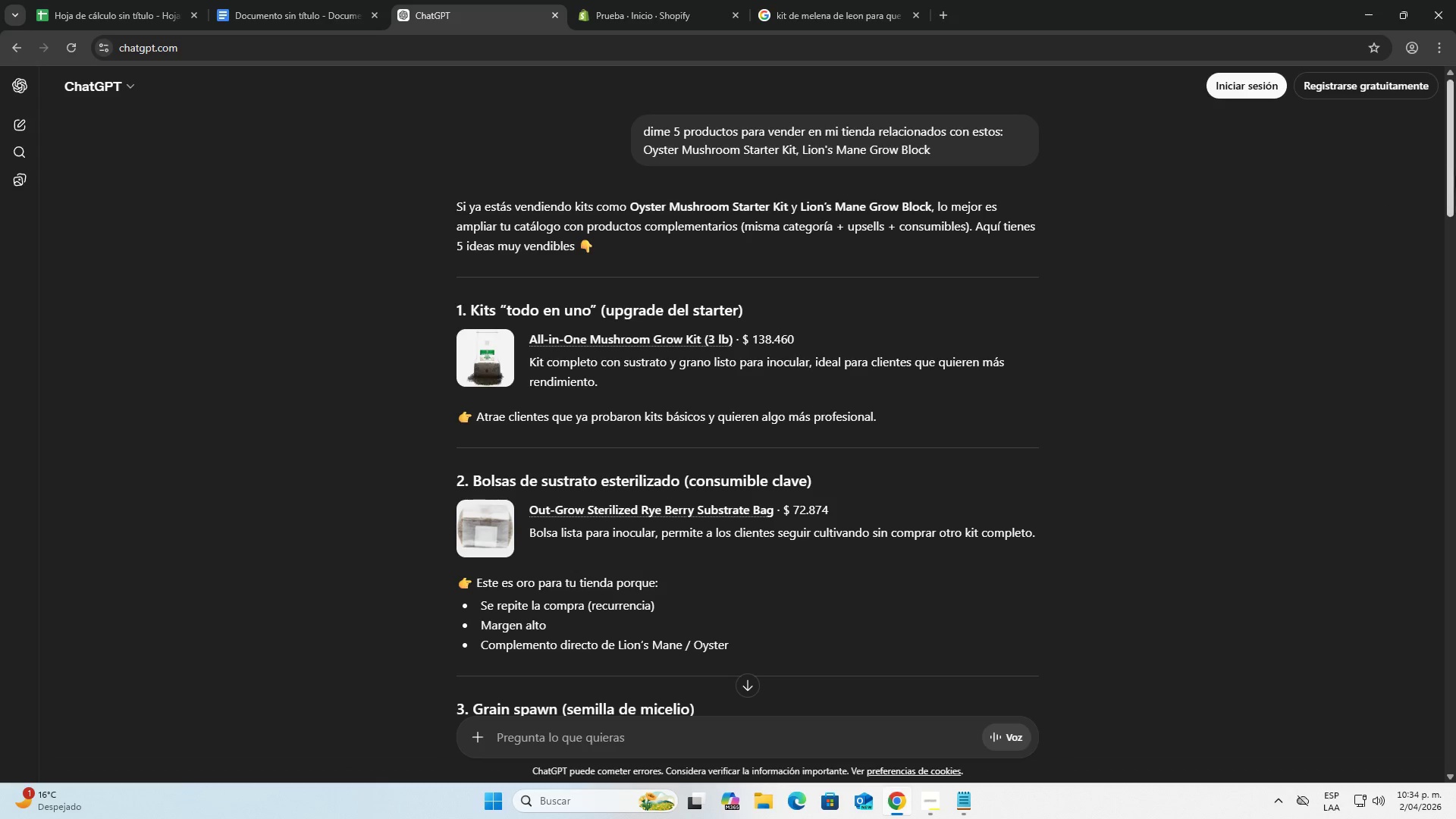 
left_click_drag(start_coordinate=[1455, 168], to_coordinate=[1423, 769])
 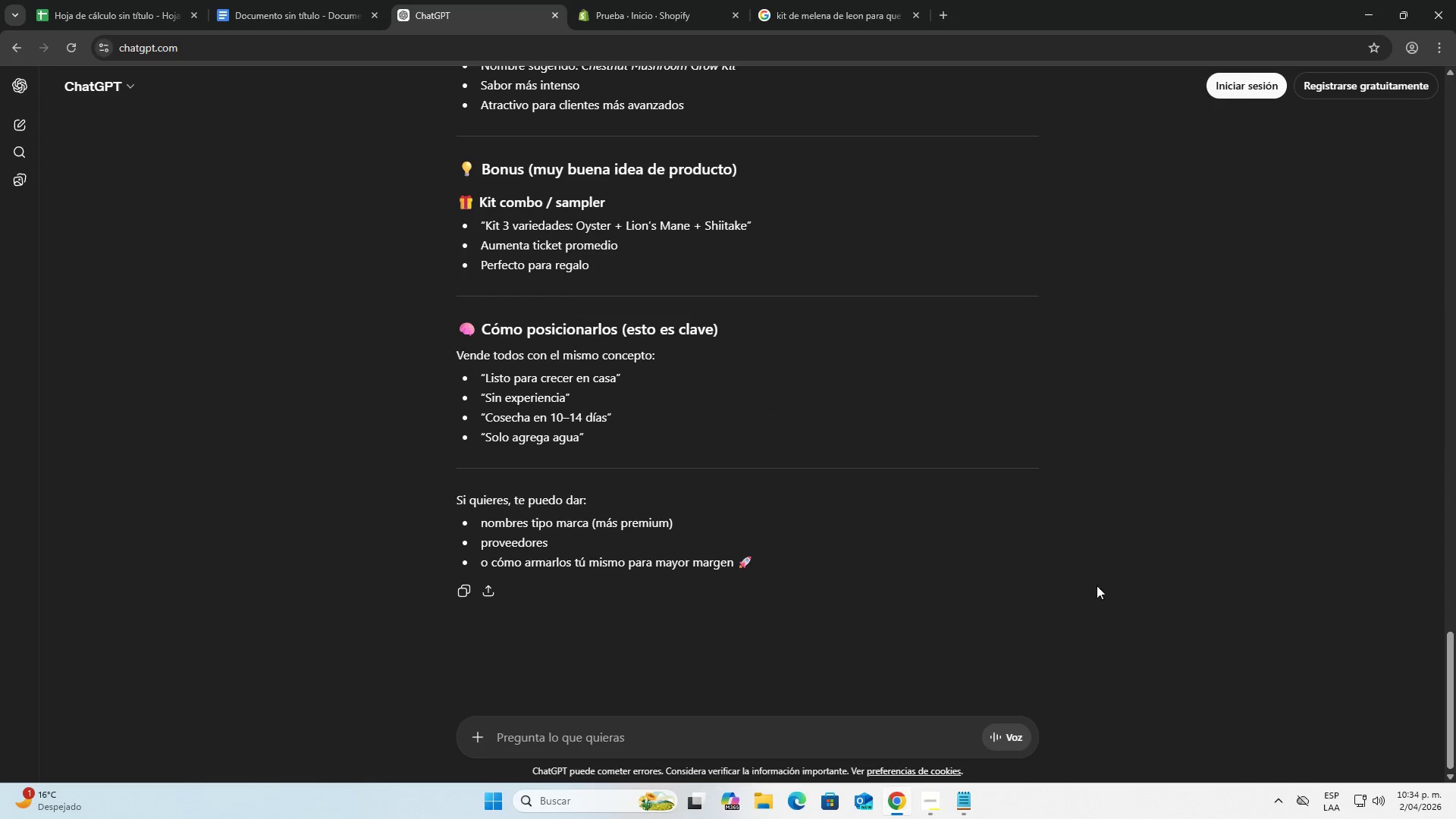 
scroll: coordinate [1029, 438], scroll_direction: down, amount: 4.0
 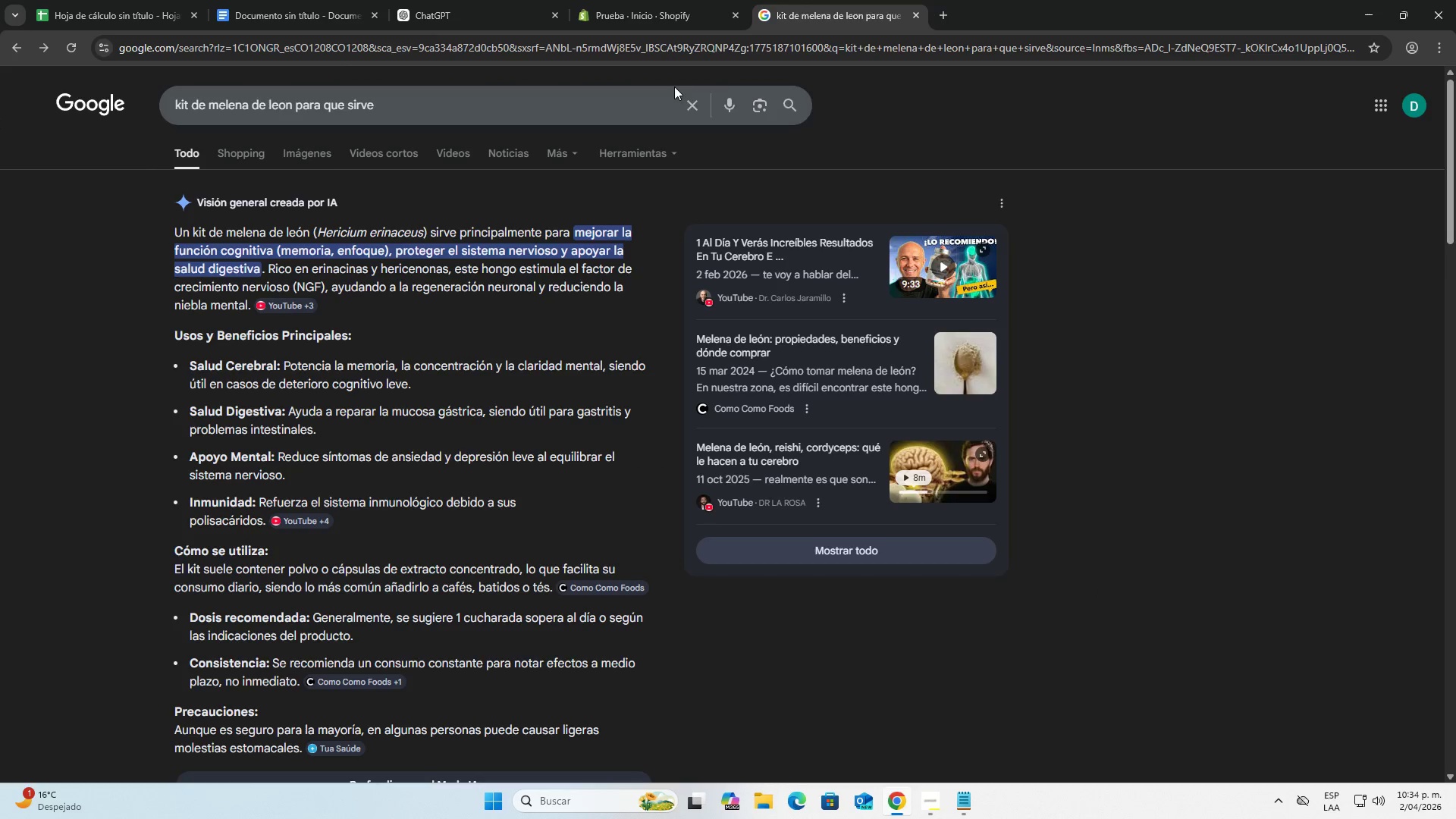 
key(Control+ControlLeft)
 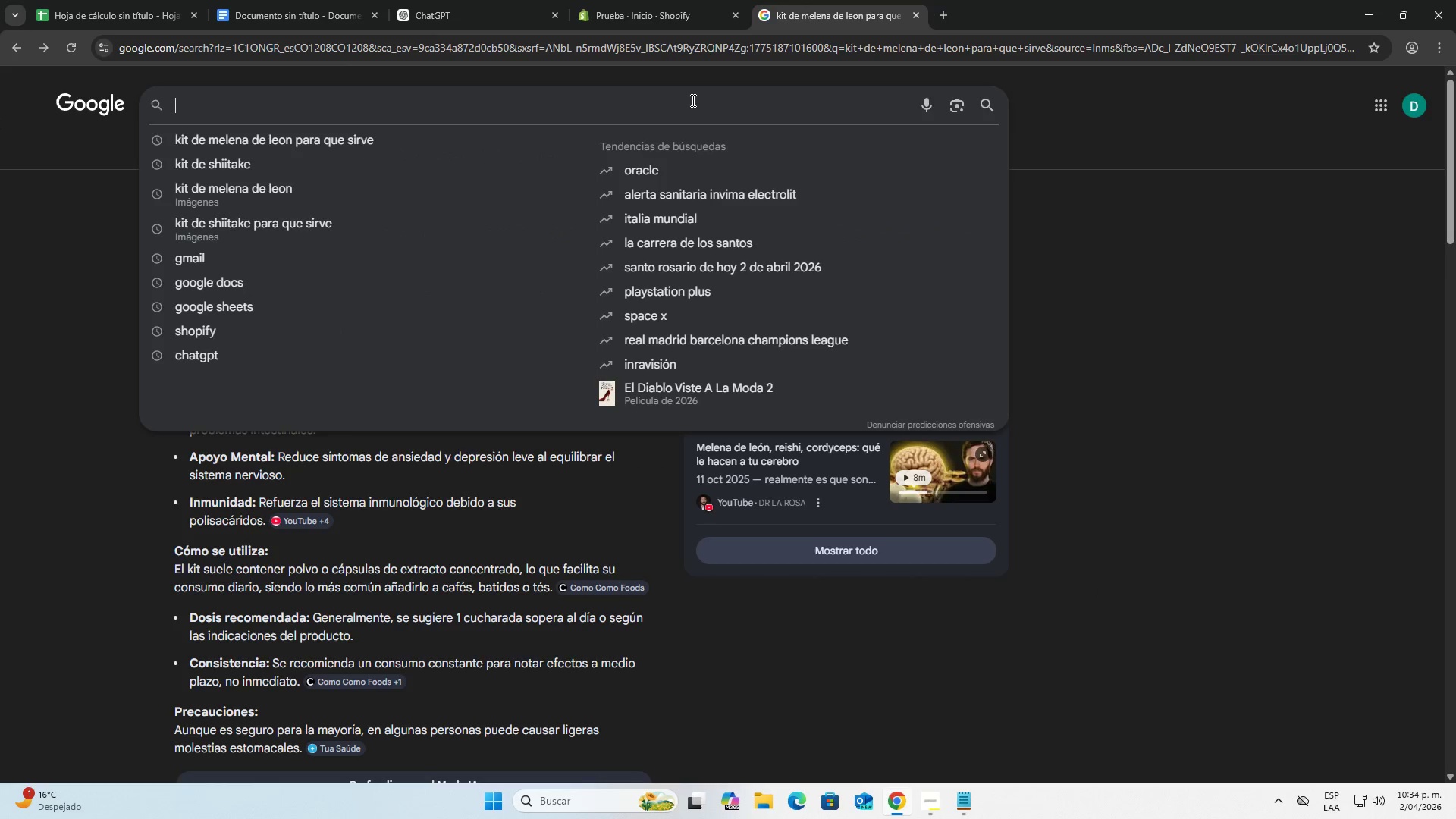 
key(Control+V)
 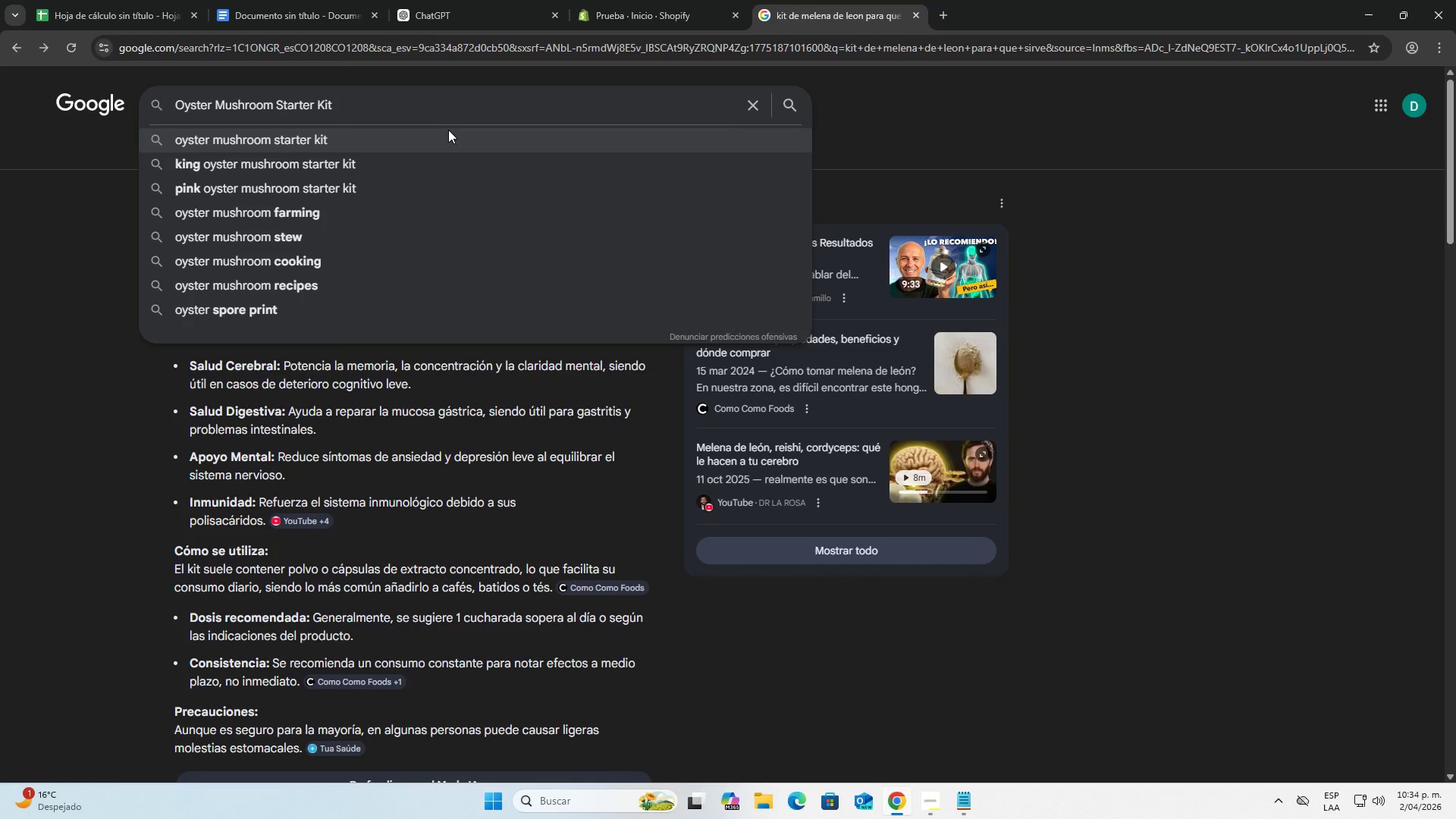 
key(Enter)
 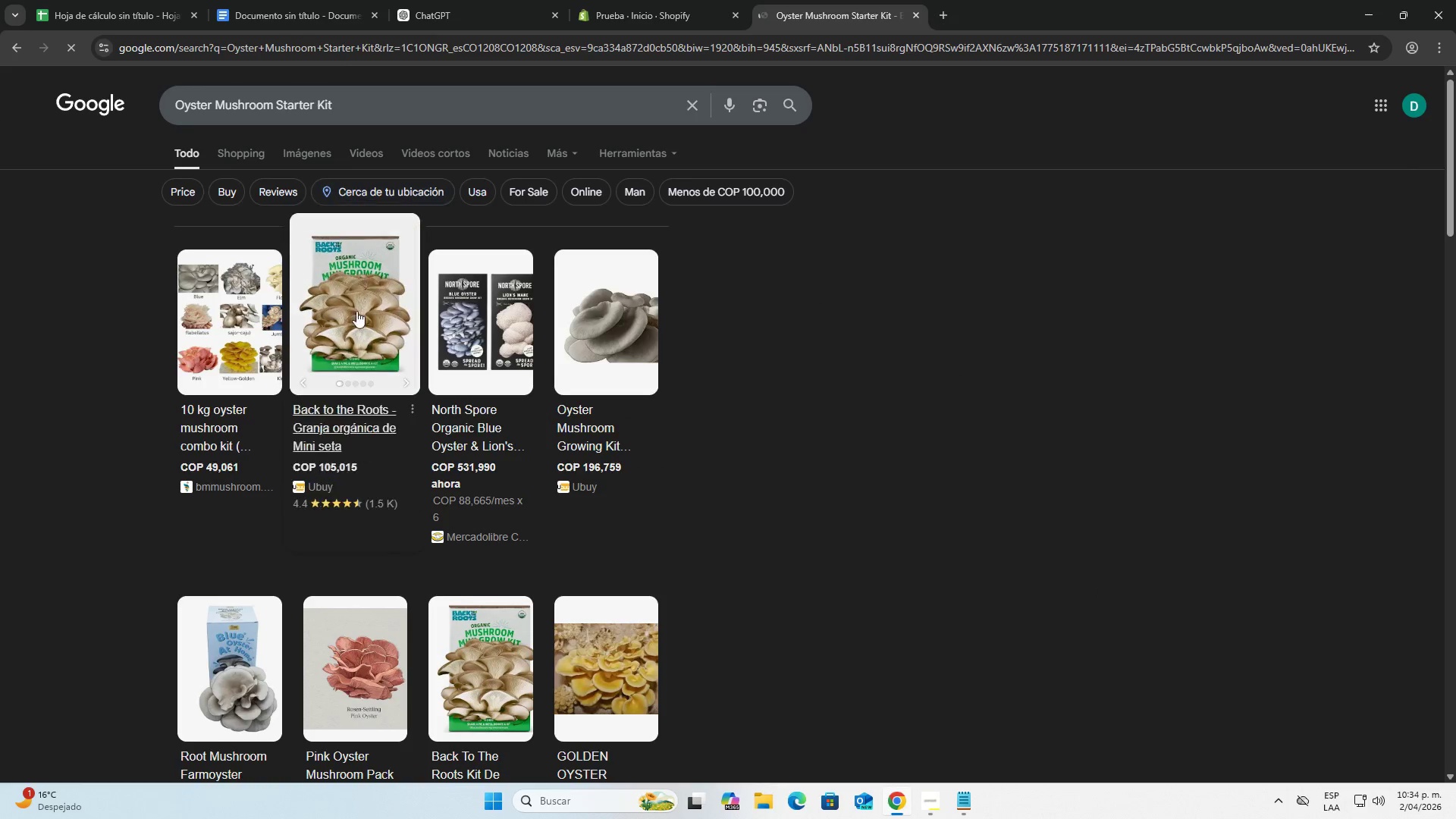 
left_click([350, 102])
 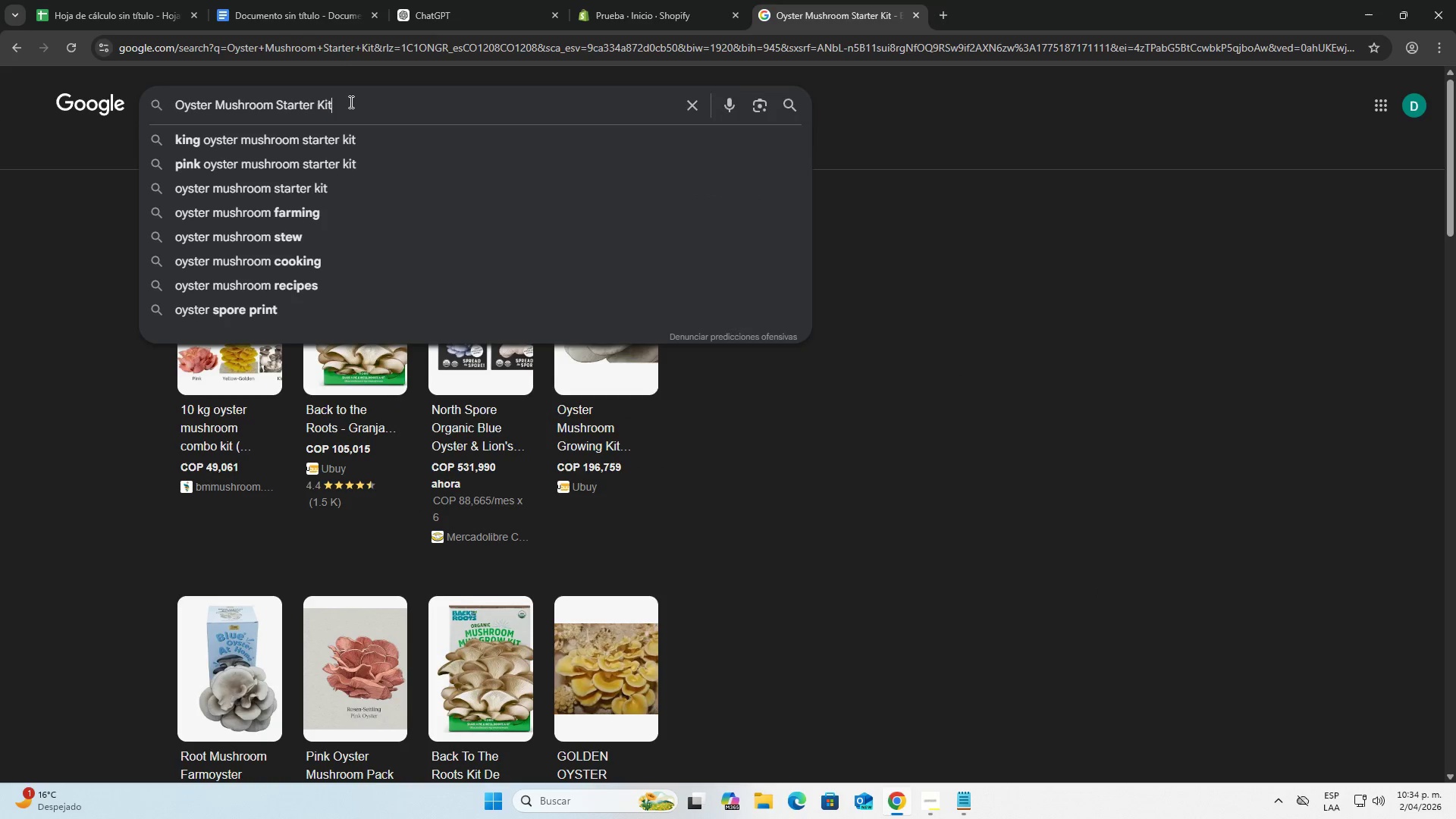 
key(Space)
 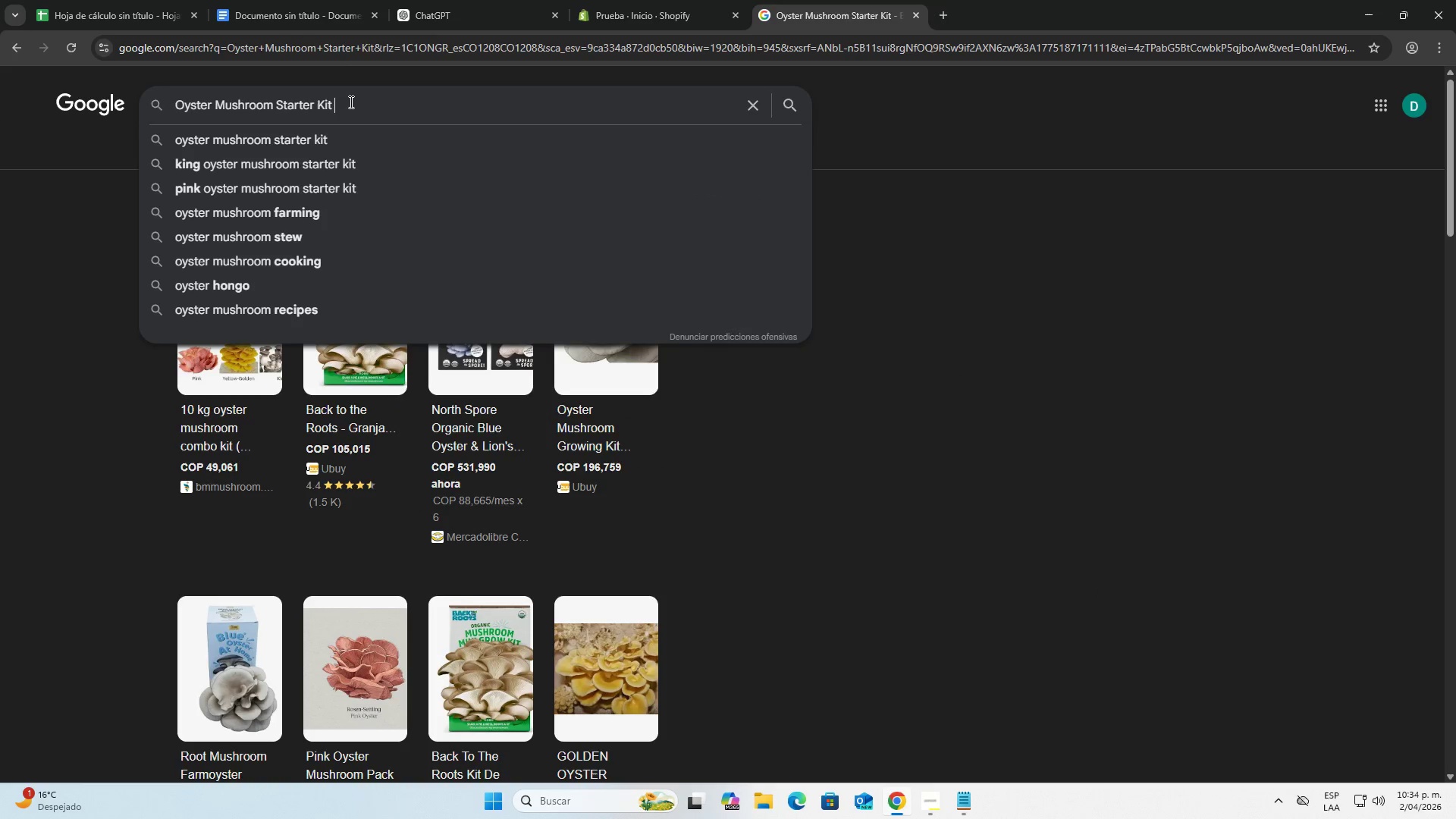 
key(P)
 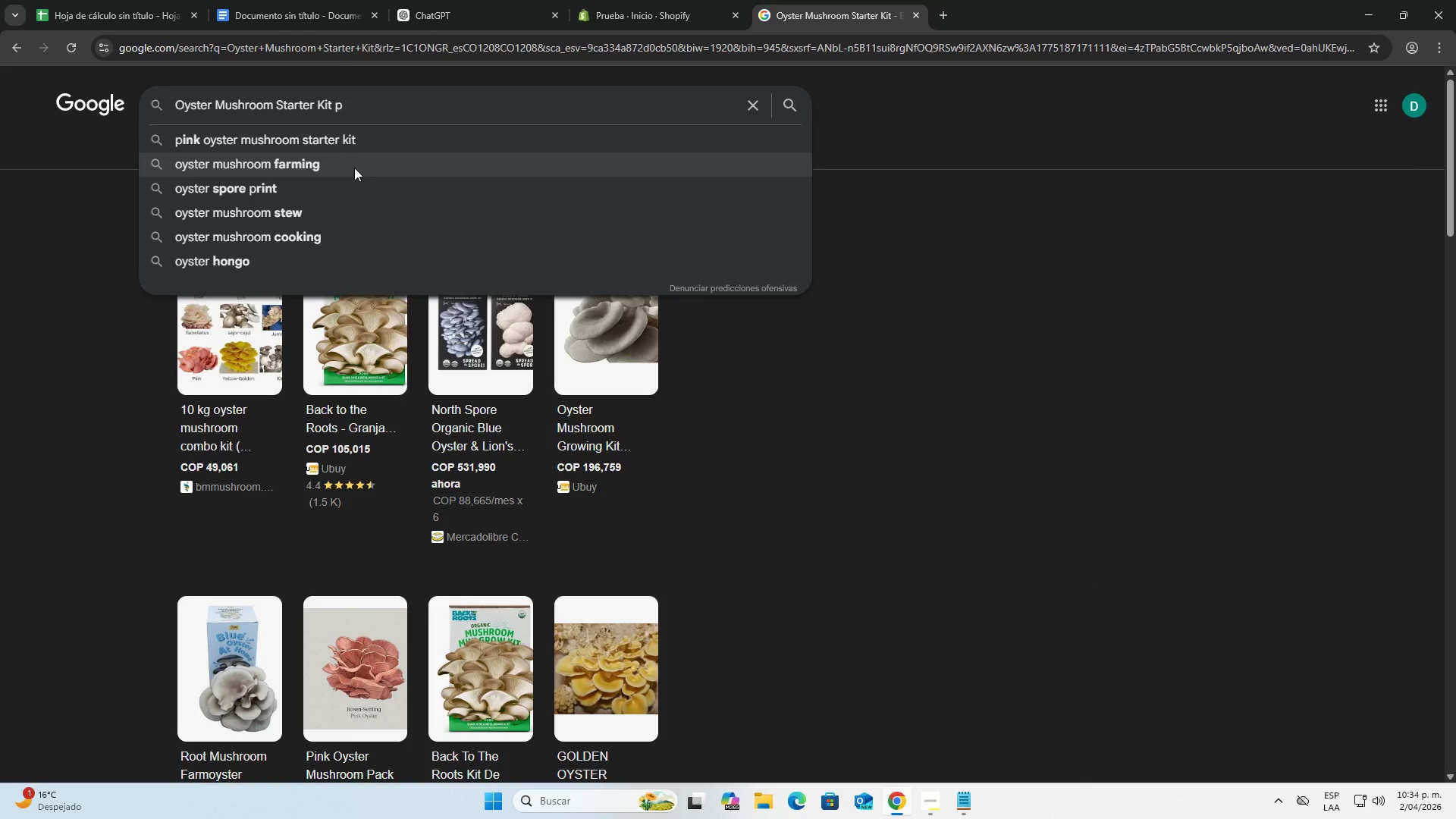 
type(ara que)
 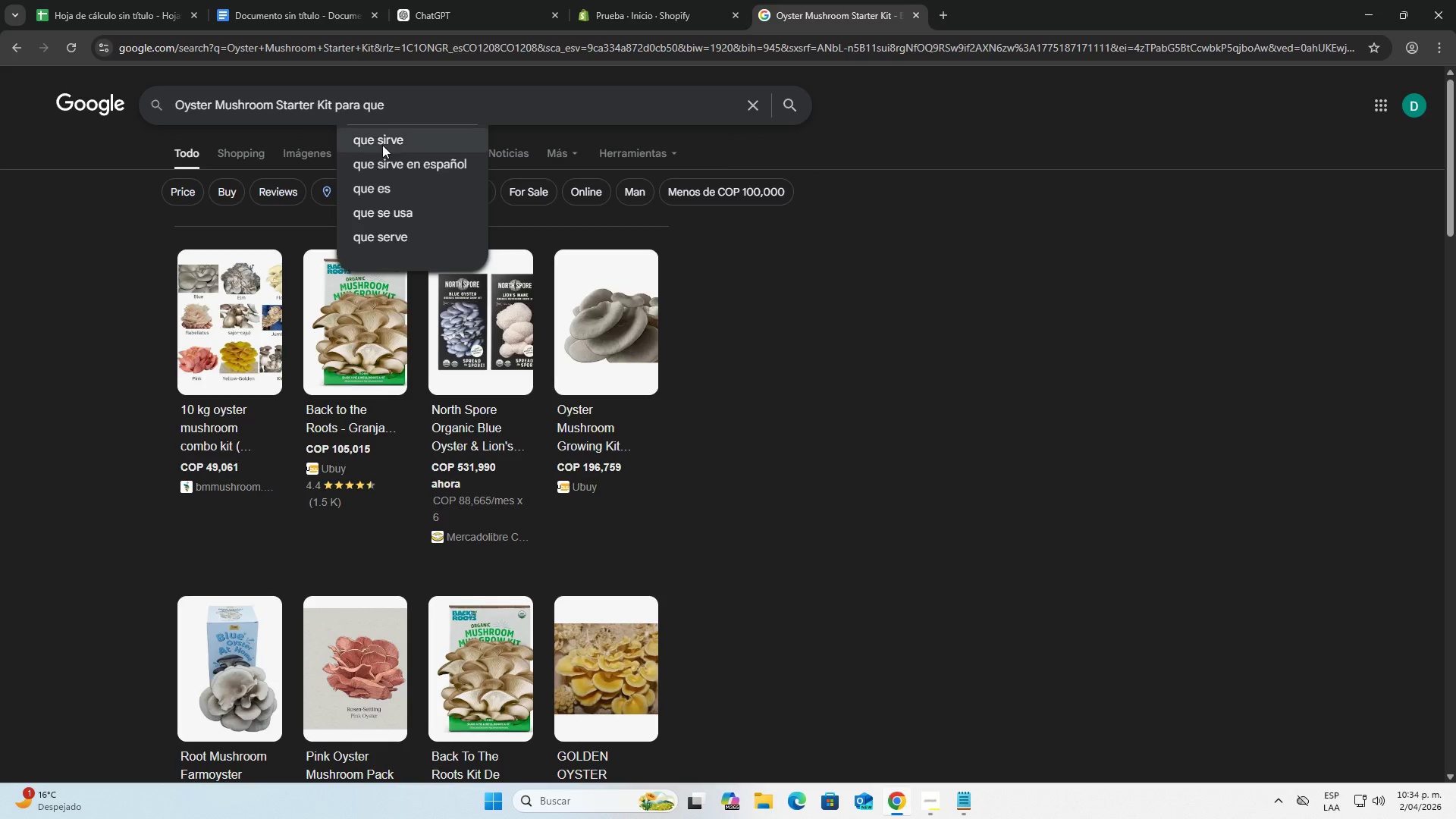 
left_click([384, 132])
 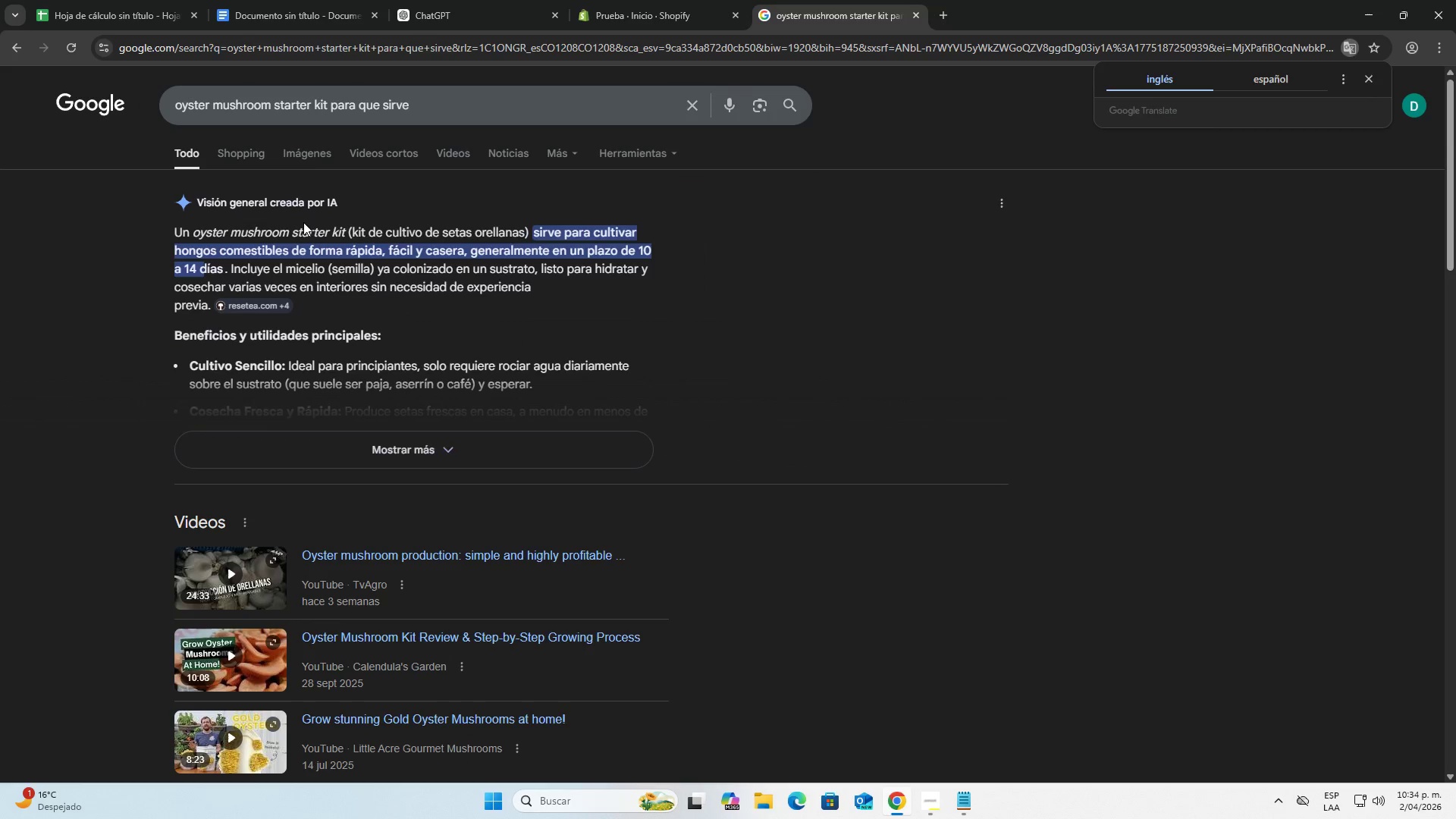 
left_click([397, 451])
 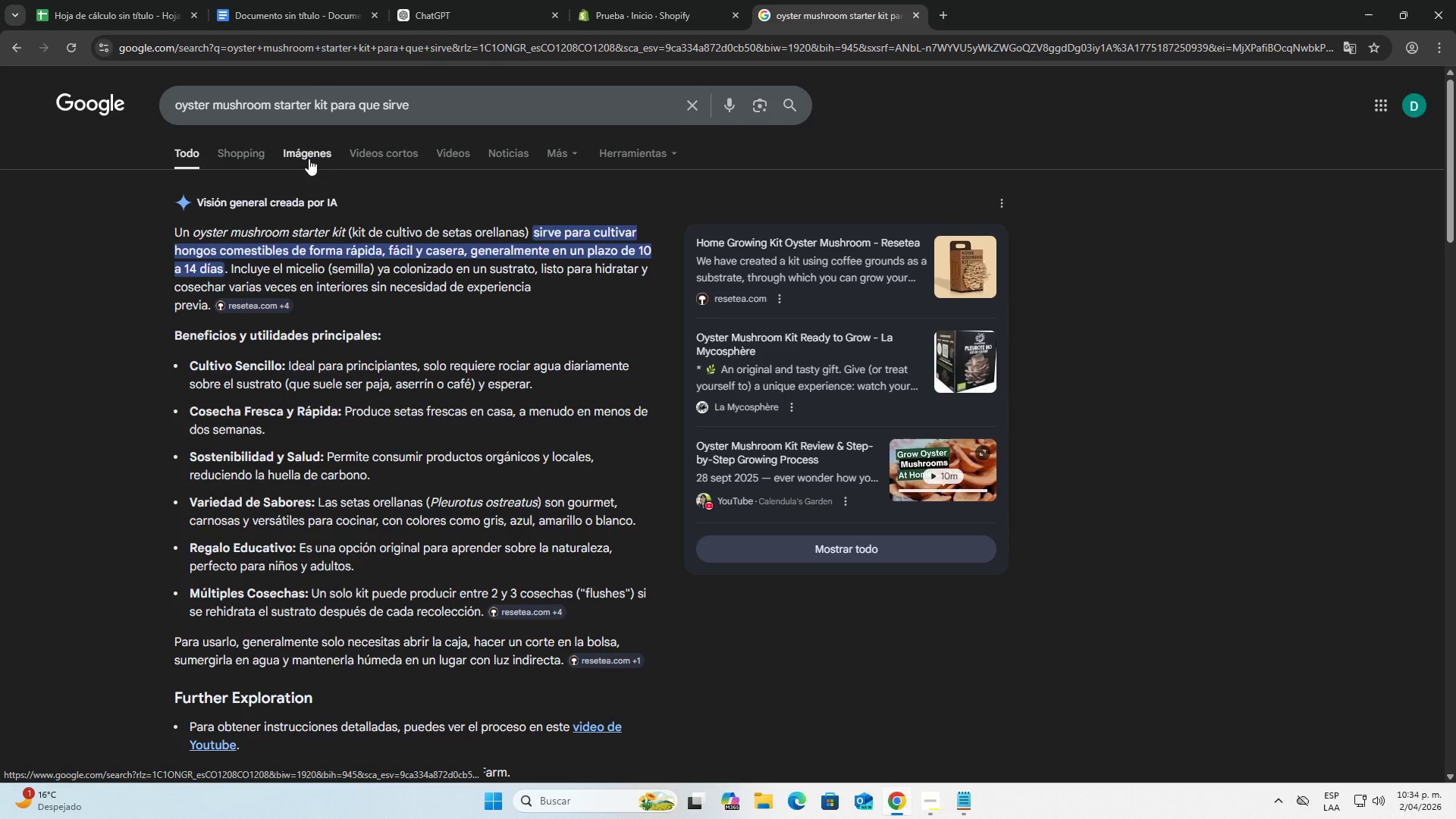 
wait(6.91)
 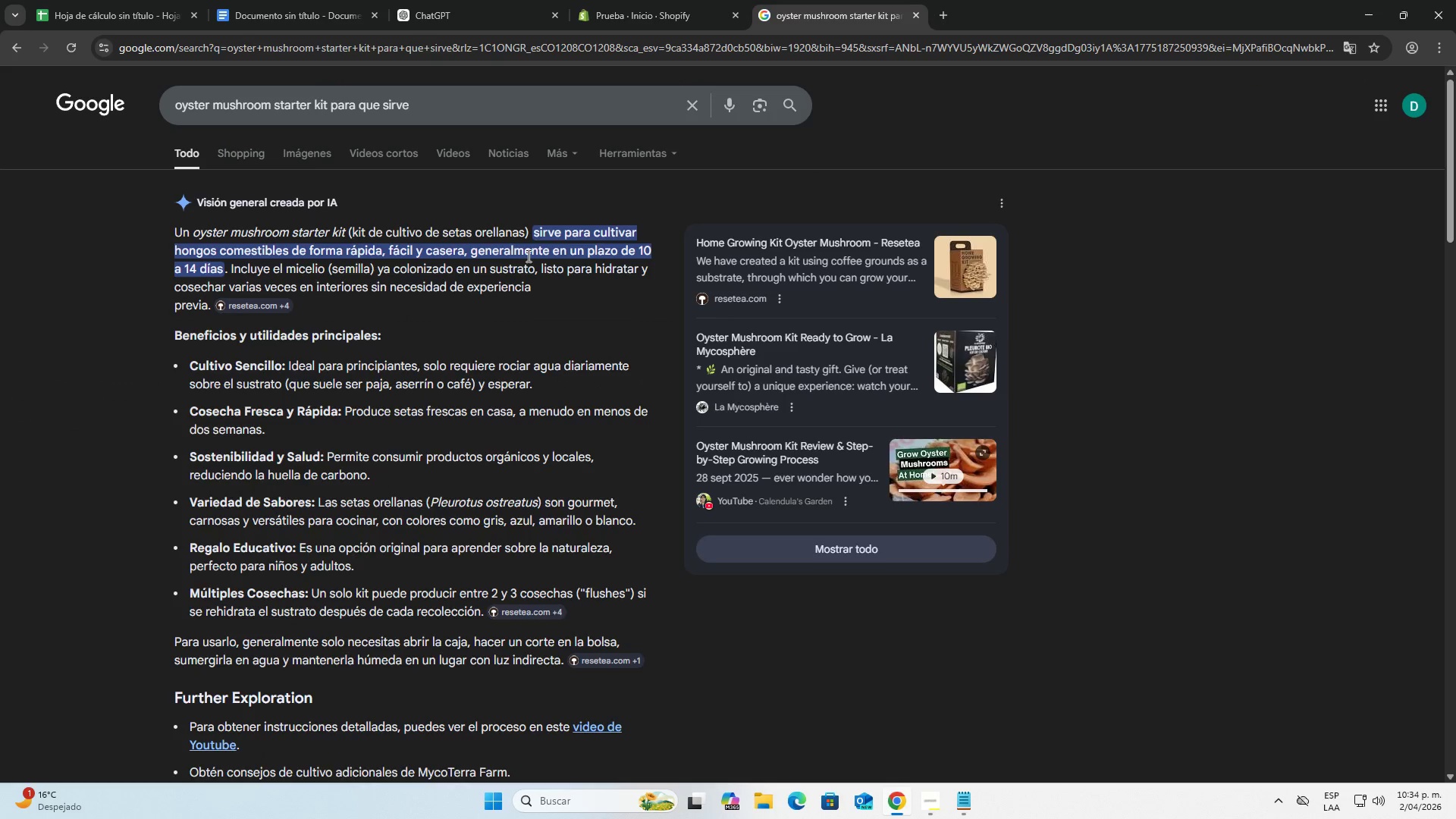 
left_click([297, 159])
 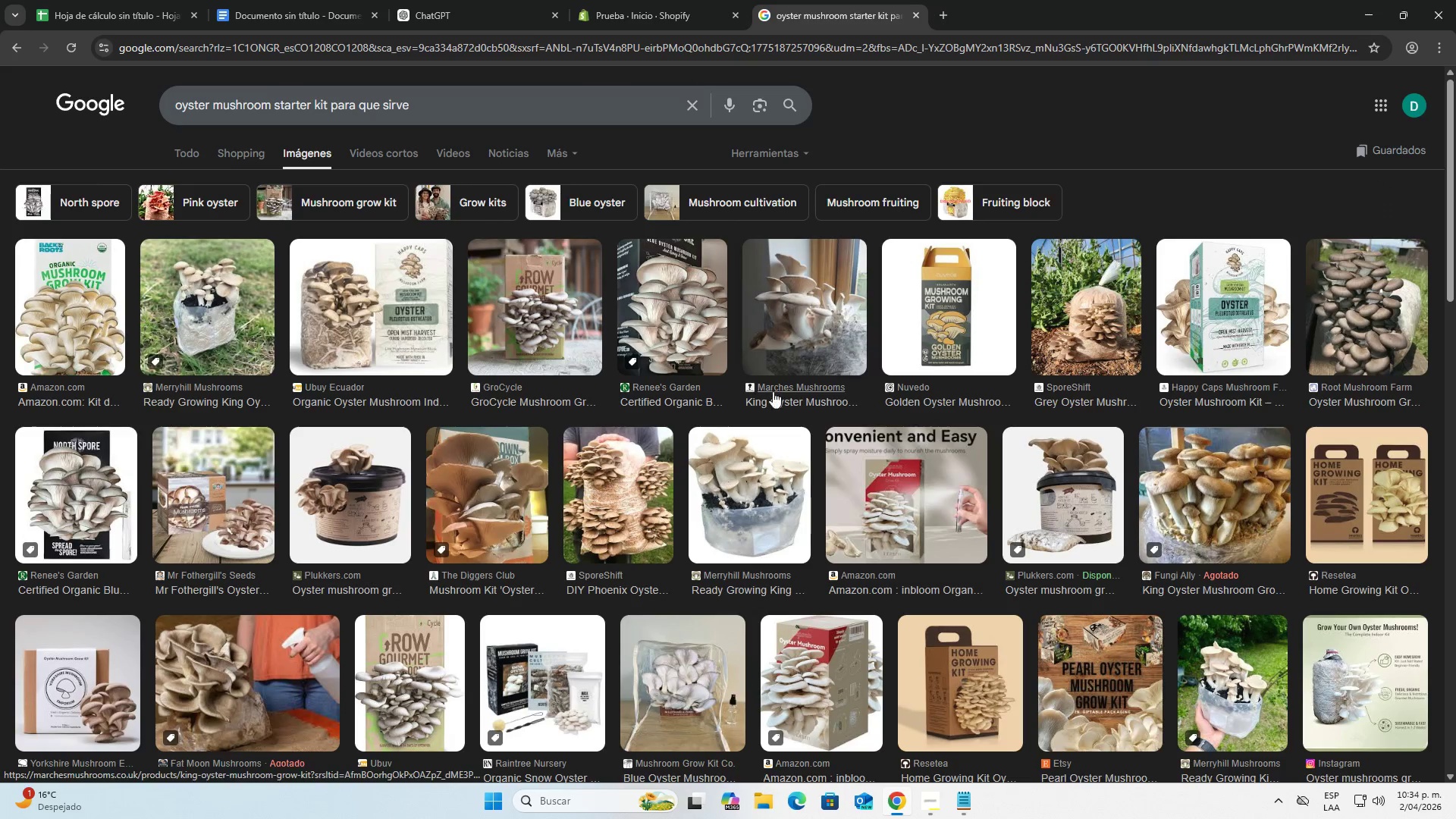 
left_click([202, 154])
 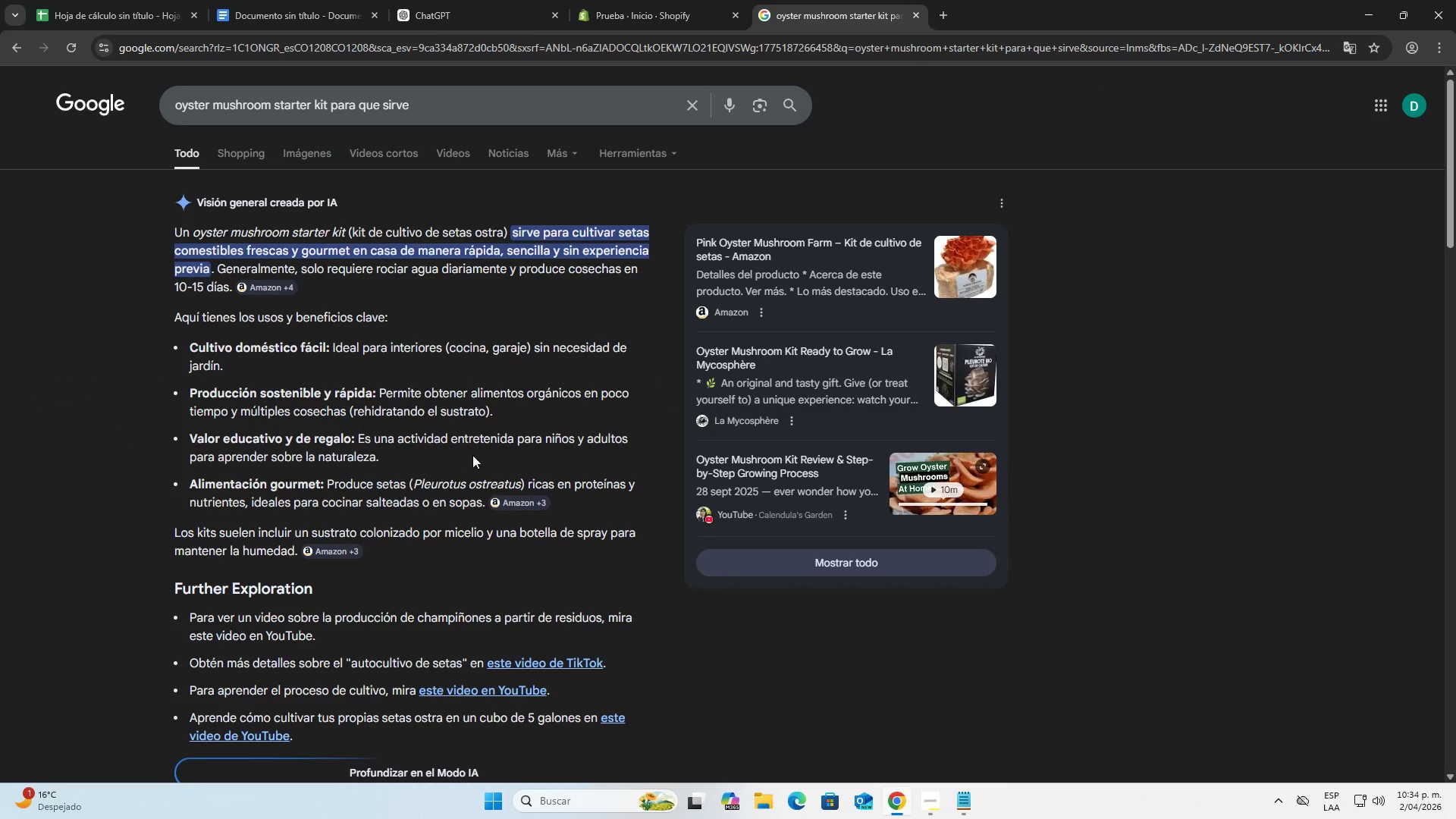 
scroll: coordinate [593, 441], scroll_direction: down, amount: 1.0
 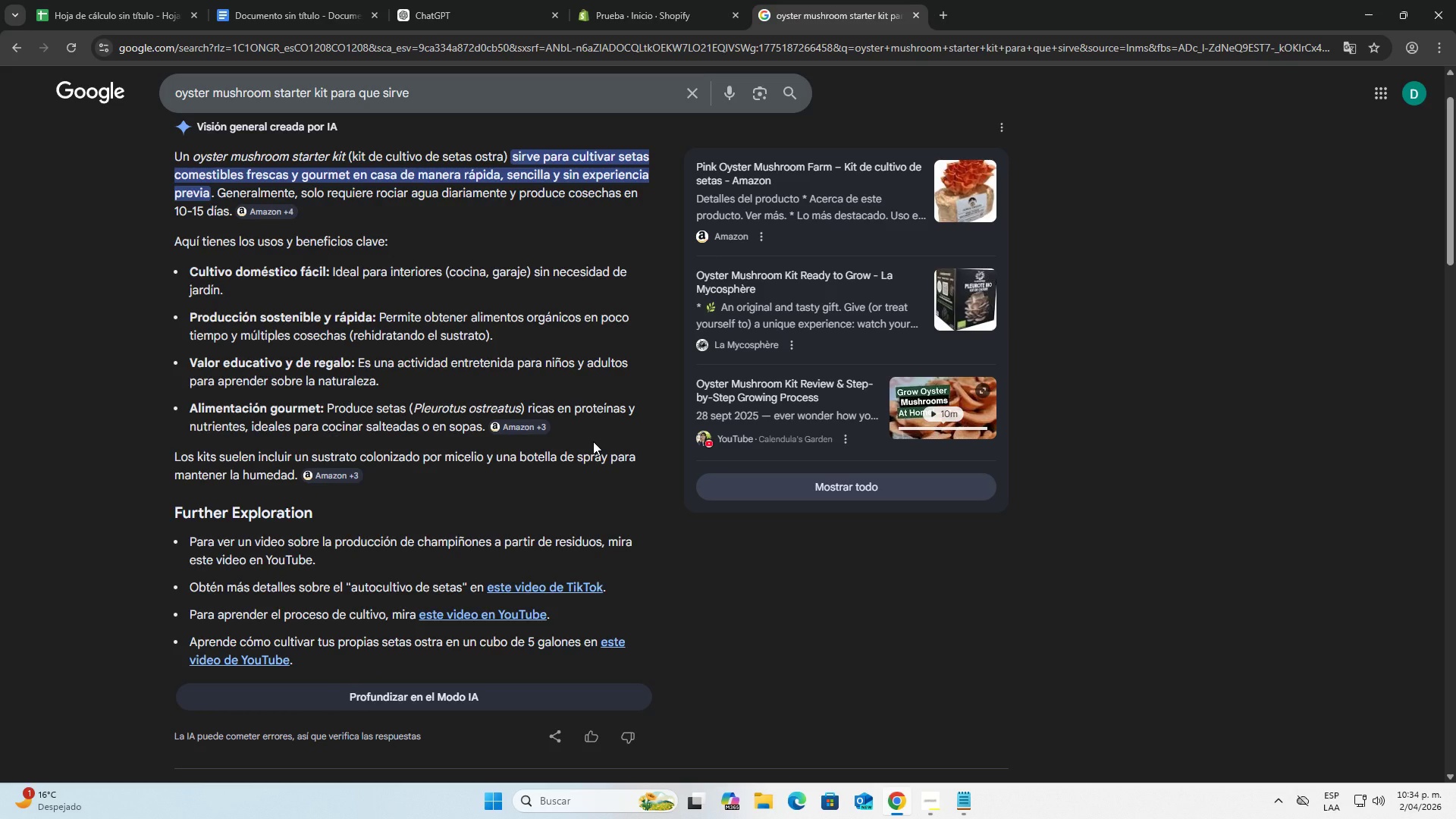 
wait(13.94)
 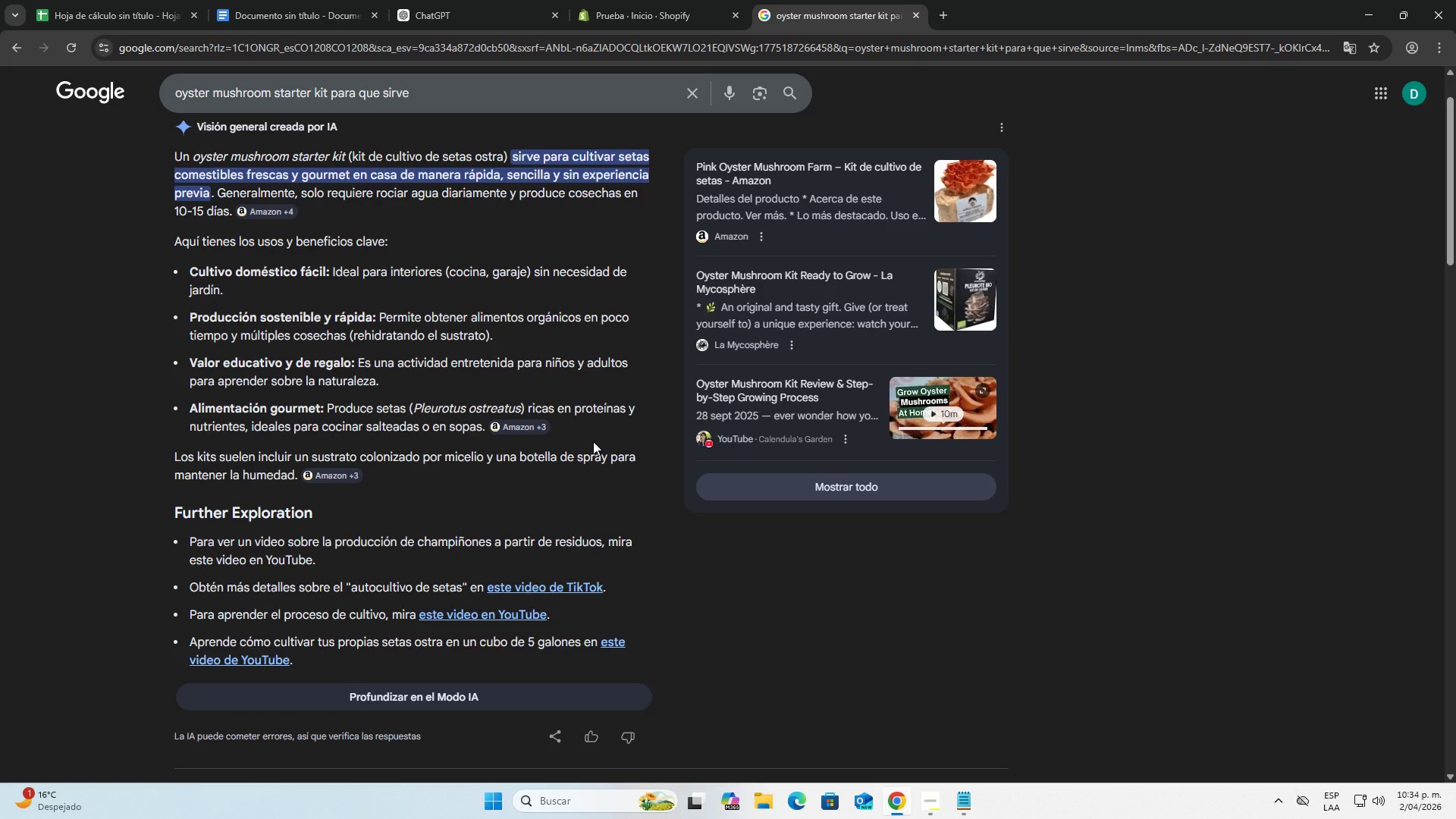 
scroll: coordinate [465, 428], scroll_direction: down, amount: 9.0
 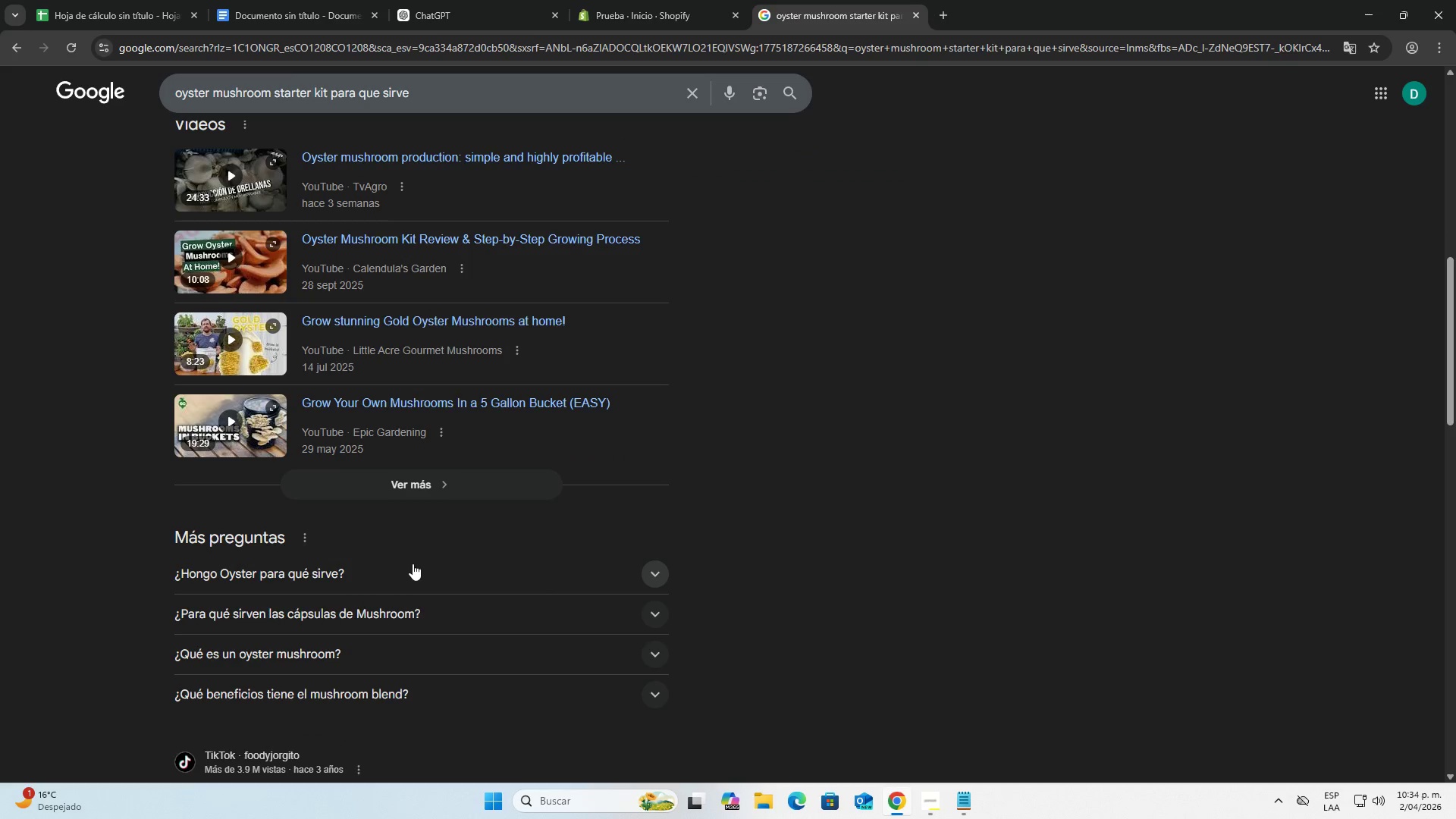 
left_click([413, 563])
 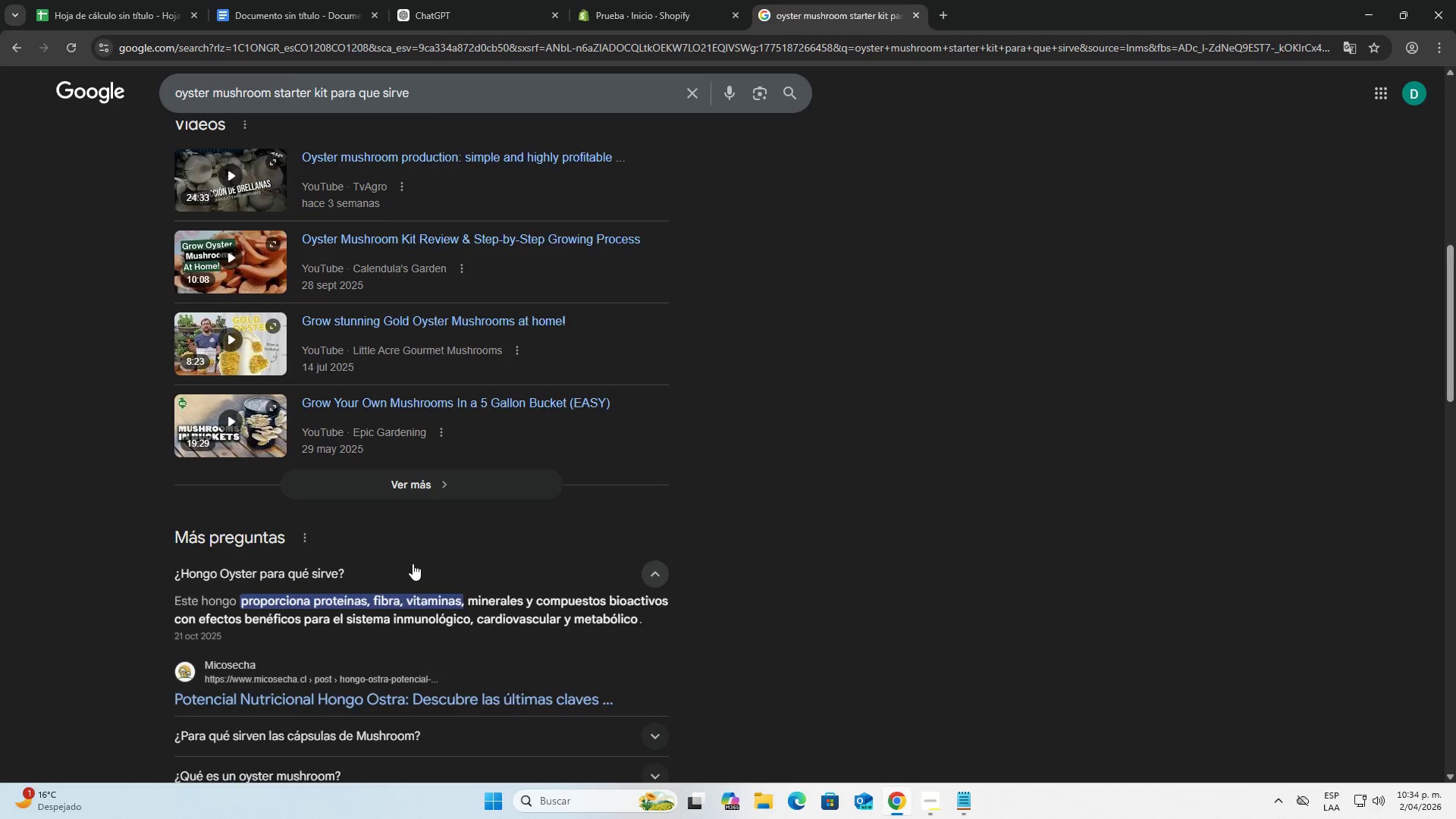 
scroll: coordinate [413, 563], scroll_direction: down, amount: 2.0
 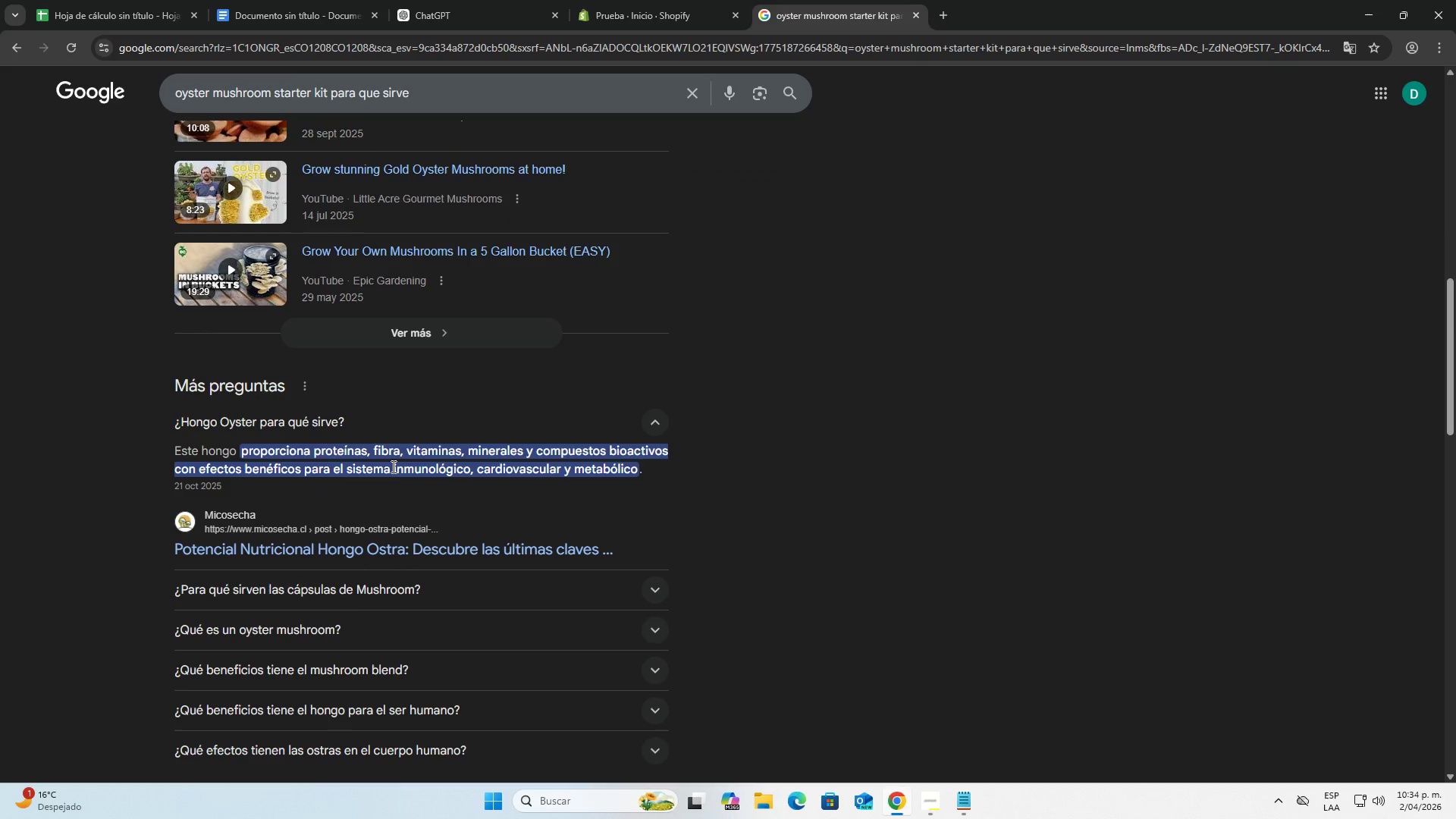 
scroll: coordinate [416, 467], scroll_direction: up, amount: 19.0
 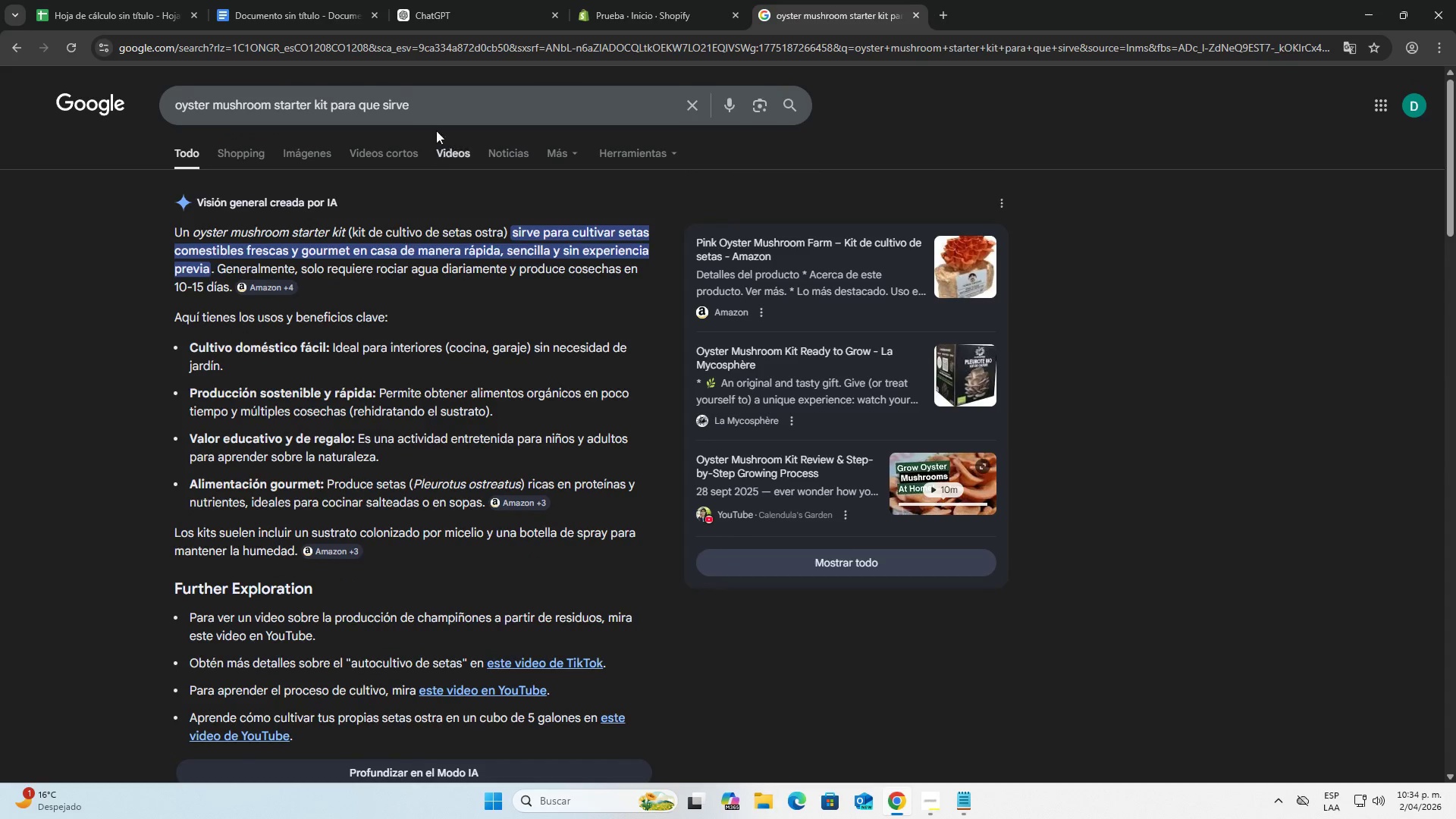 
left_click_drag(start_coordinate=[433, 121], to_coordinate=[329, 115])
 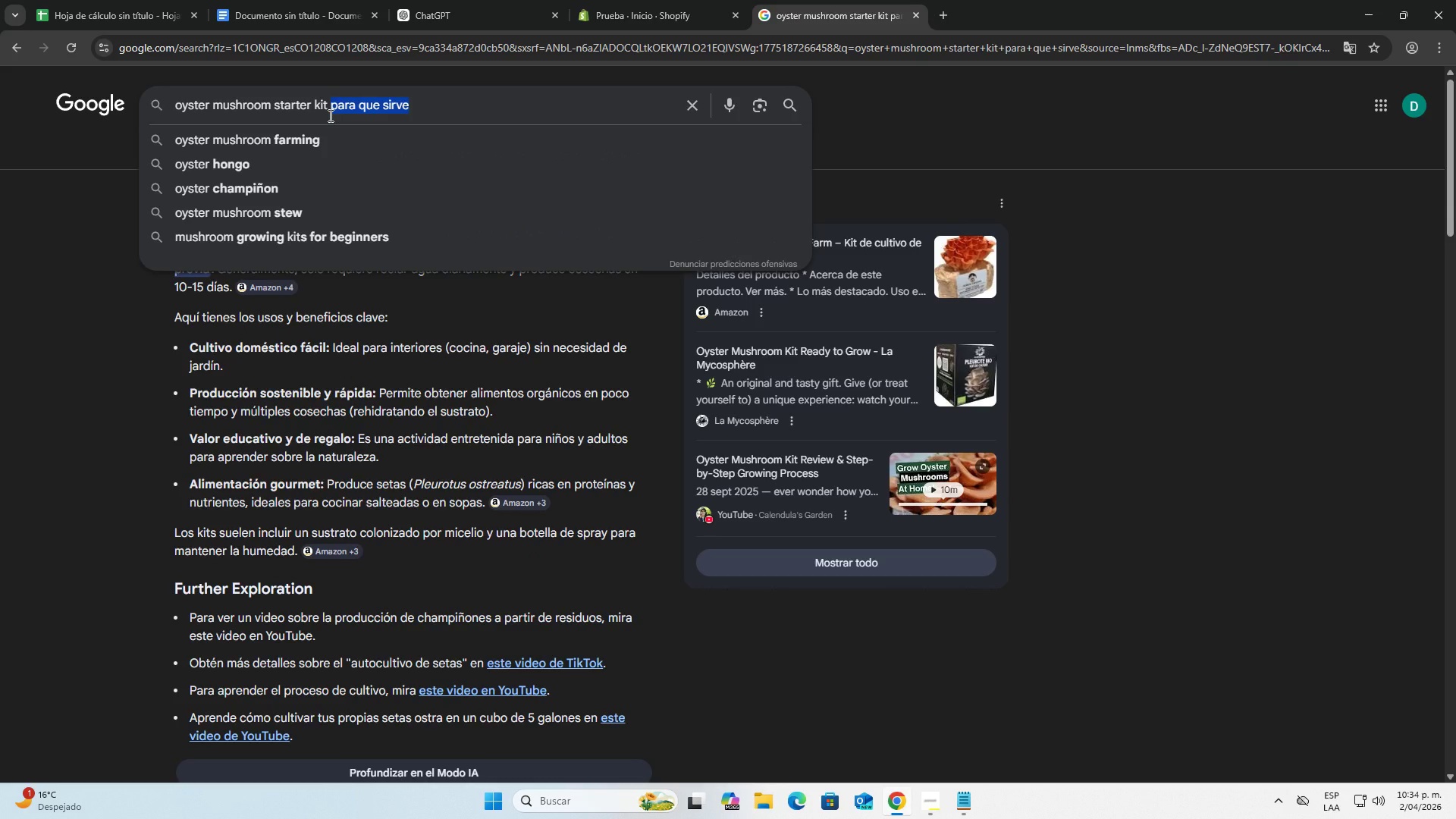 
type(como se usa)
 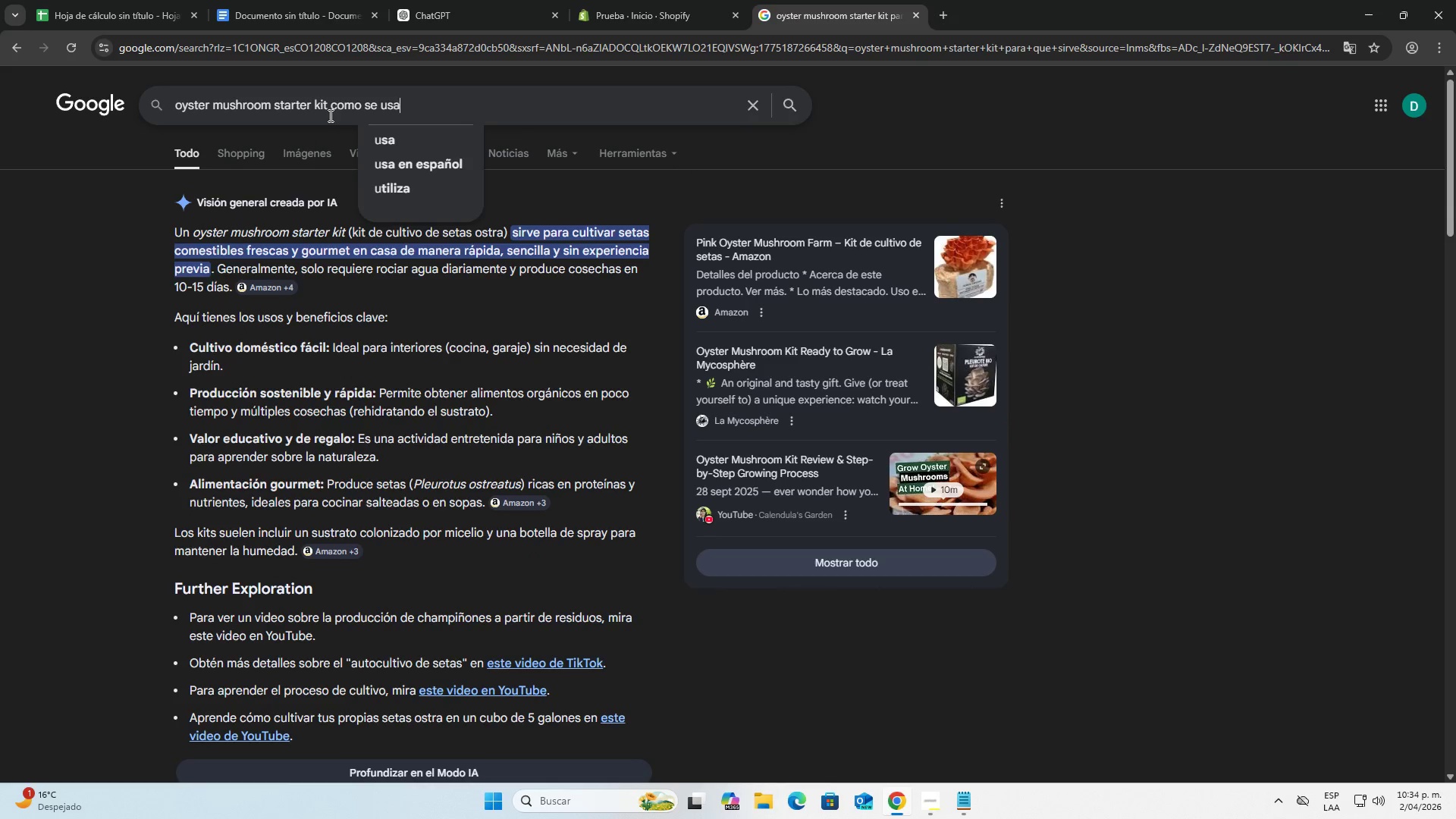 
key(Enter)
 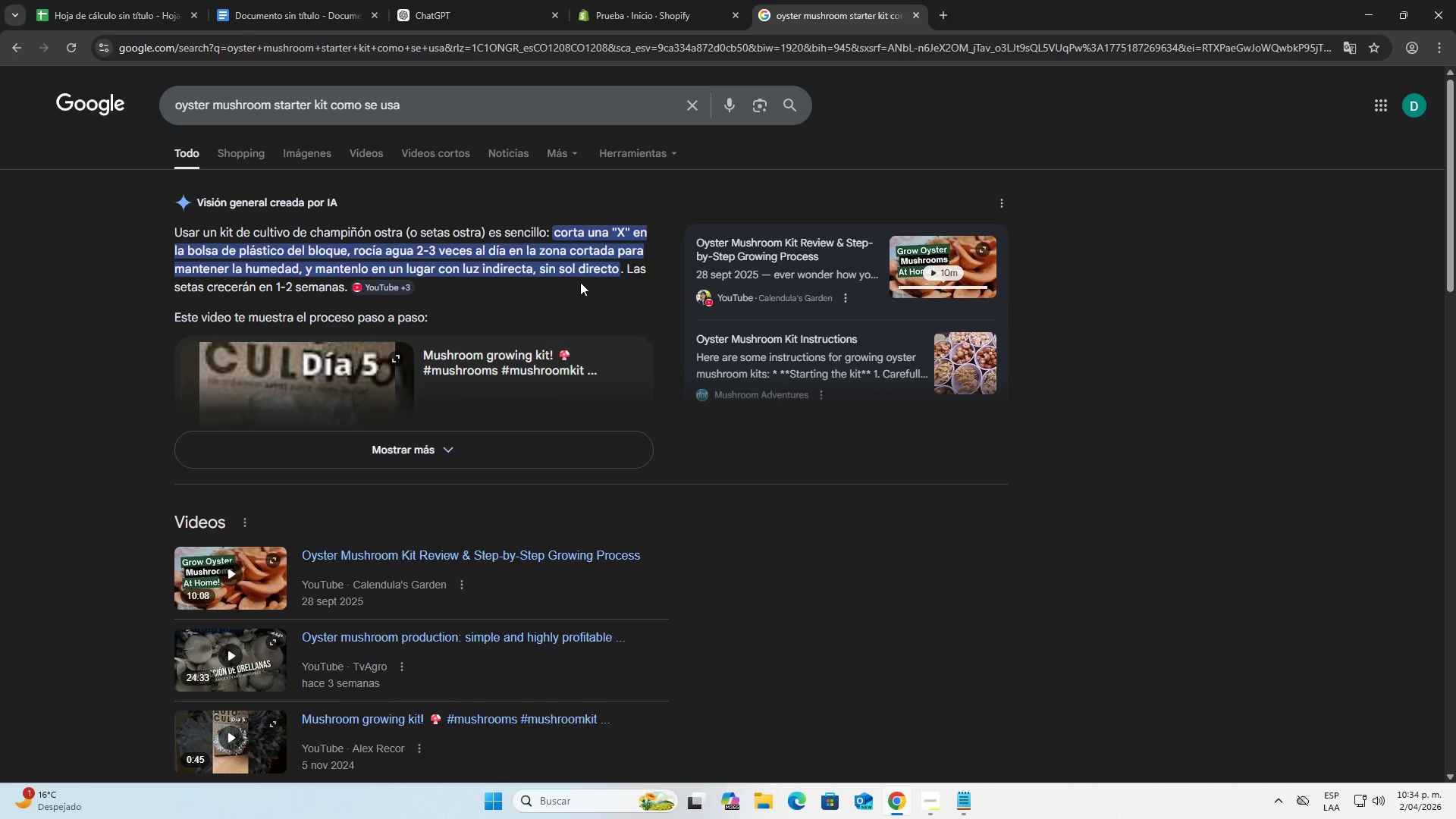 
wait(6.09)
 